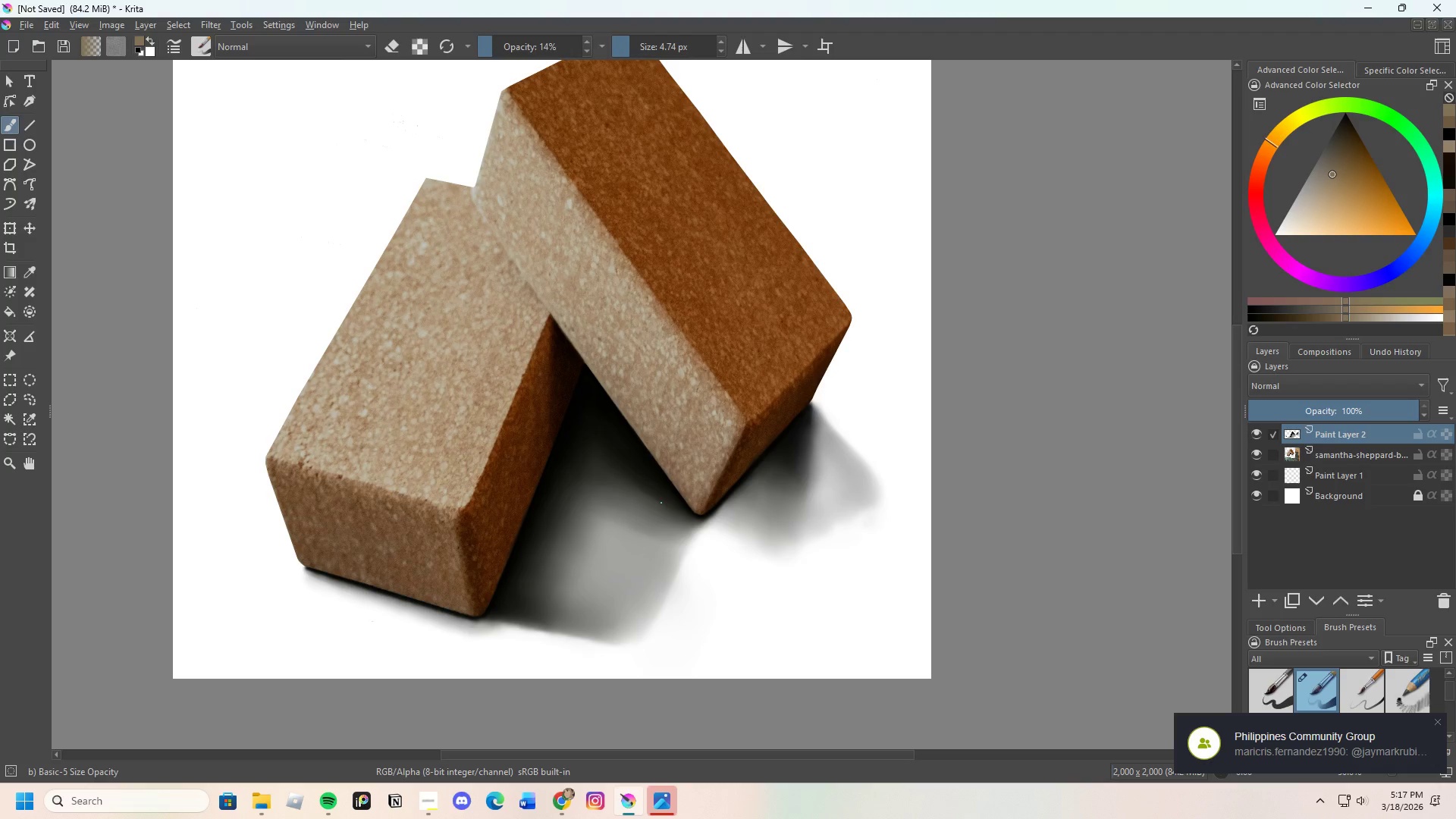 
wait(13.58)
 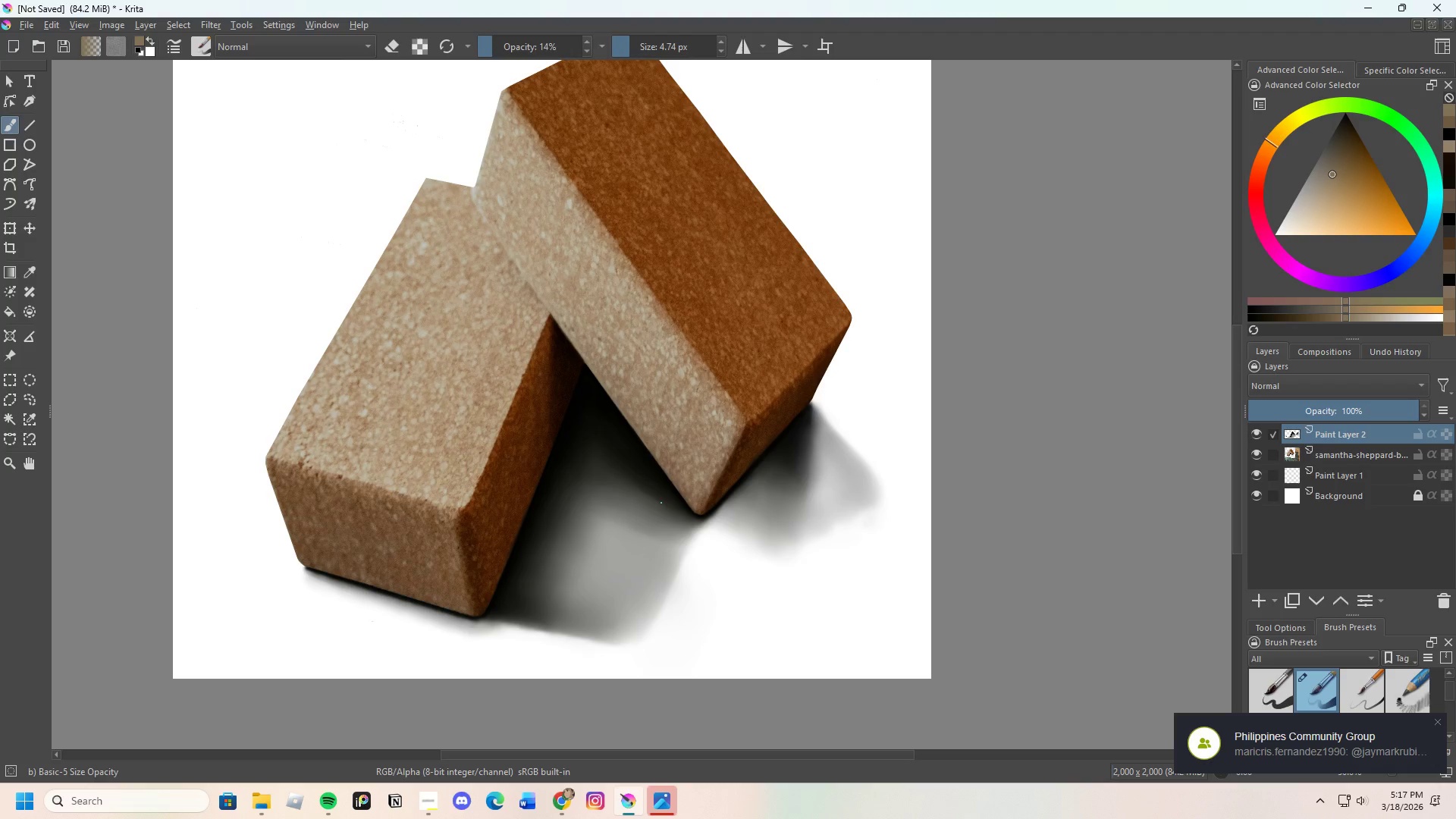 
scroll: coordinate [353, 678], scroll_direction: up, amount: 3.0
 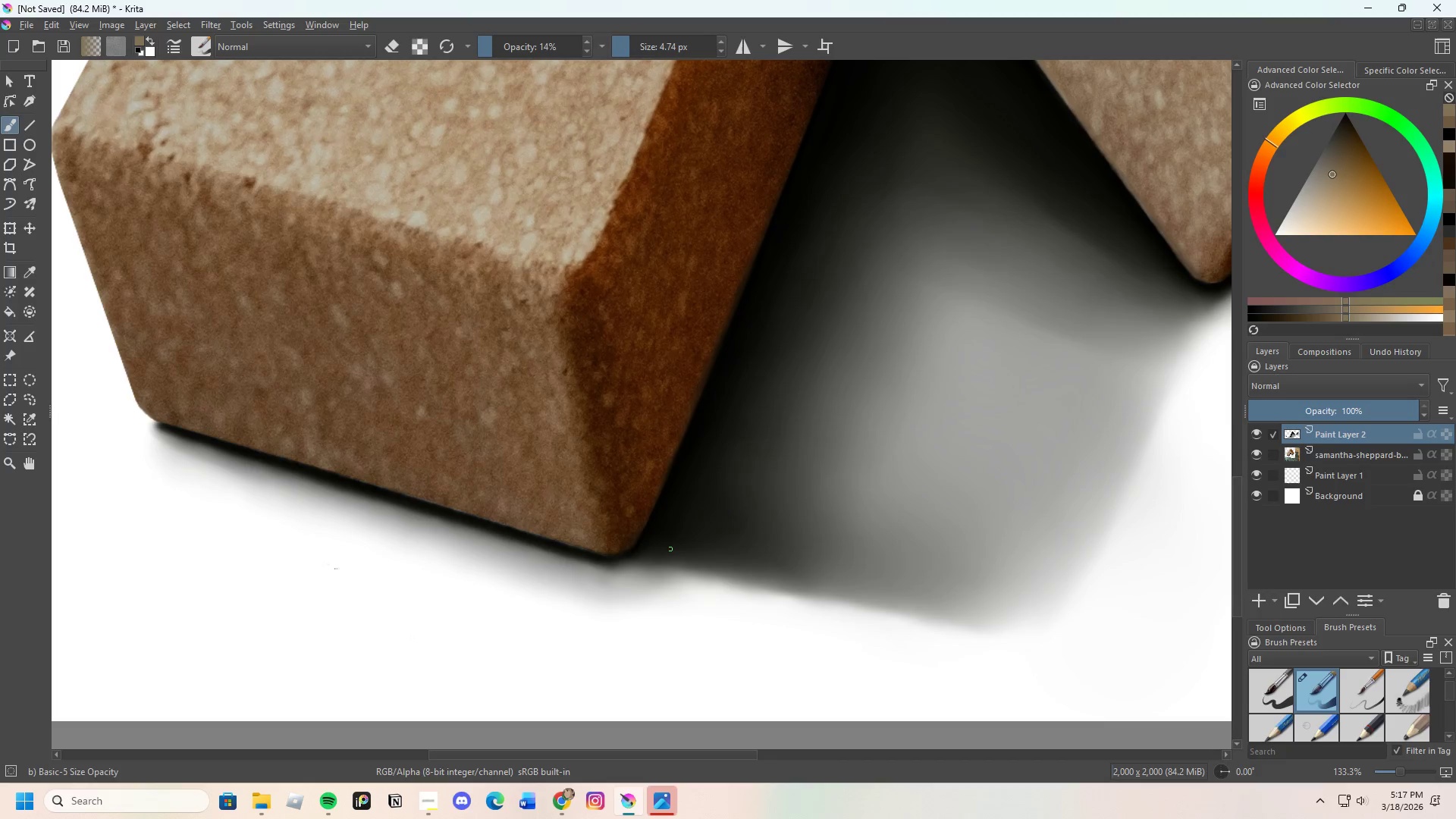 
hold_key(key=ControlLeft, duration=1.5)
left_click([540, 552])
 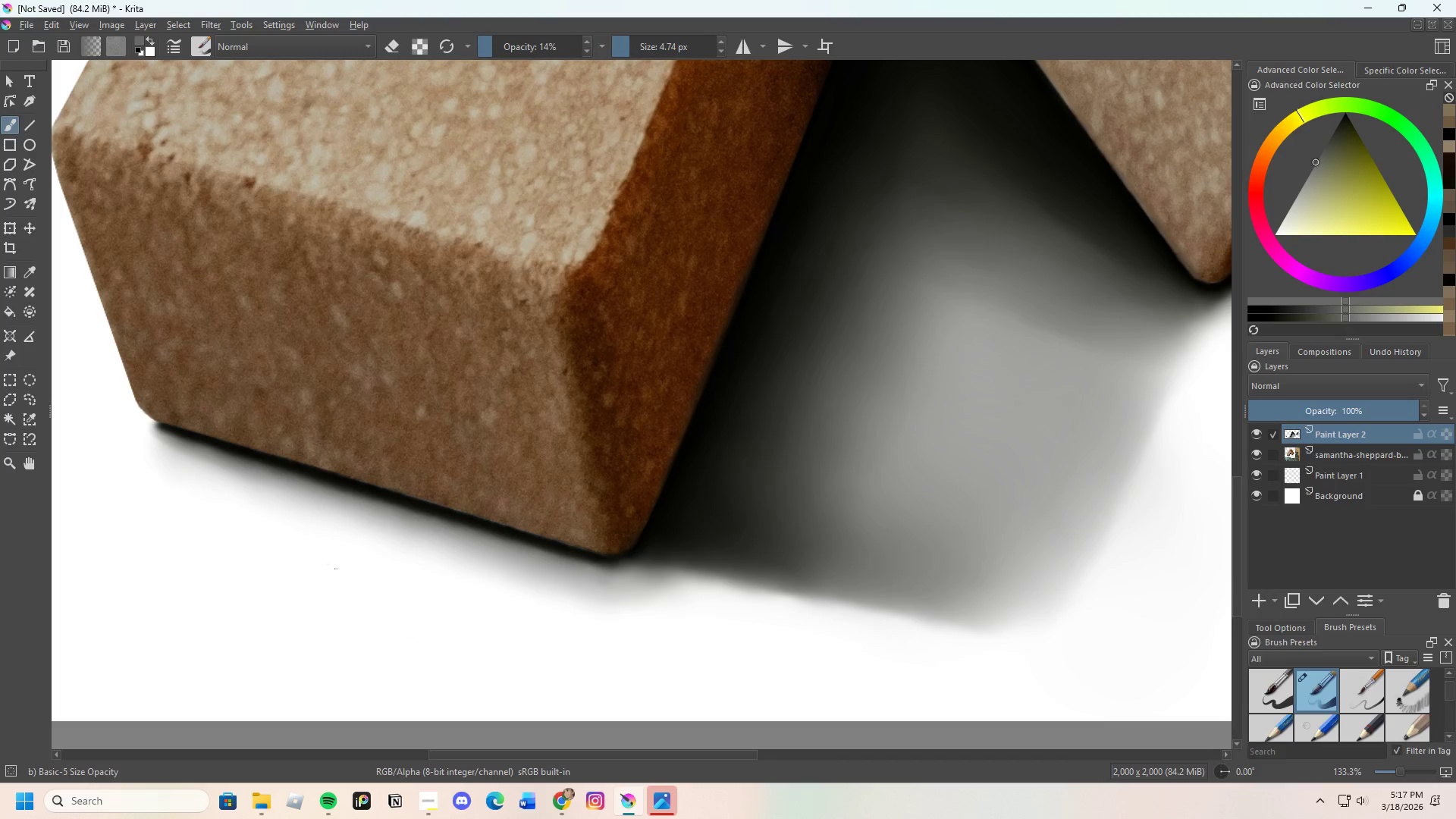 
key(Control+ControlLeft)
 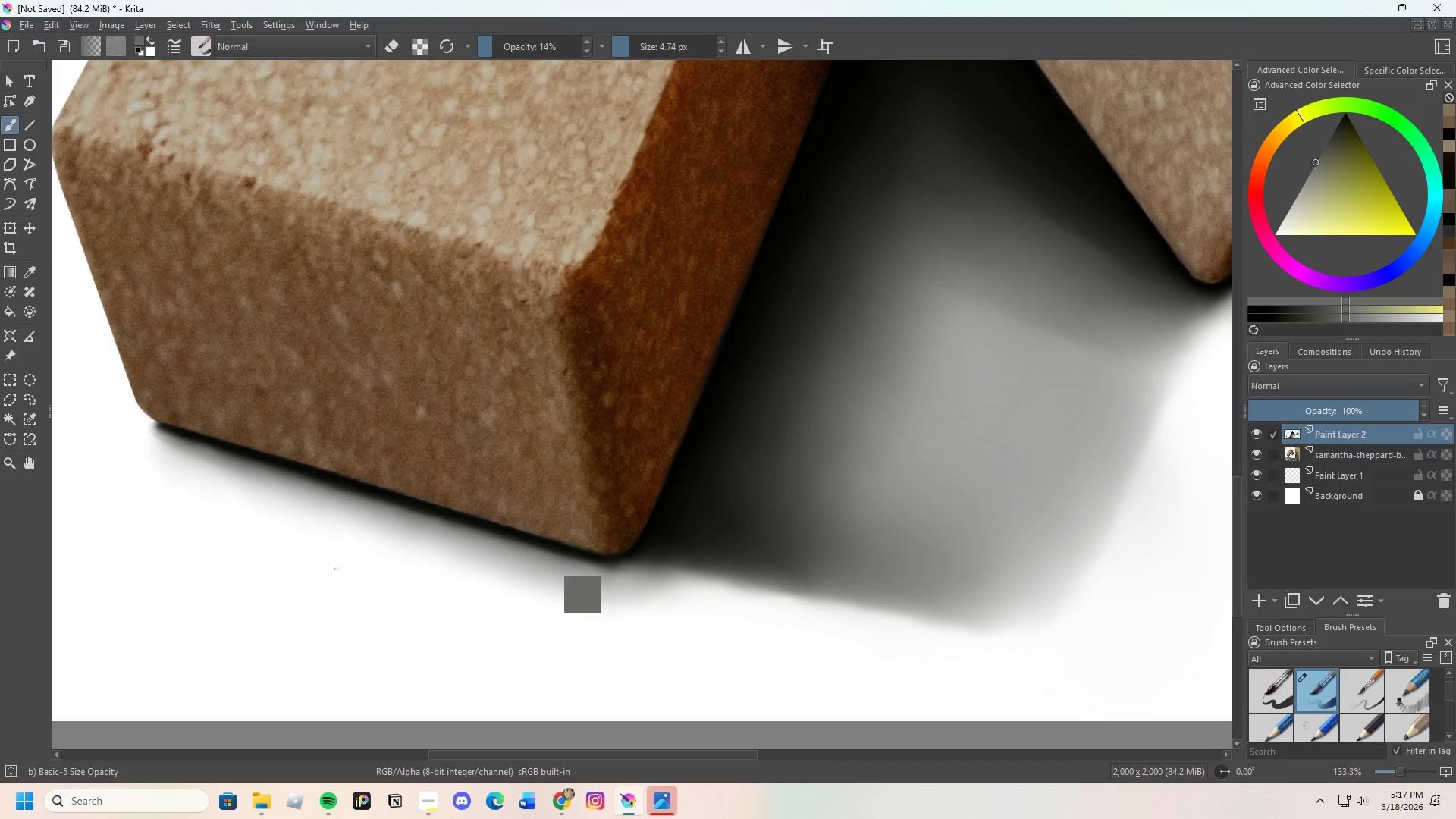 
key(Control+ControlLeft)
 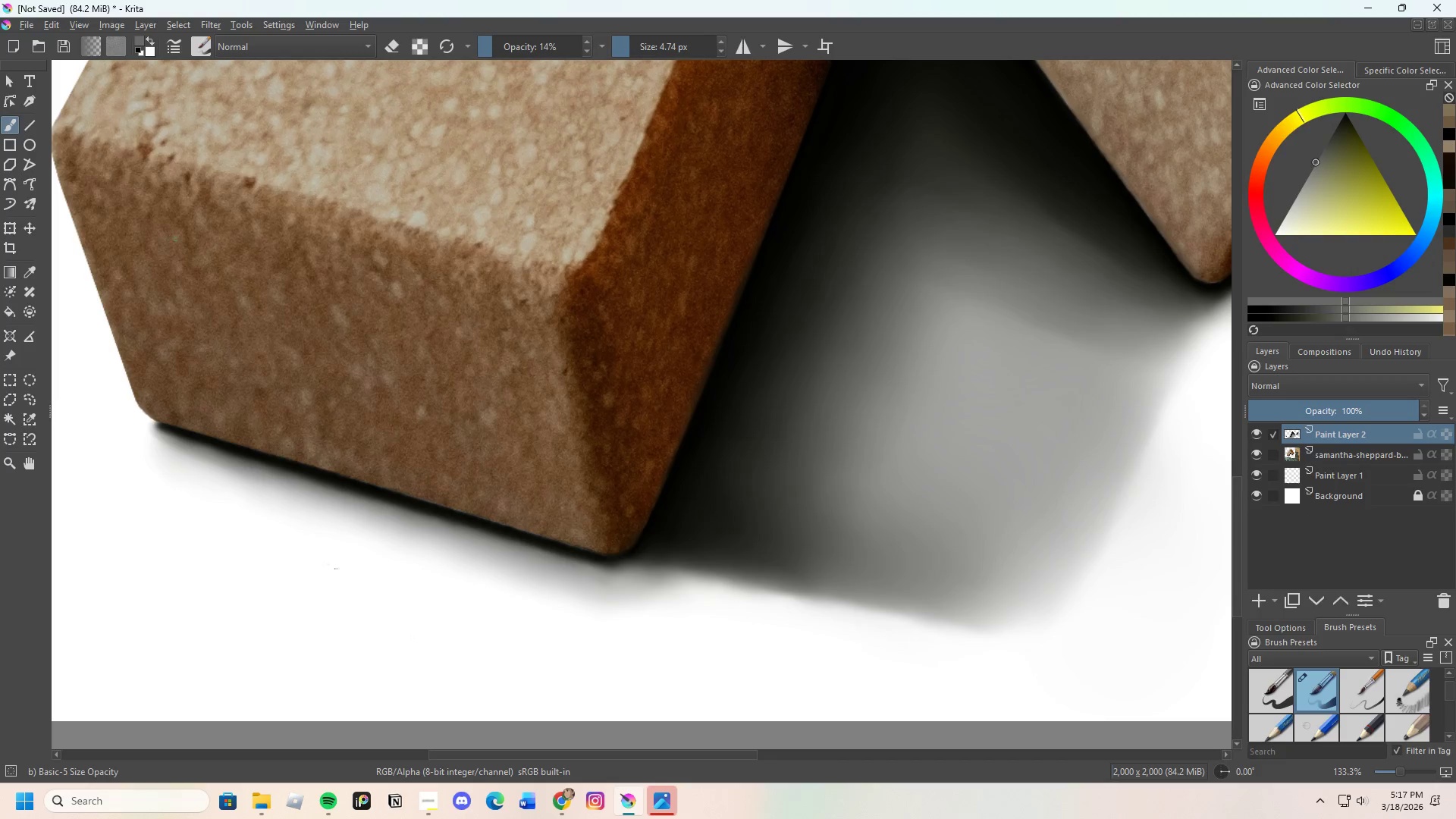 
left_click_drag(start_coordinate=[632, 47], to_coordinate=[637, 45])
 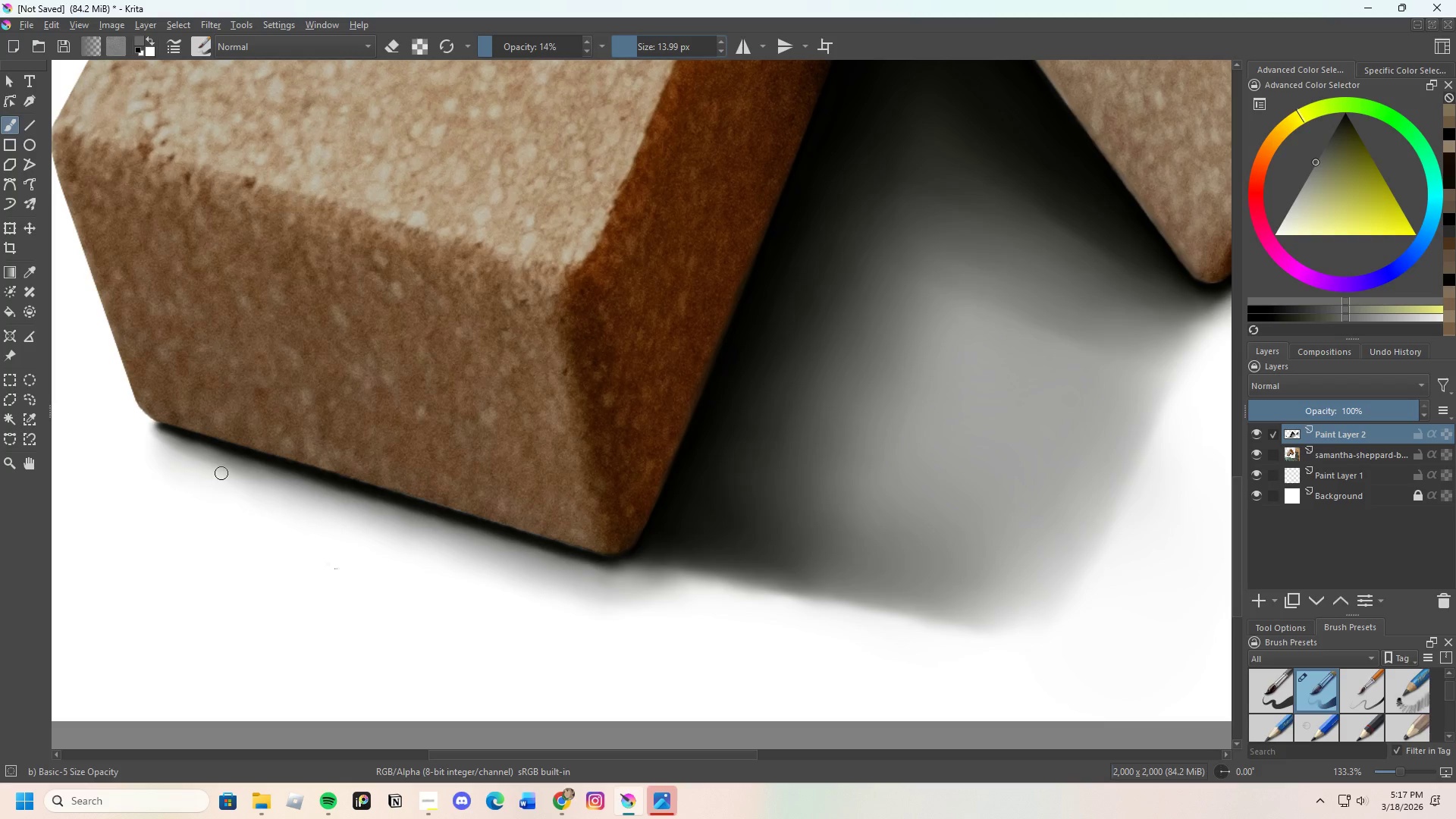 
left_click_drag(start_coordinate=[227, 473], to_coordinate=[583, 610])
 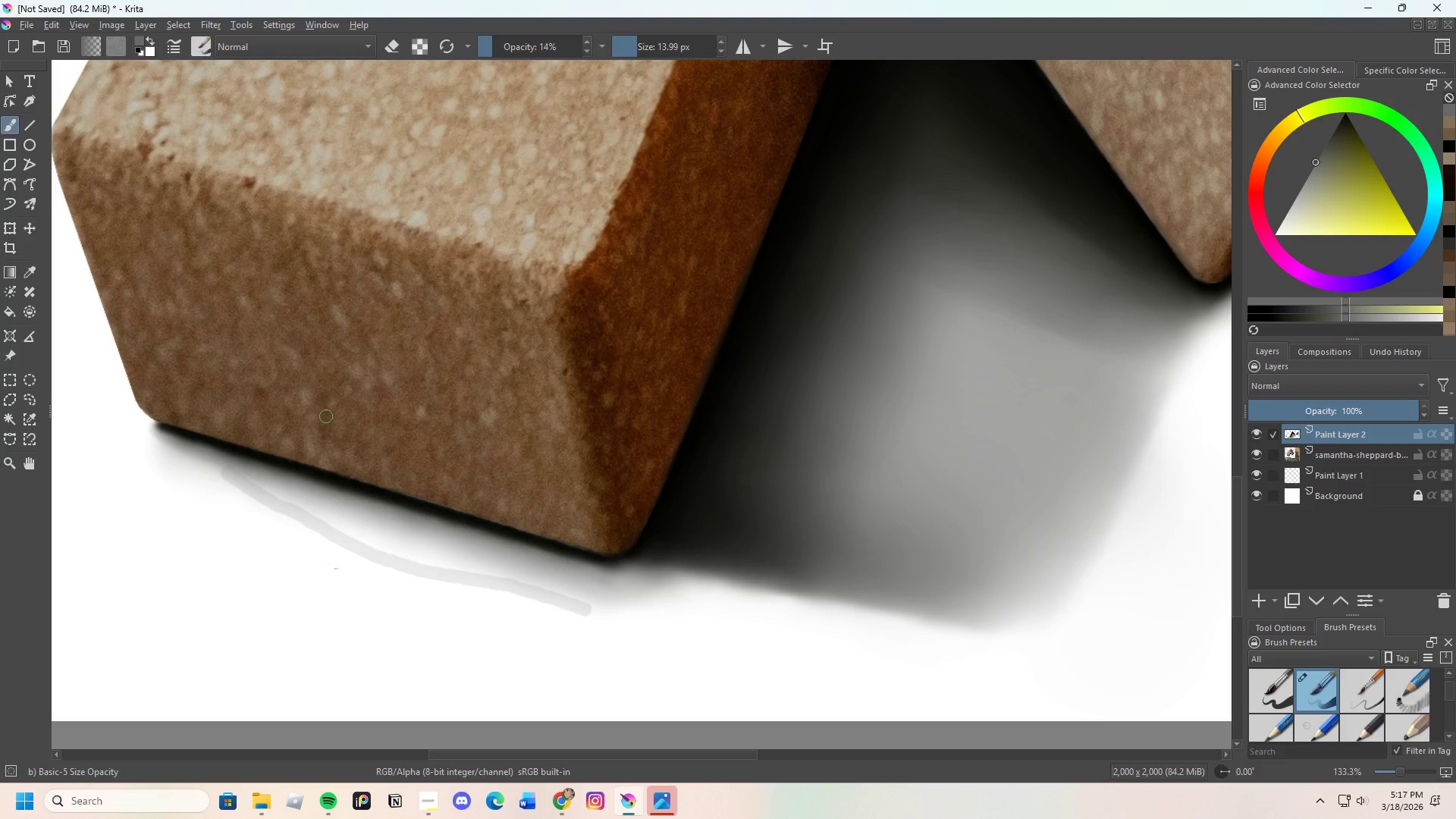 
key(Control+Z)
 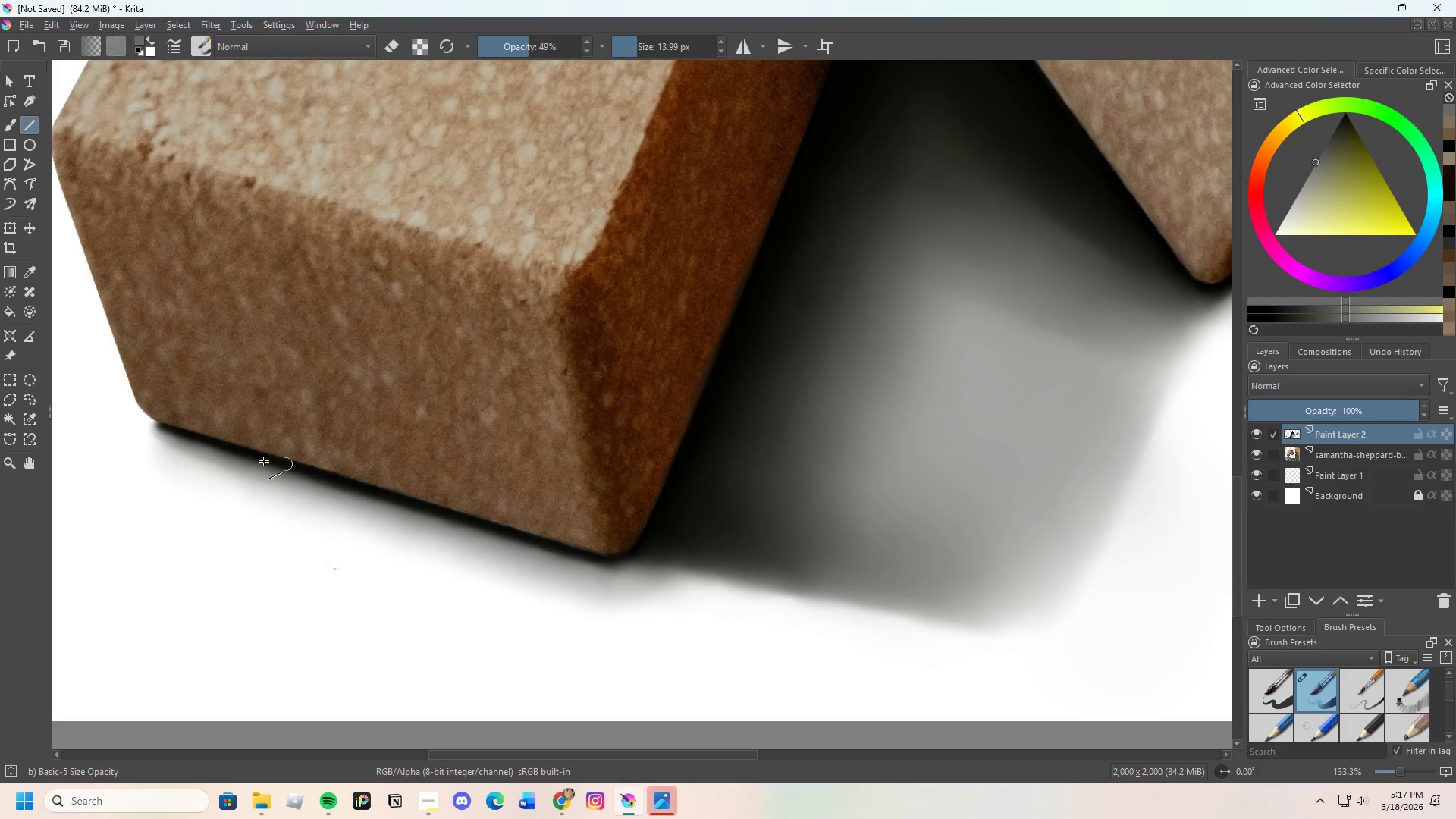 
left_click_drag(start_coordinate=[225, 469], to_coordinate=[544, 615])
 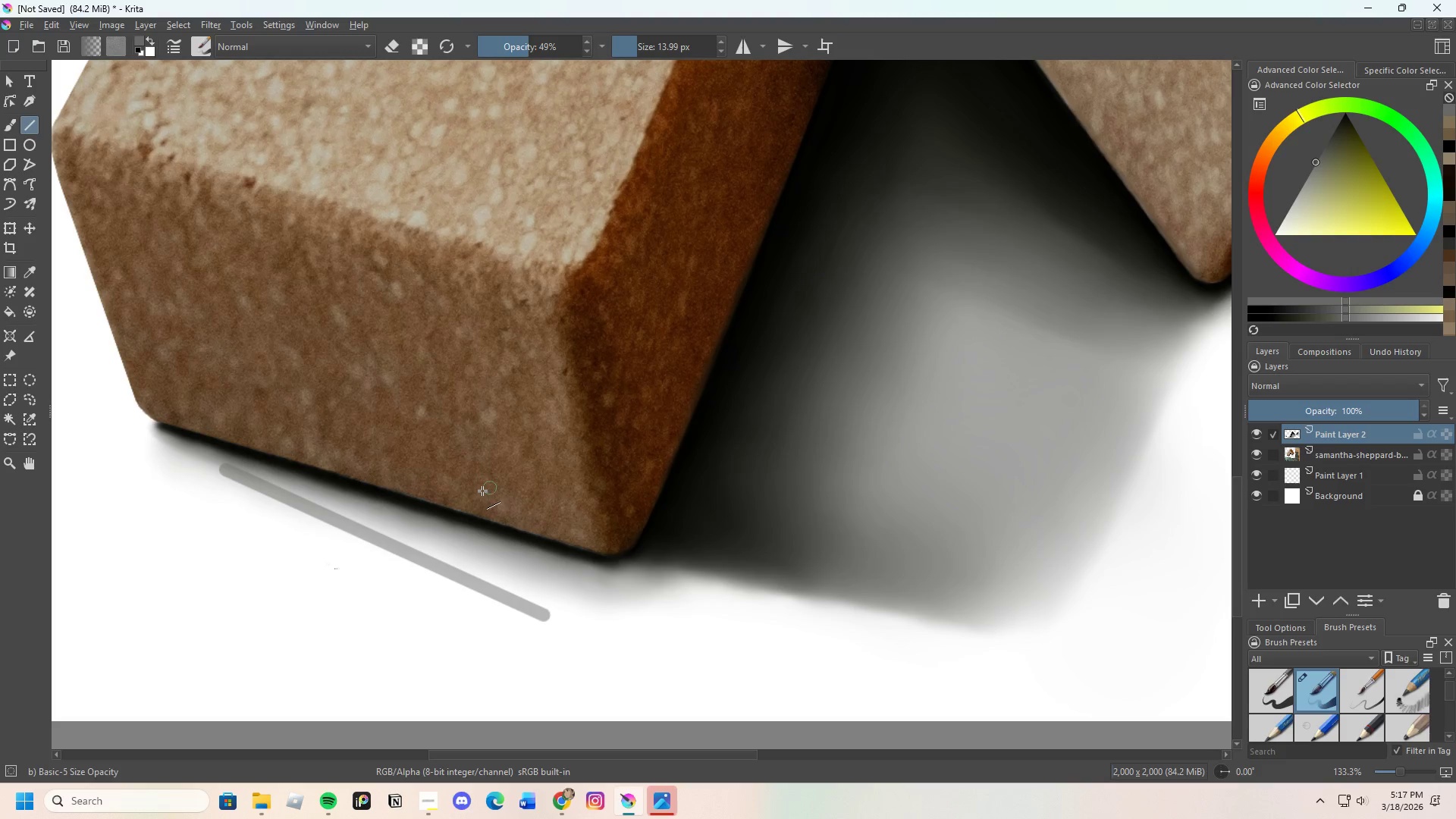 
hold_key(key=ControlLeft, duration=0.41)
left_click([438, 526])
 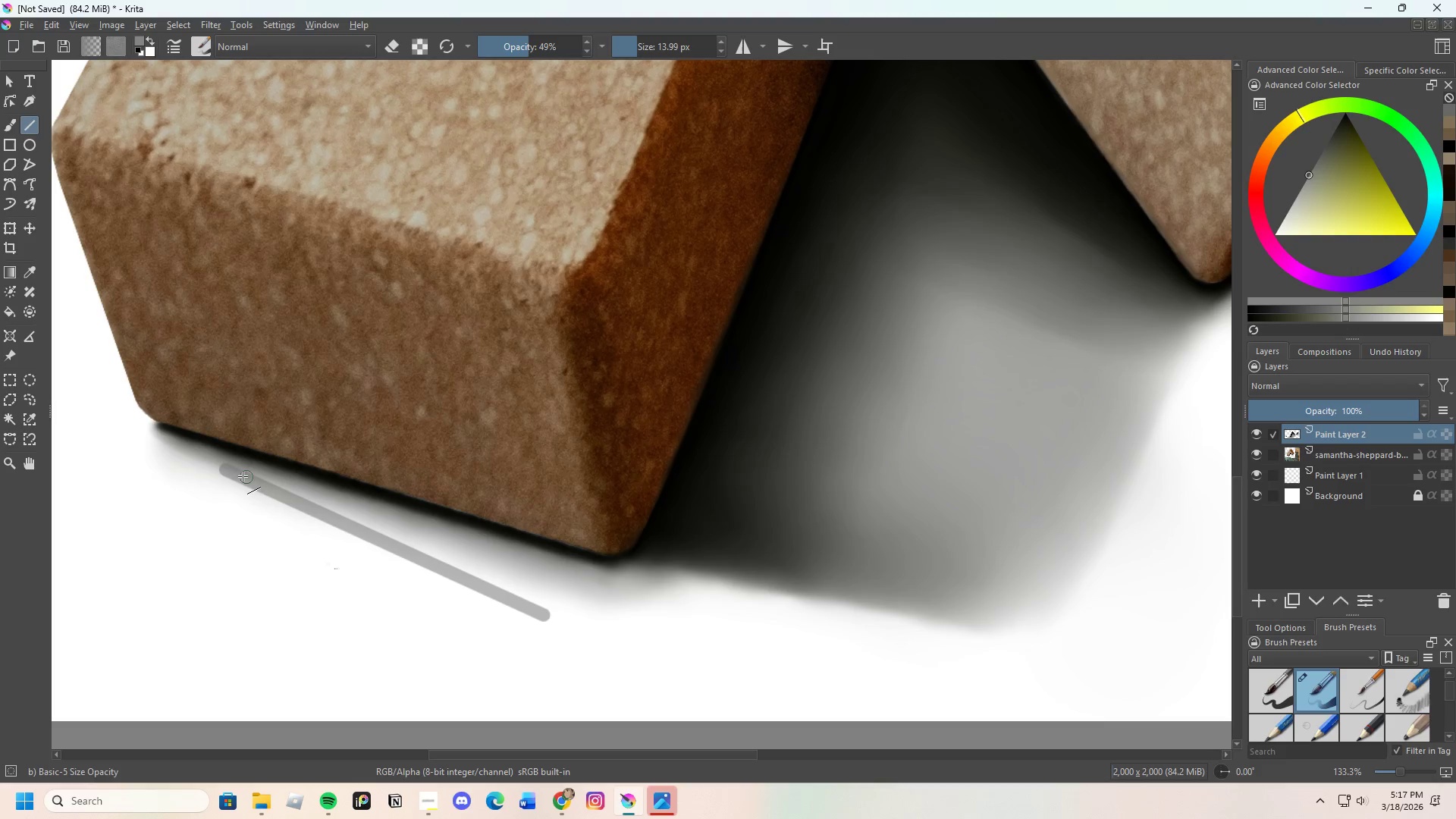 
left_click_drag(start_coordinate=[263, 475], to_coordinate=[552, 592])
 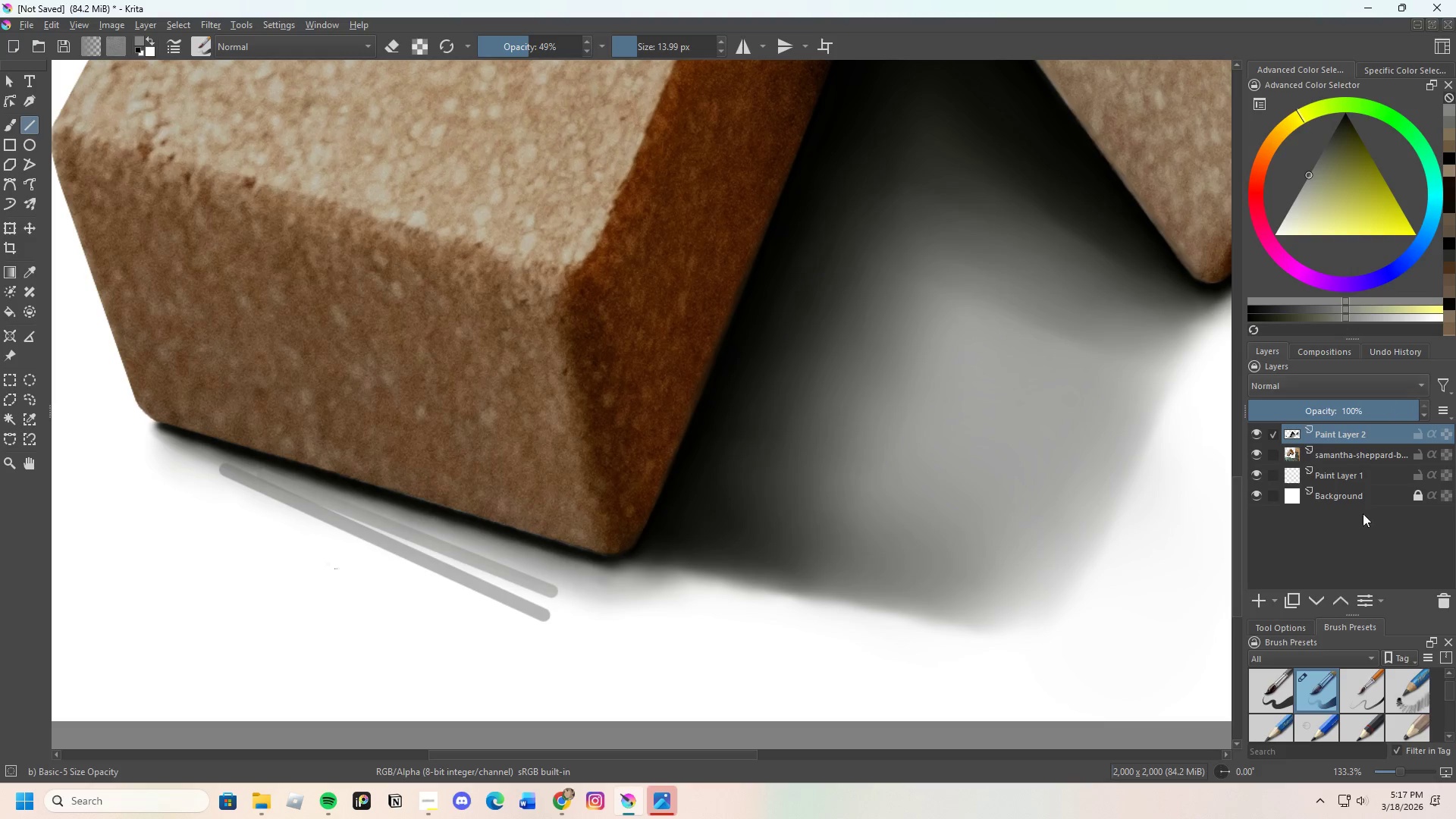 
scroll: coordinate [1360, 713], scroll_direction: down, amount: 11.0
 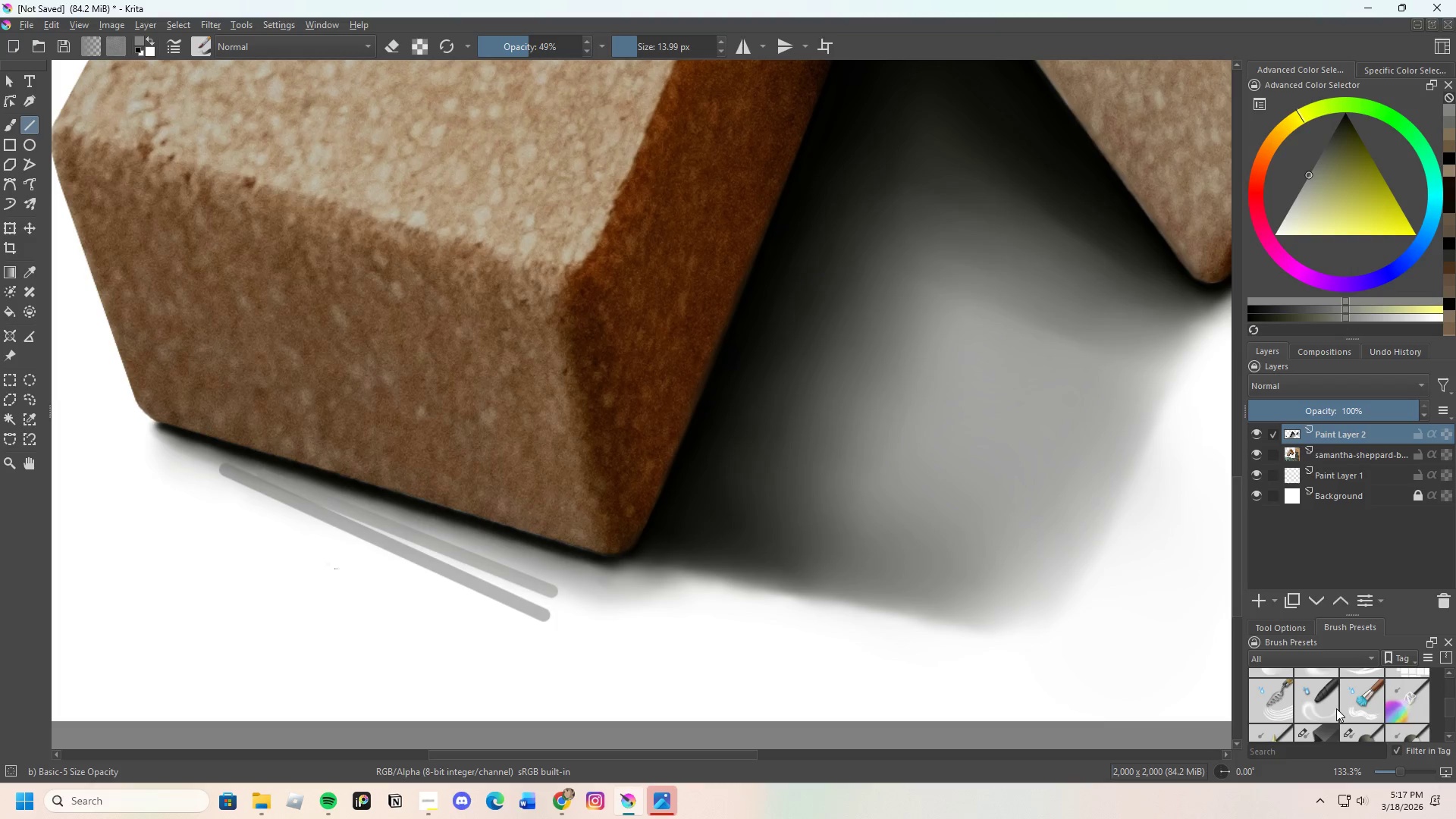 
scroll: coordinate [1335, 708], scroll_direction: up, amount: 1.0
 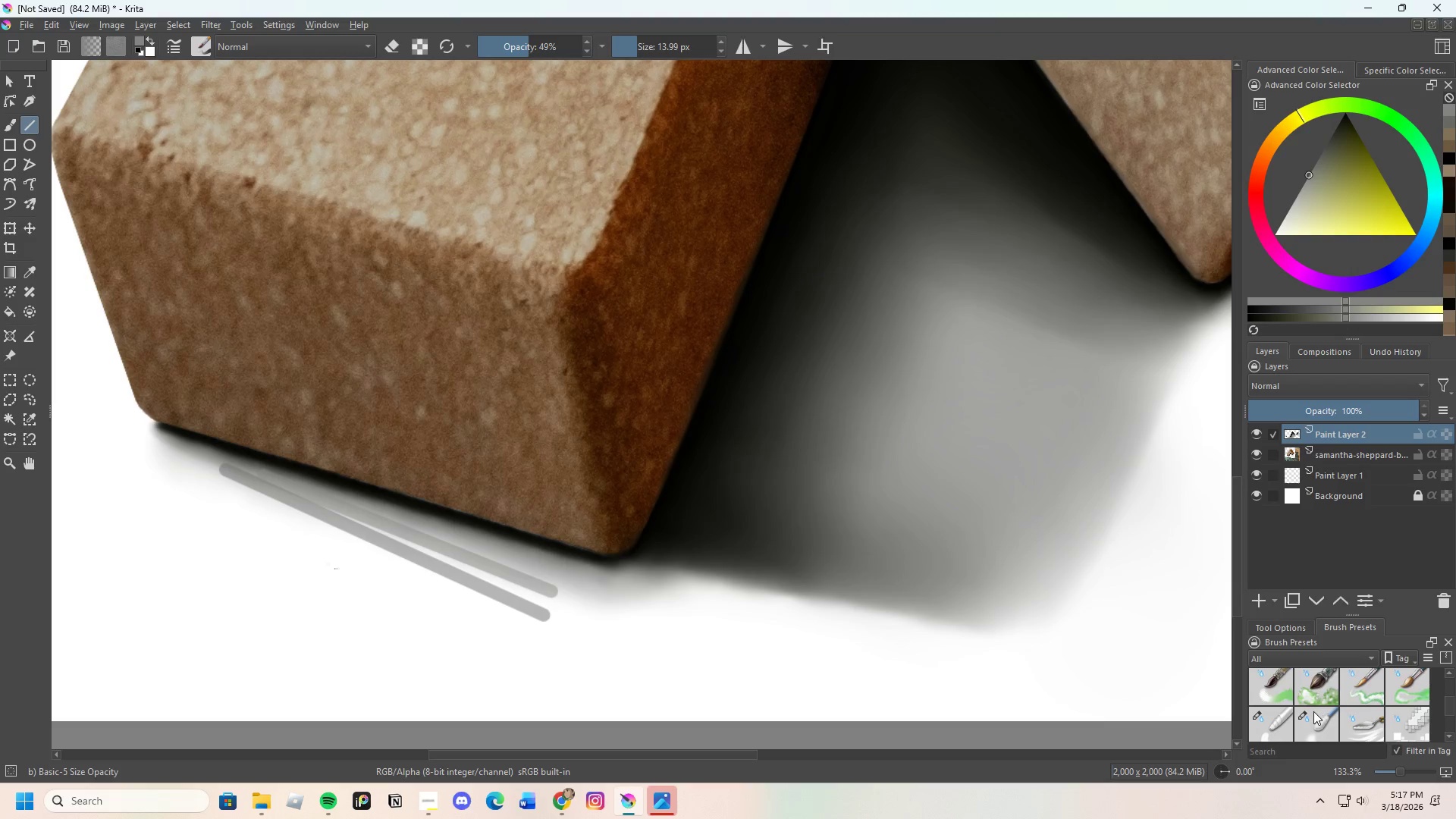 
left_click([1316, 714])
 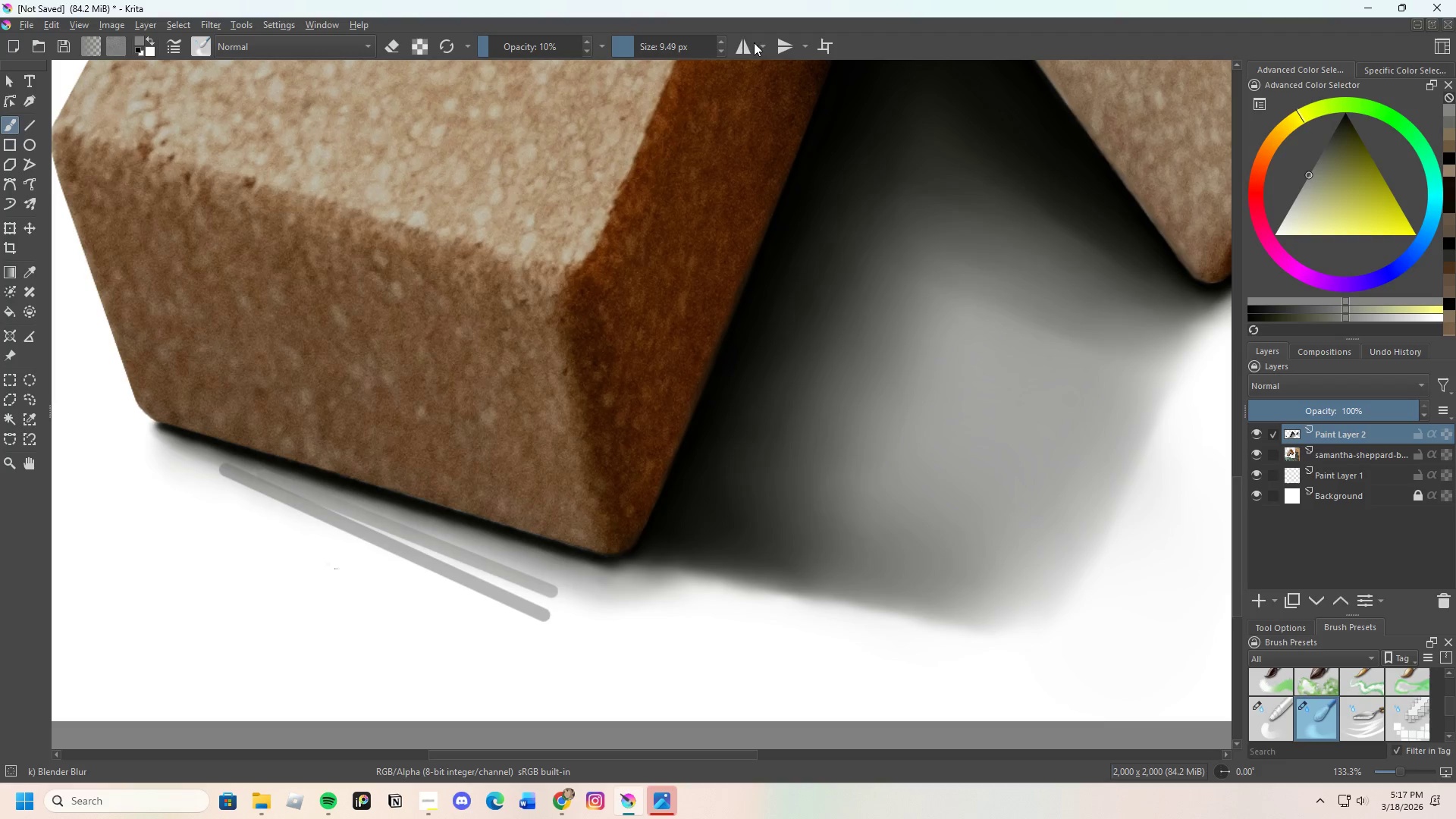 
left_click_drag(start_coordinate=[639, 40], to_coordinate=[644, 39])
 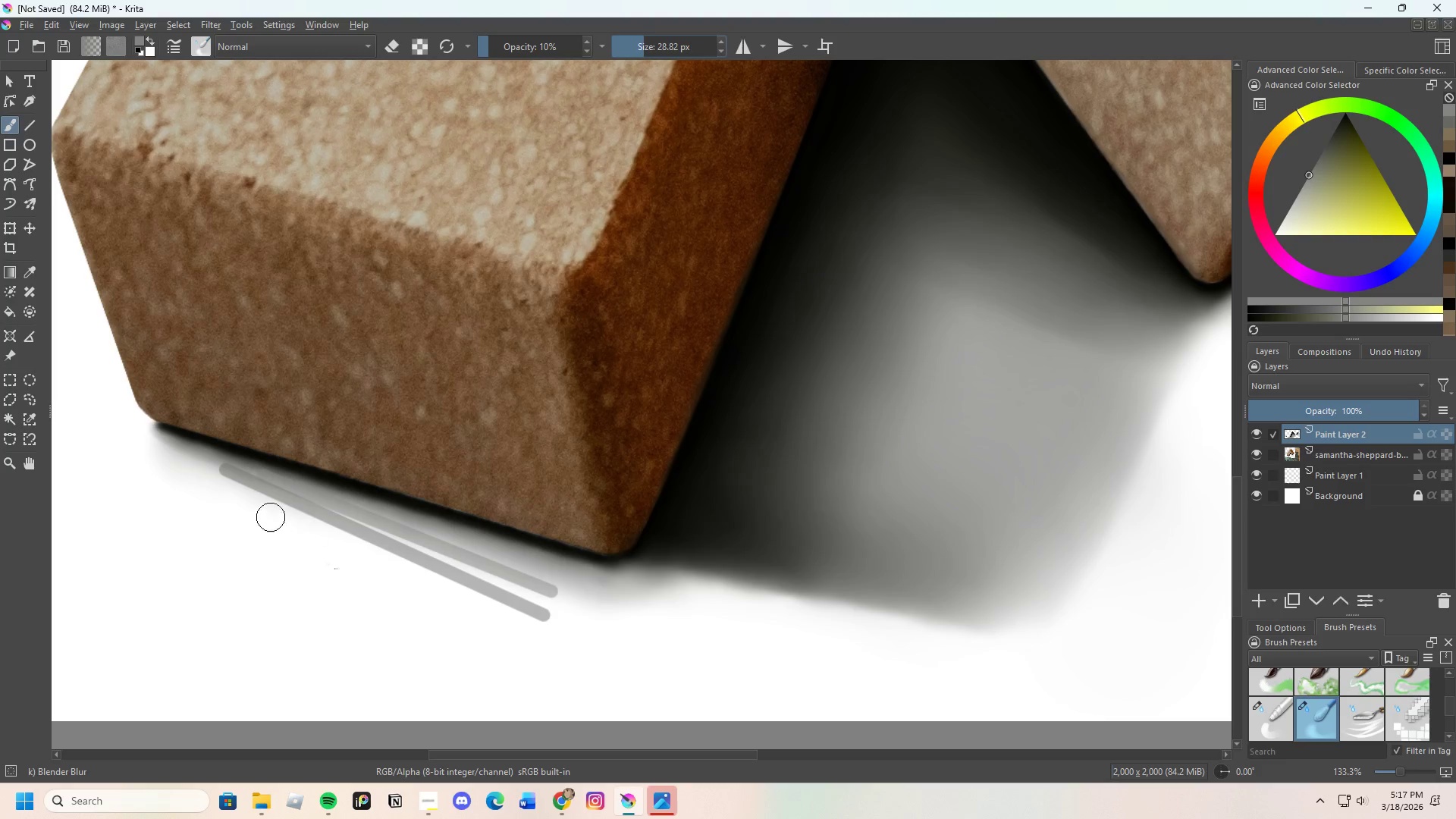 
left_click_drag(start_coordinate=[281, 502], to_coordinate=[388, 551])
 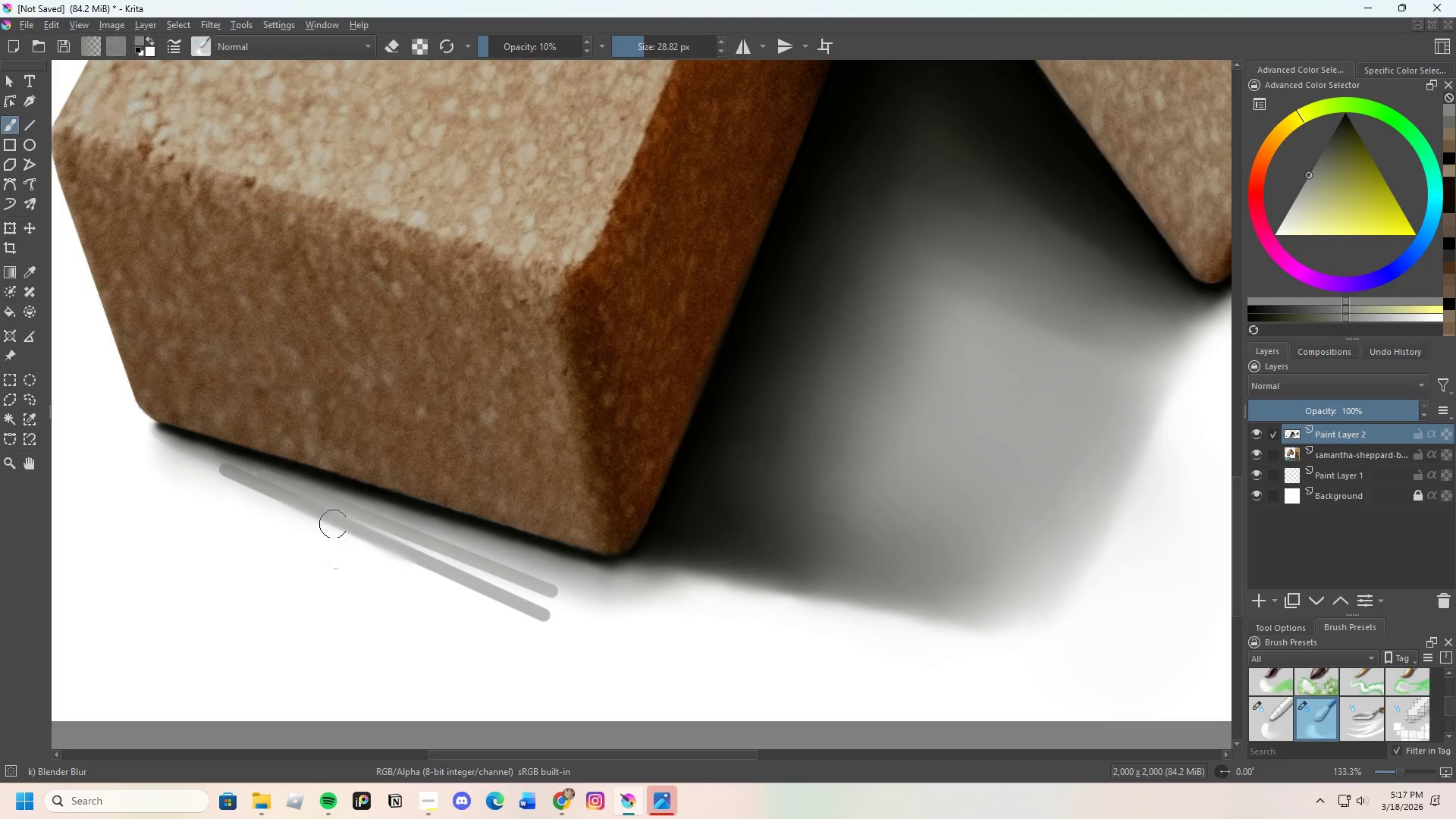 
left_click_drag(start_coordinate=[344, 529], to_coordinate=[417, 557])
 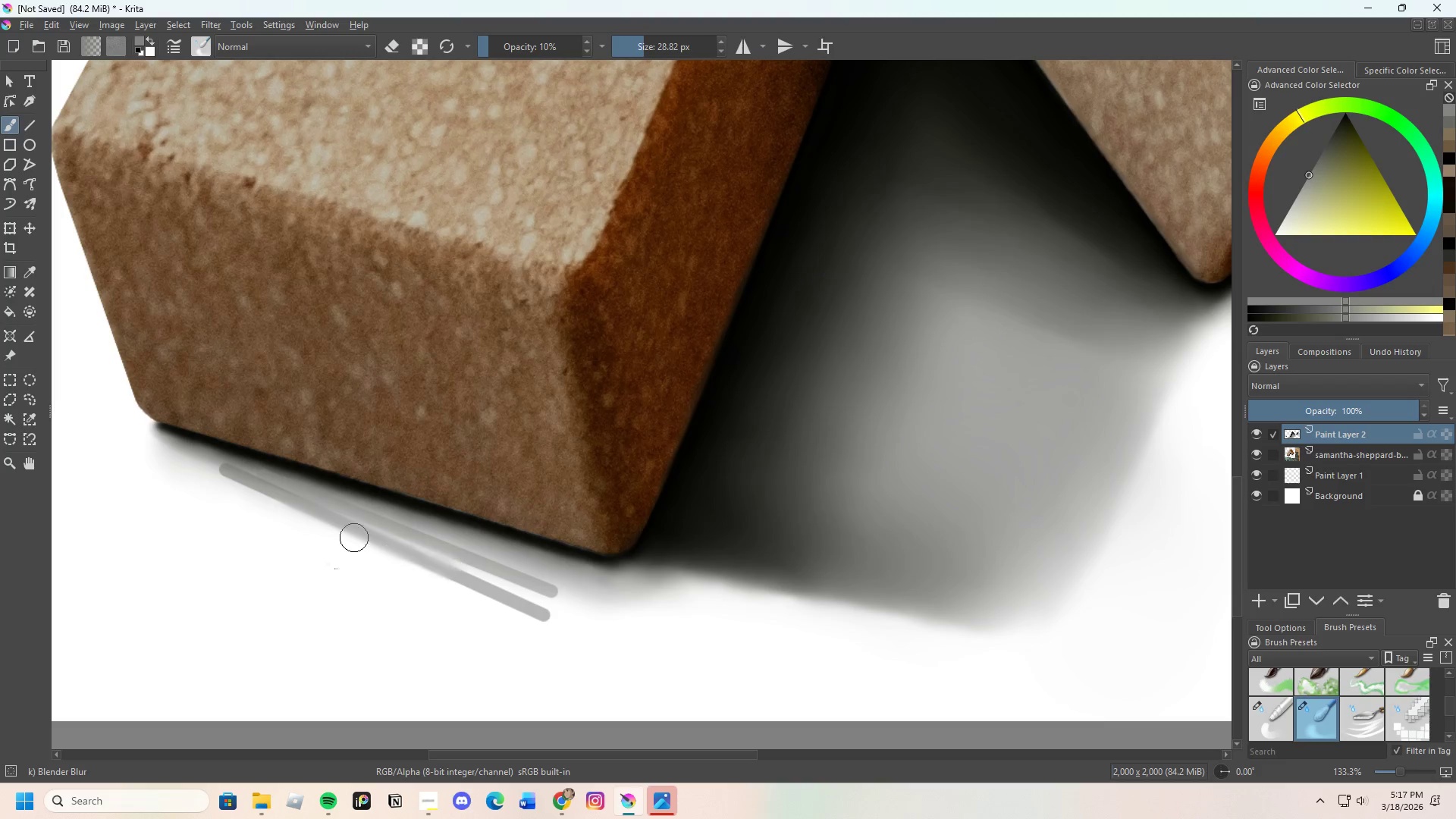 
left_click_drag(start_coordinate=[394, 553], to_coordinate=[374, 541])
 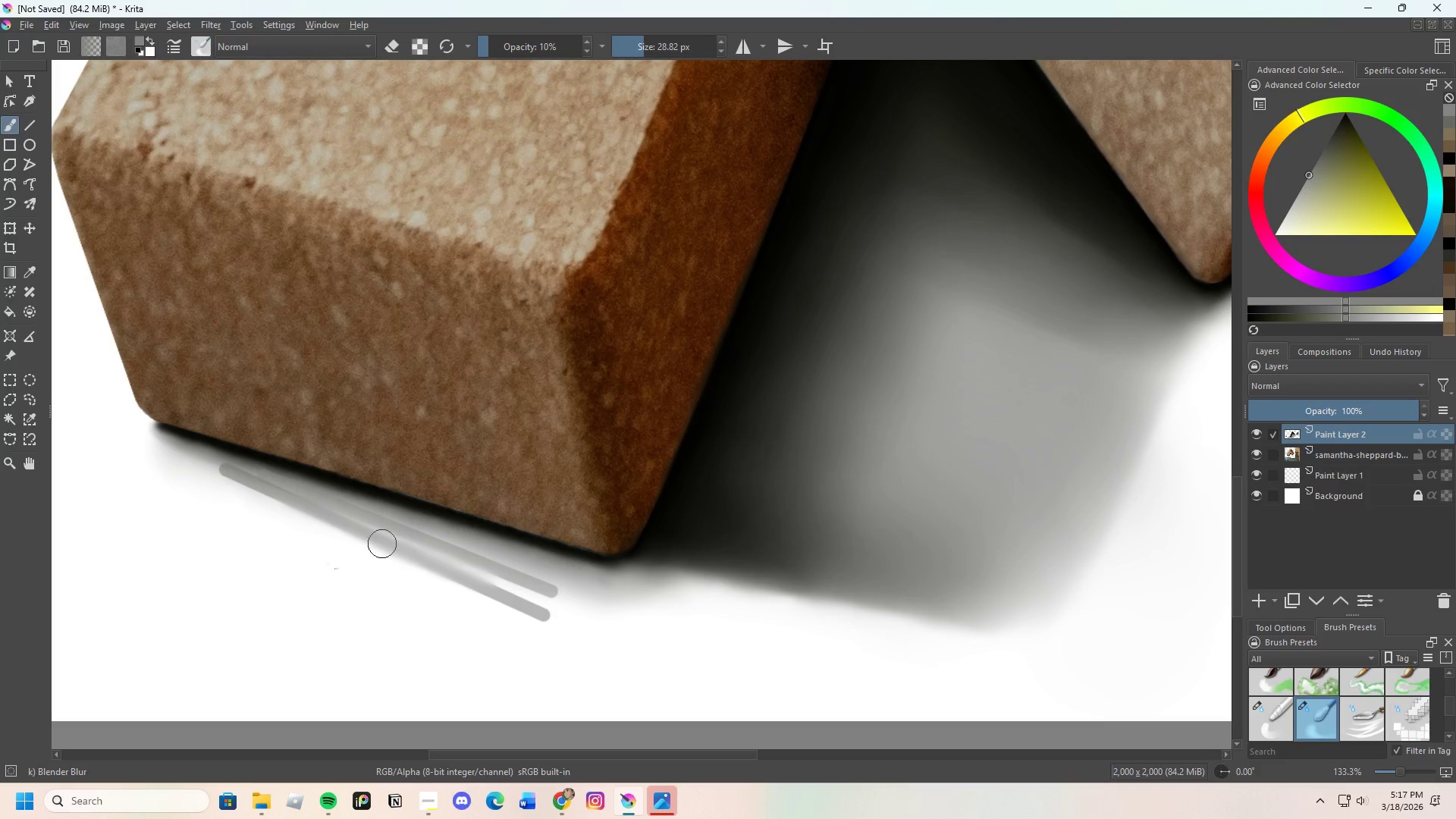 
left_click_drag(start_coordinate=[488, 573], to_coordinate=[409, 537])
 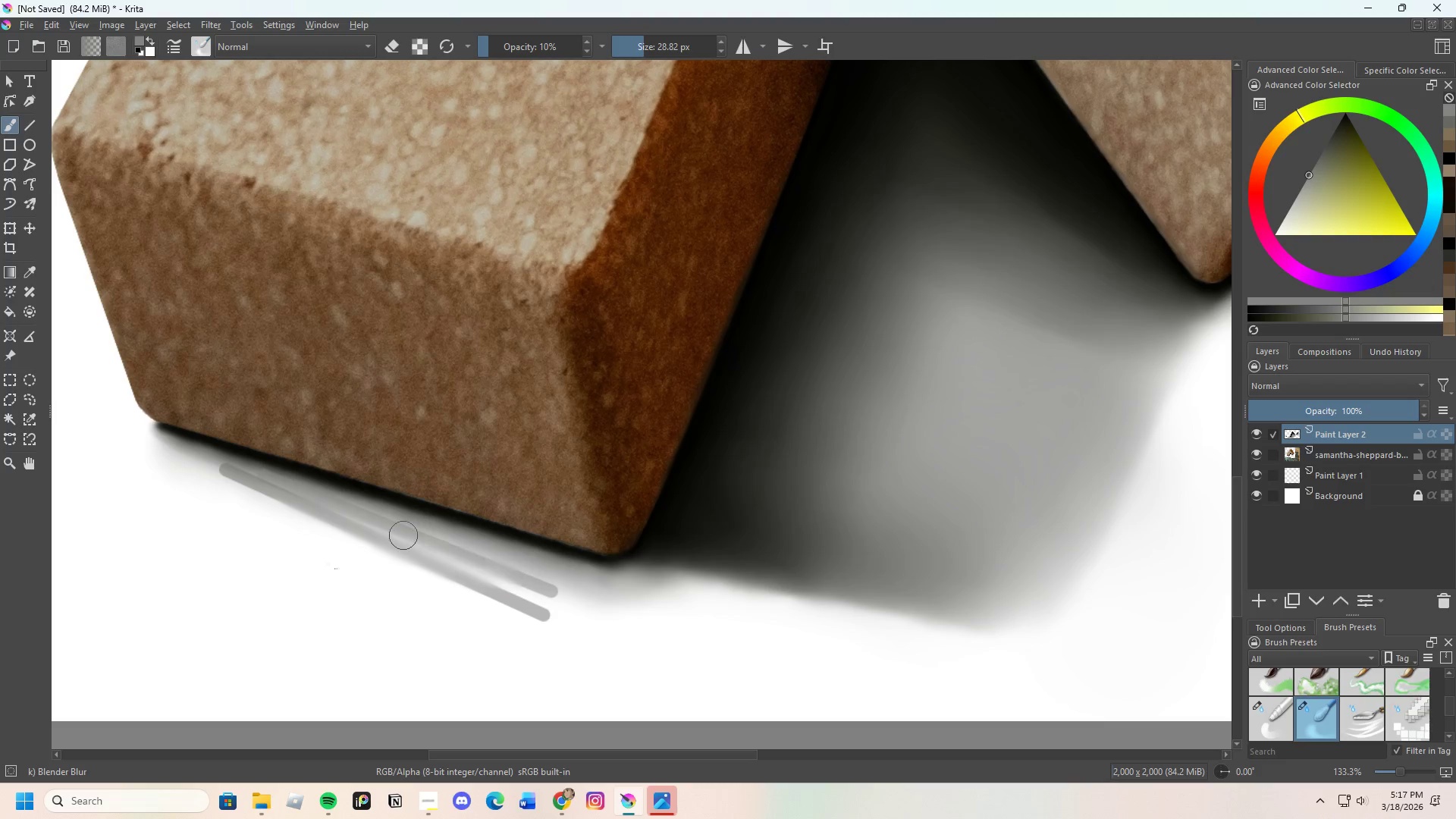 
left_click_drag(start_coordinate=[451, 556], to_coordinate=[428, 556])
 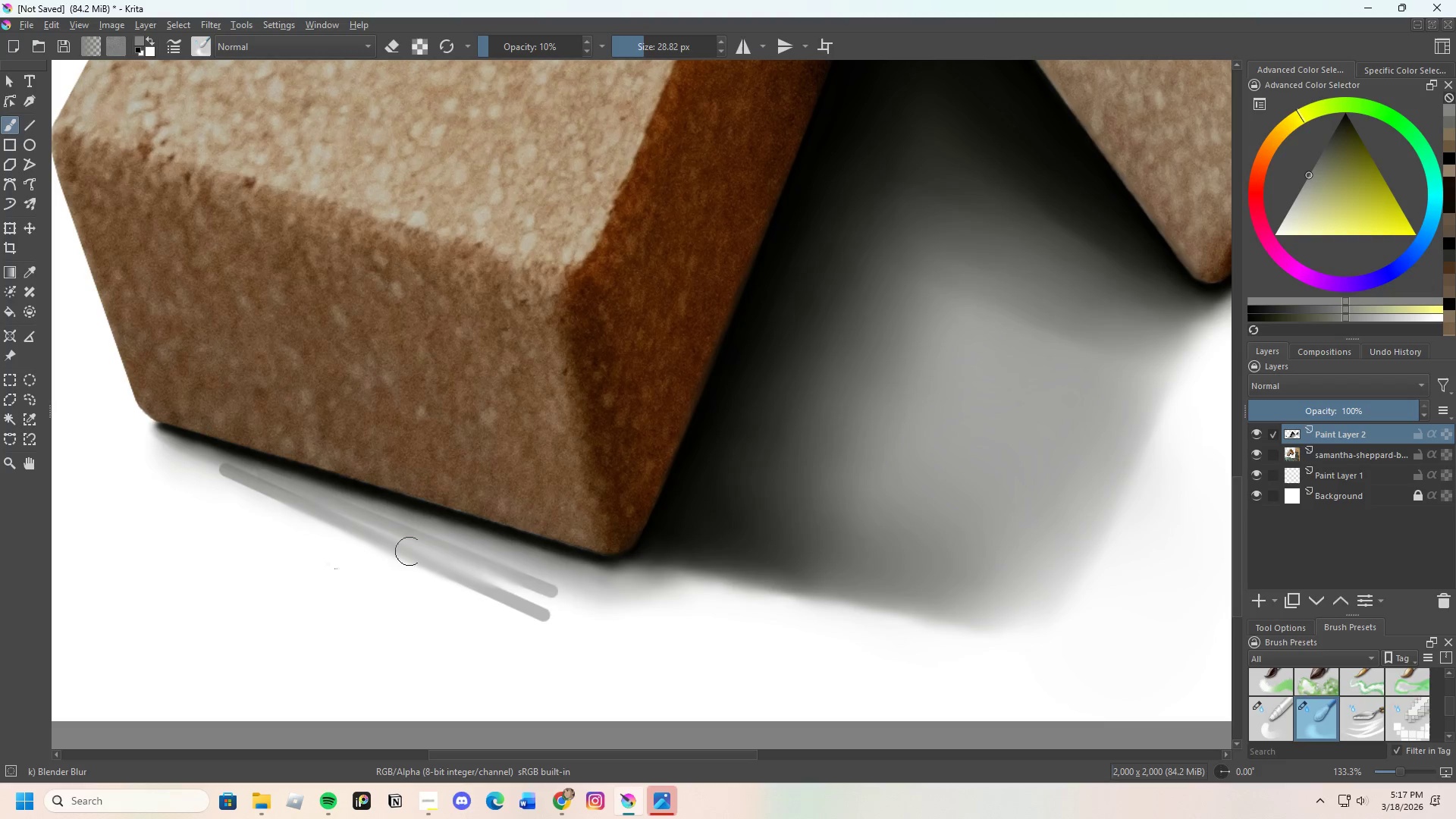 
left_click_drag(start_coordinate=[431, 562], to_coordinate=[502, 596])
 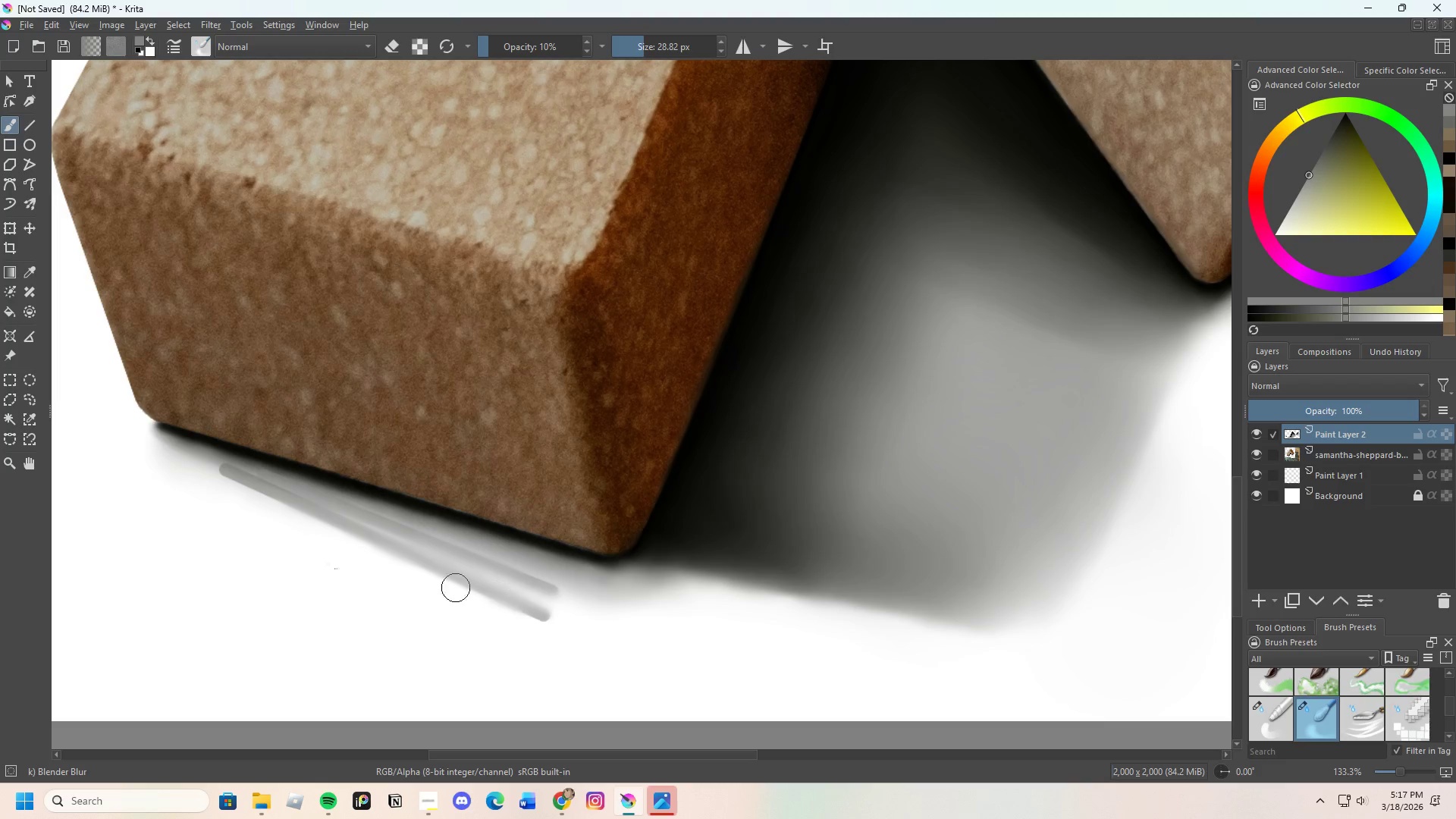 
left_click_drag(start_coordinate=[485, 598], to_coordinate=[487, 583])
 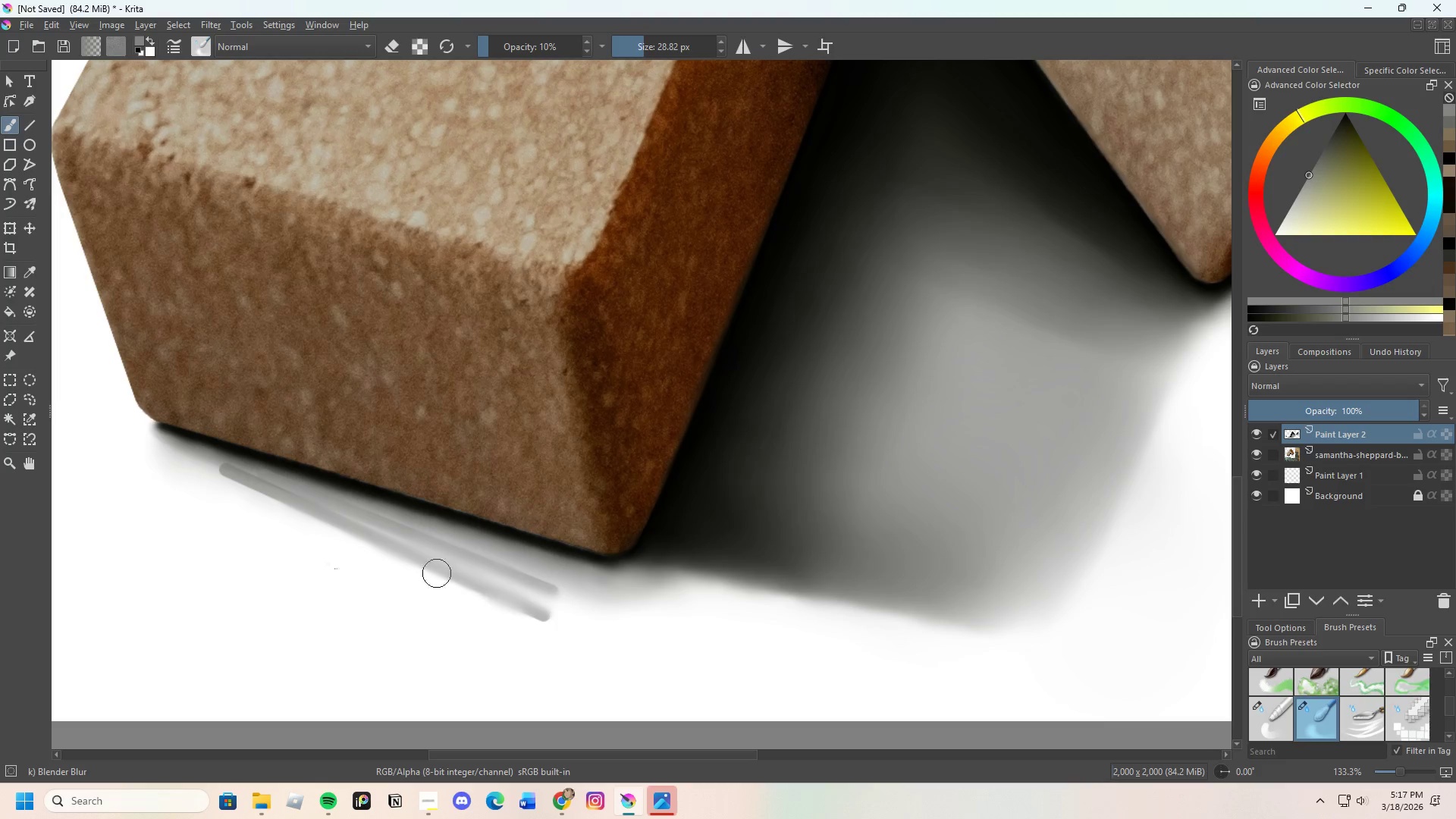 
left_click_drag(start_coordinate=[456, 581], to_coordinate=[500, 592])
 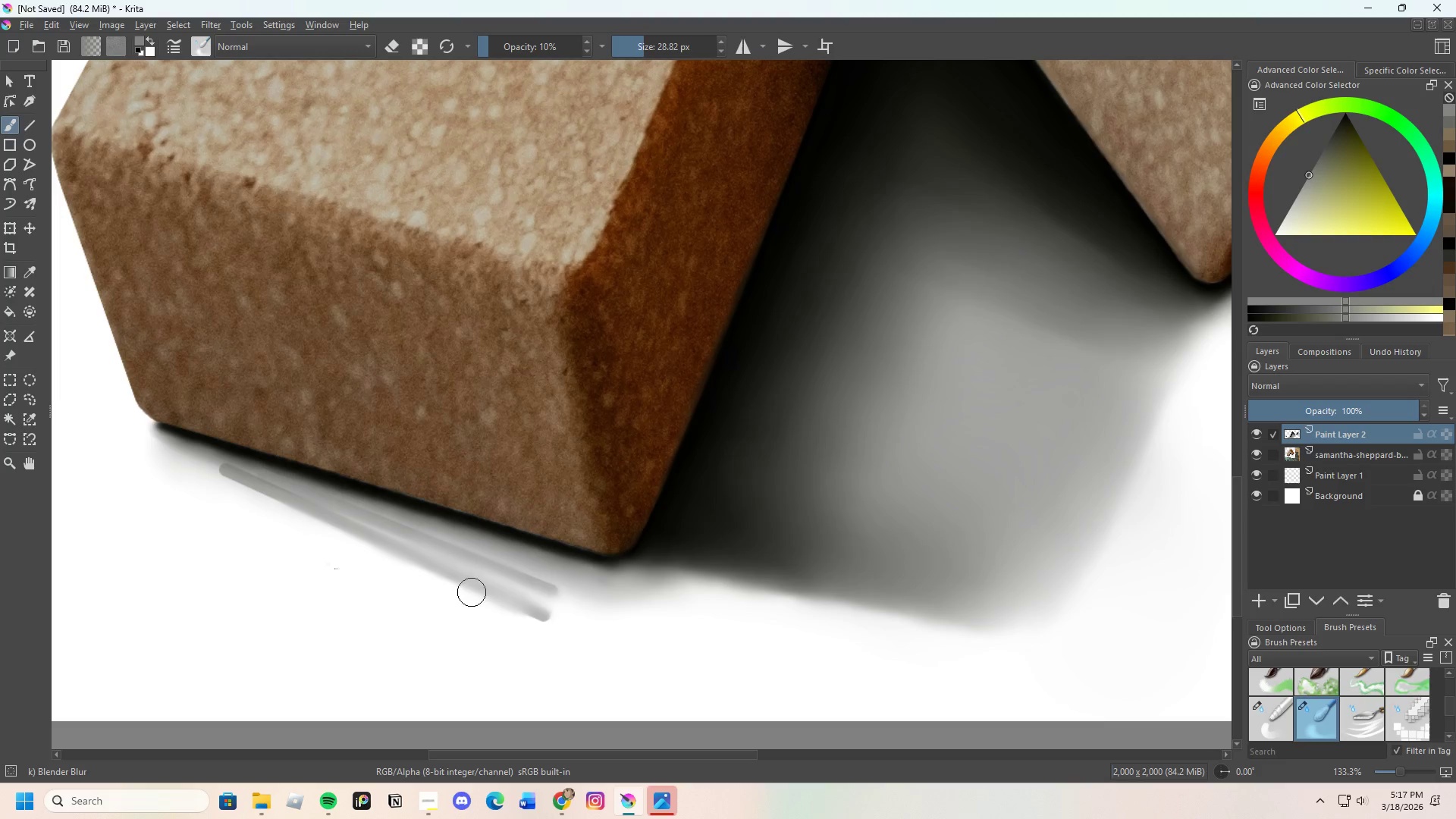 
left_click_drag(start_coordinate=[472, 592], to_coordinate=[519, 588])
 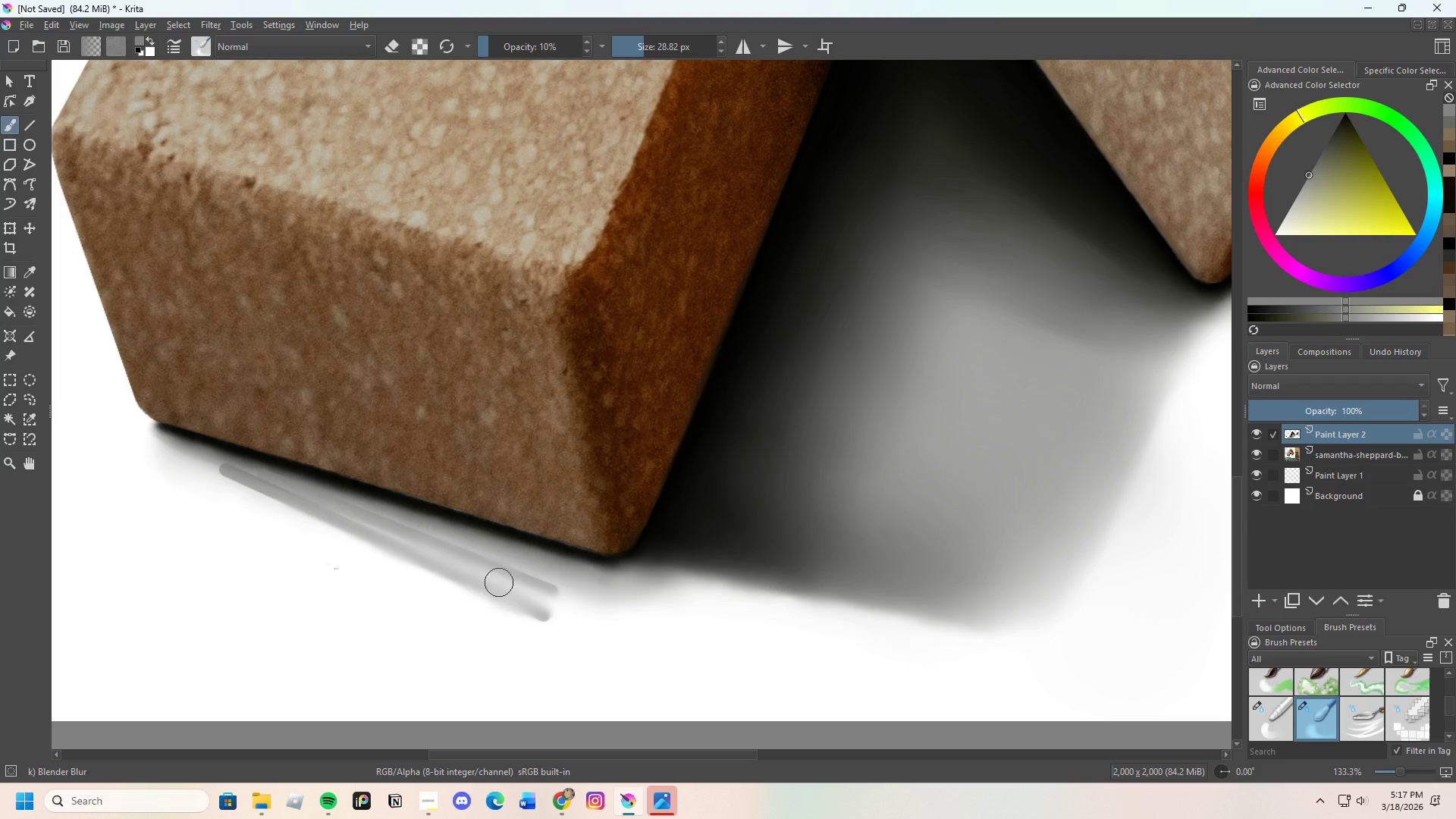 
left_click_drag(start_coordinate=[502, 586], to_coordinate=[557, 592])
 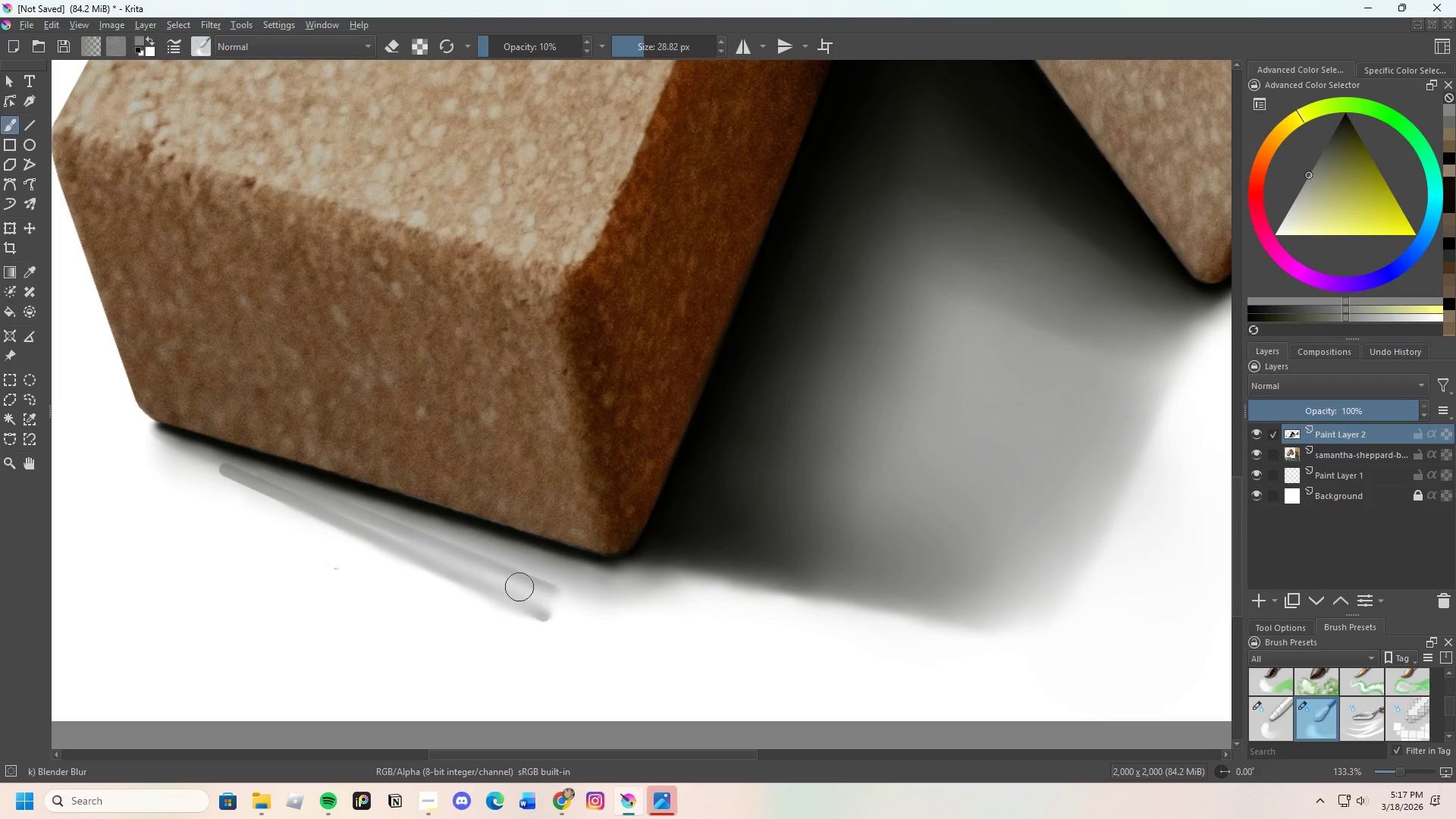 
left_click_drag(start_coordinate=[519, 587], to_coordinate=[540, 587])
 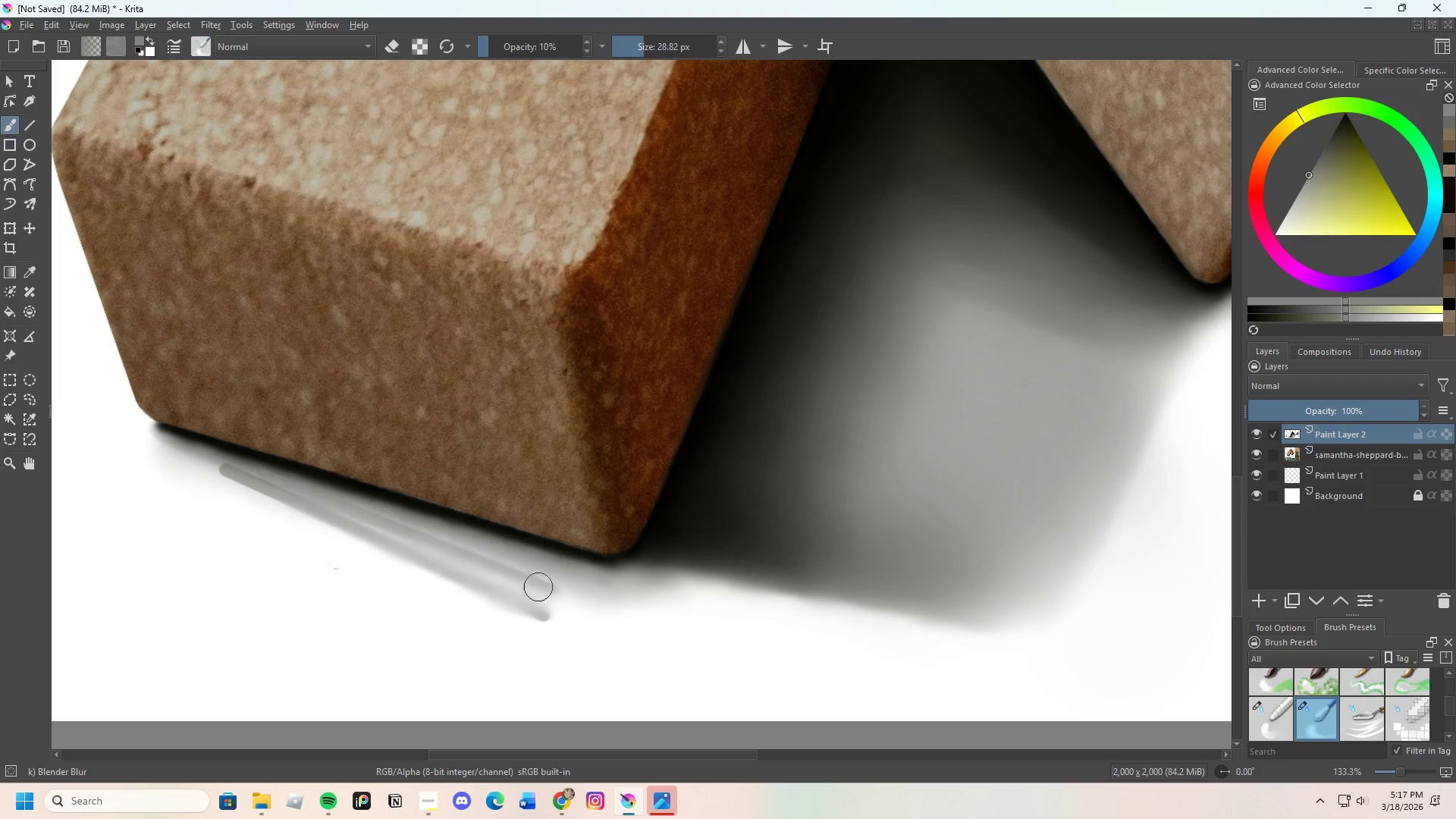 
left_click_drag(start_coordinate=[525, 591], to_coordinate=[545, 606])
 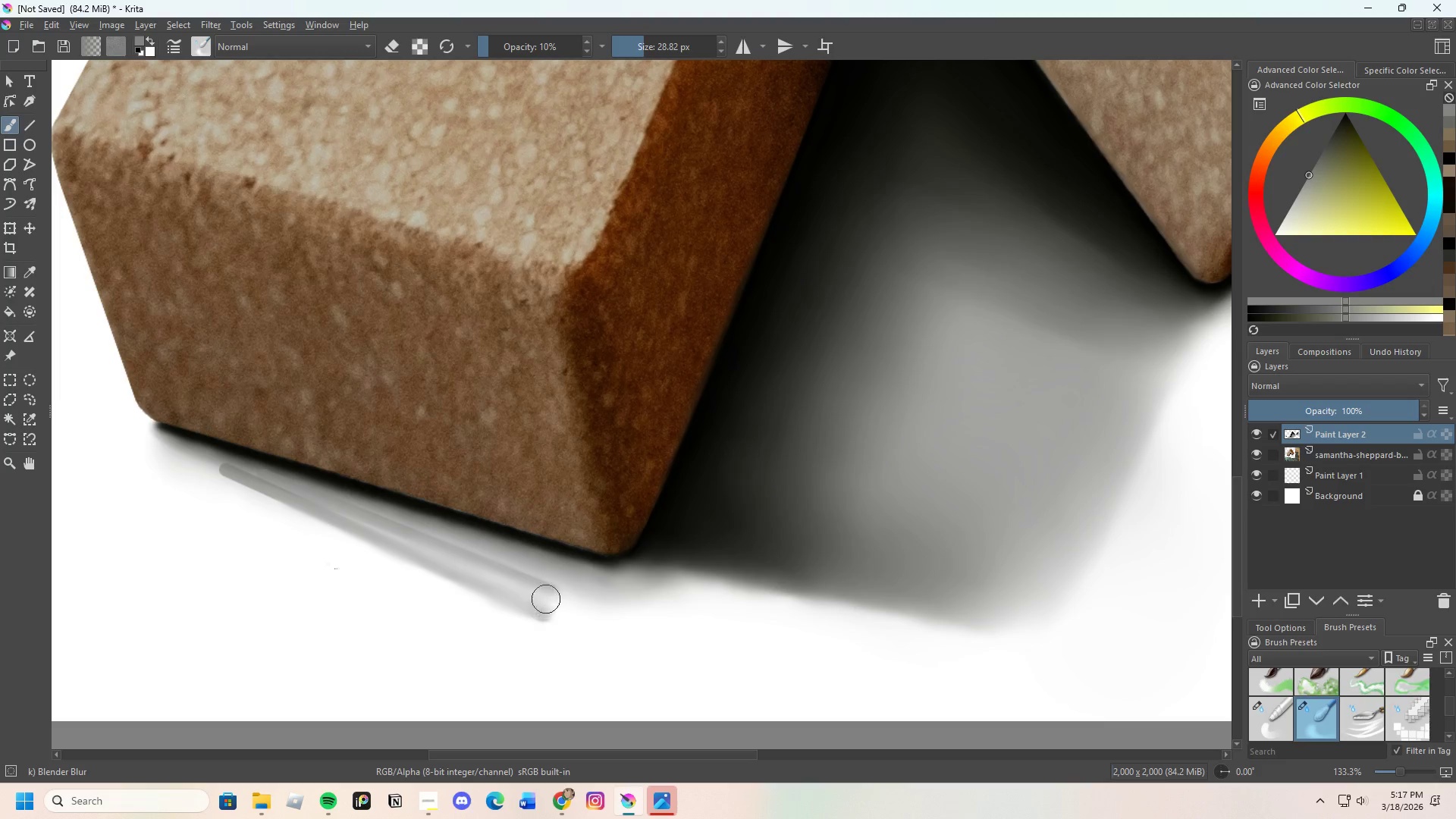 
left_click_drag(start_coordinate=[546, 604], to_coordinate=[522, 602])
 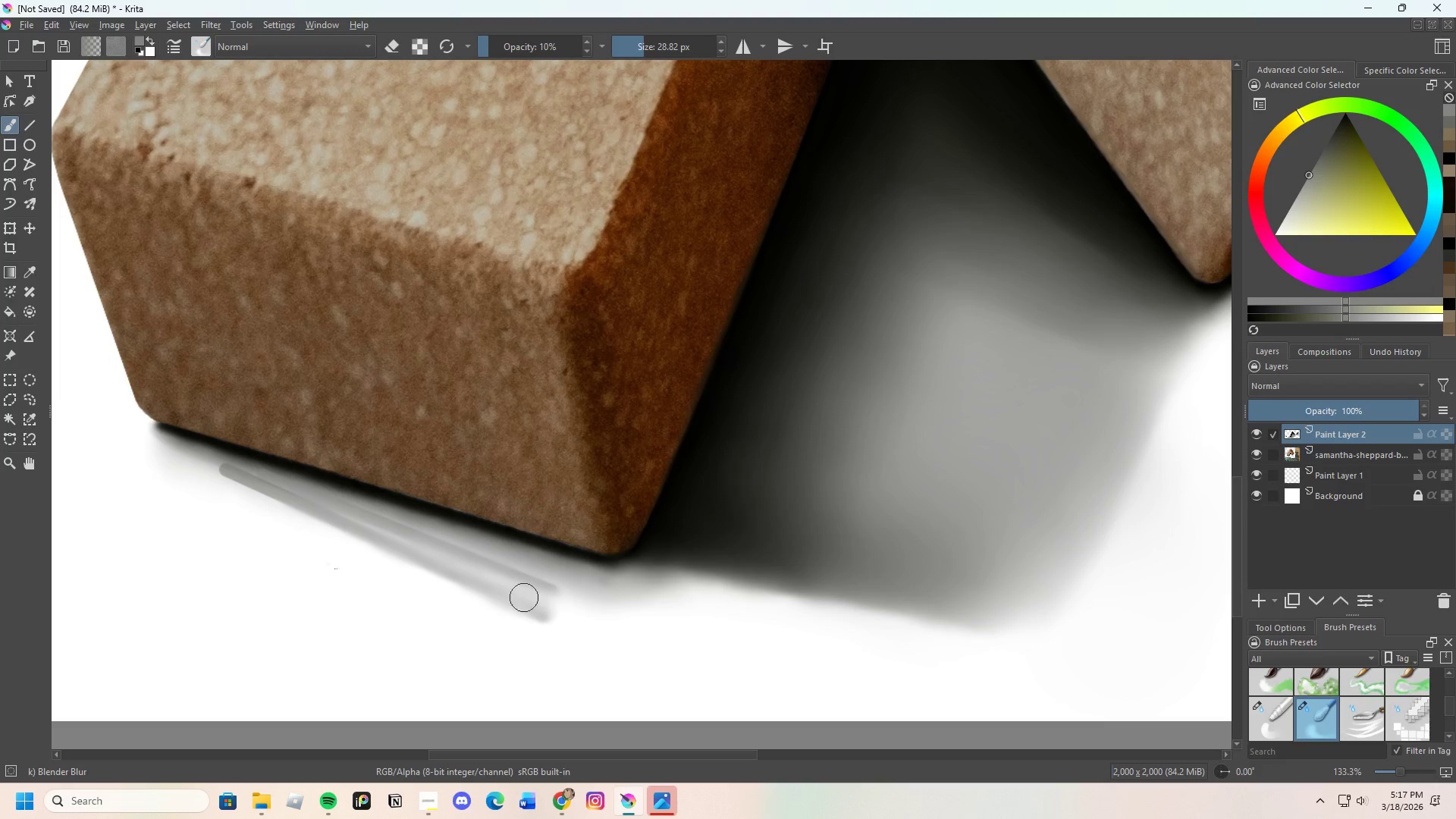 
left_click_drag(start_coordinate=[526, 598], to_coordinate=[465, 564])
 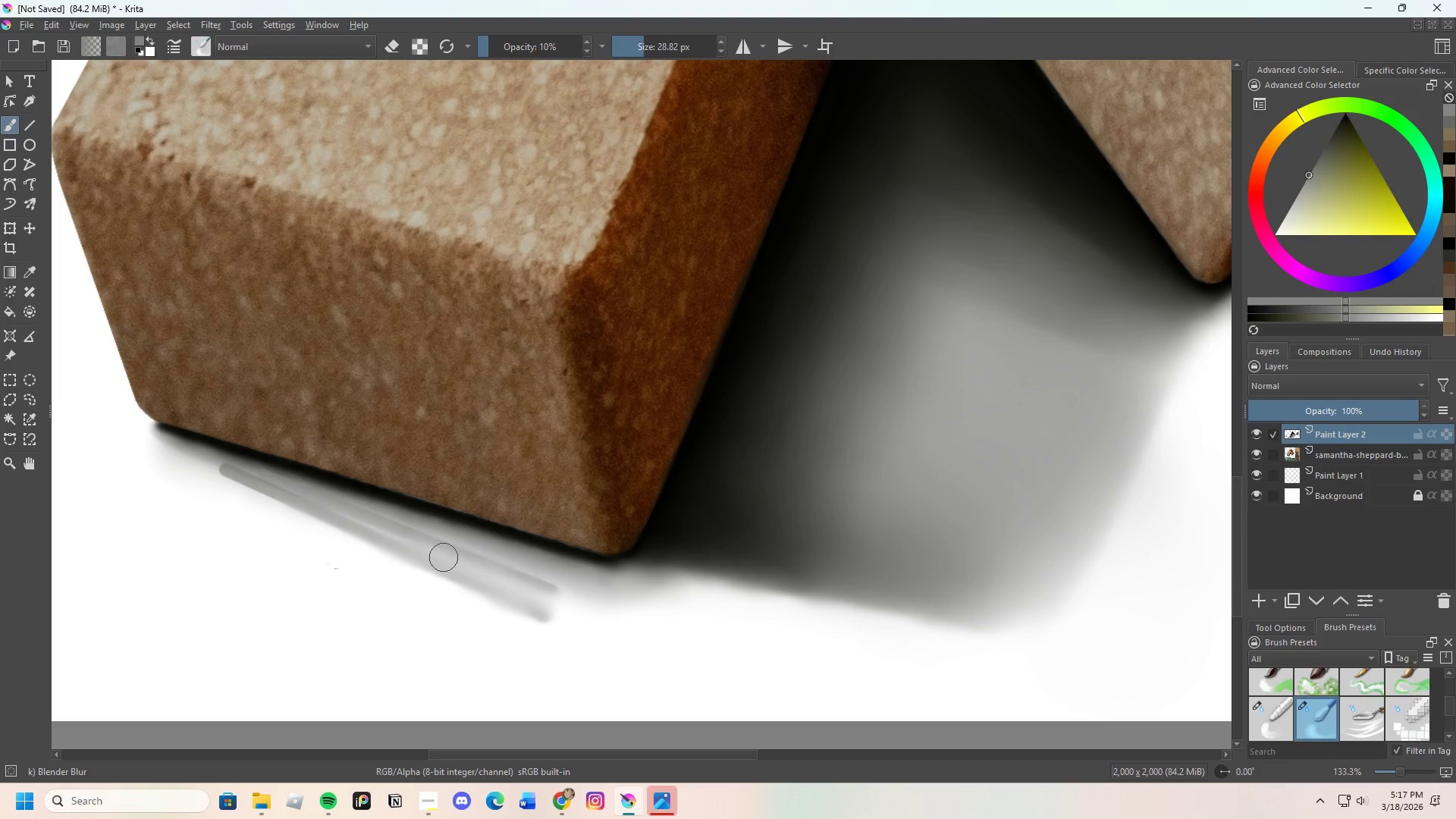 
left_click_drag(start_coordinate=[518, 577], to_coordinate=[501, 567])
 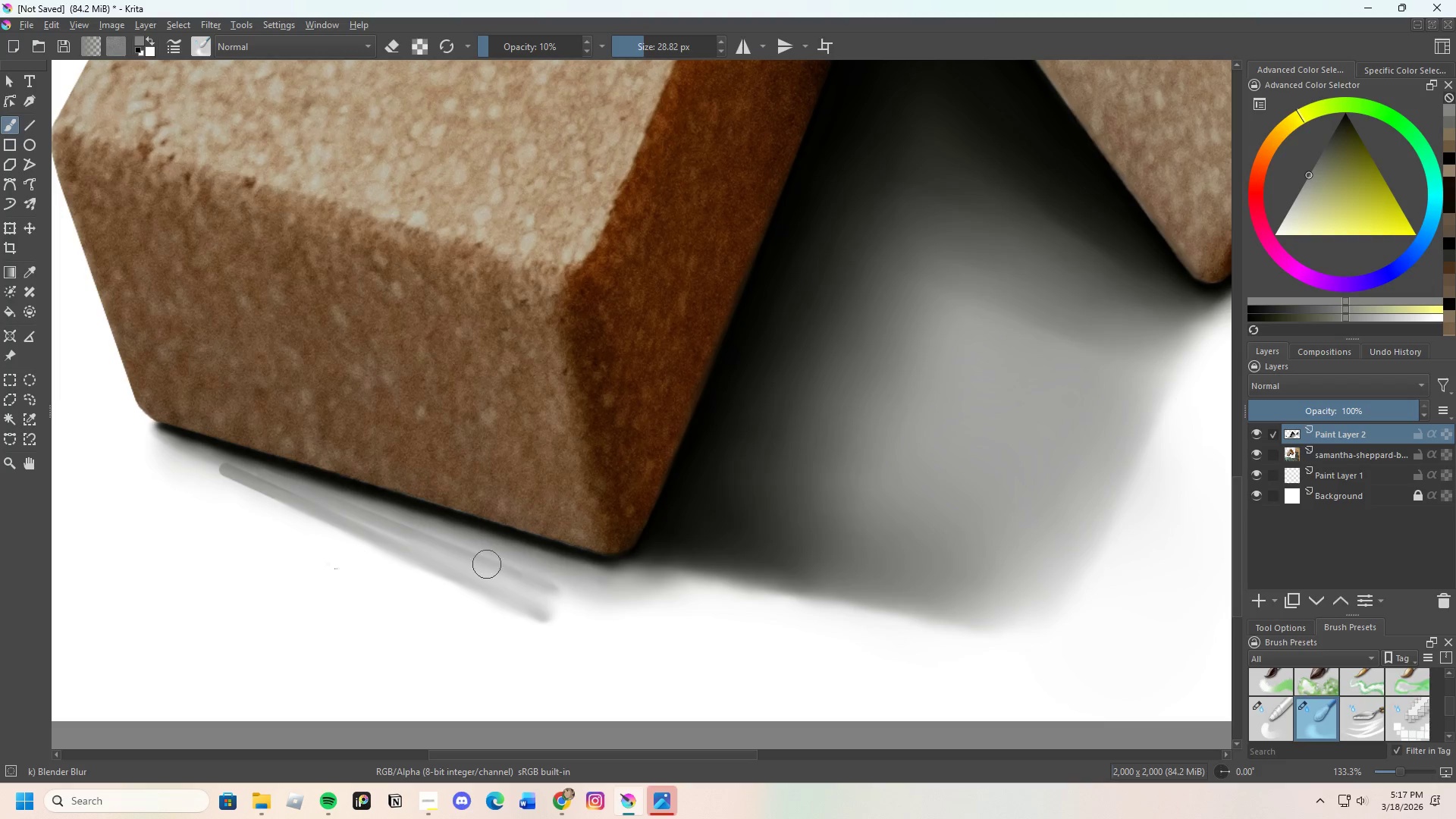 
left_click_drag(start_coordinate=[496, 567], to_coordinate=[486, 560])
 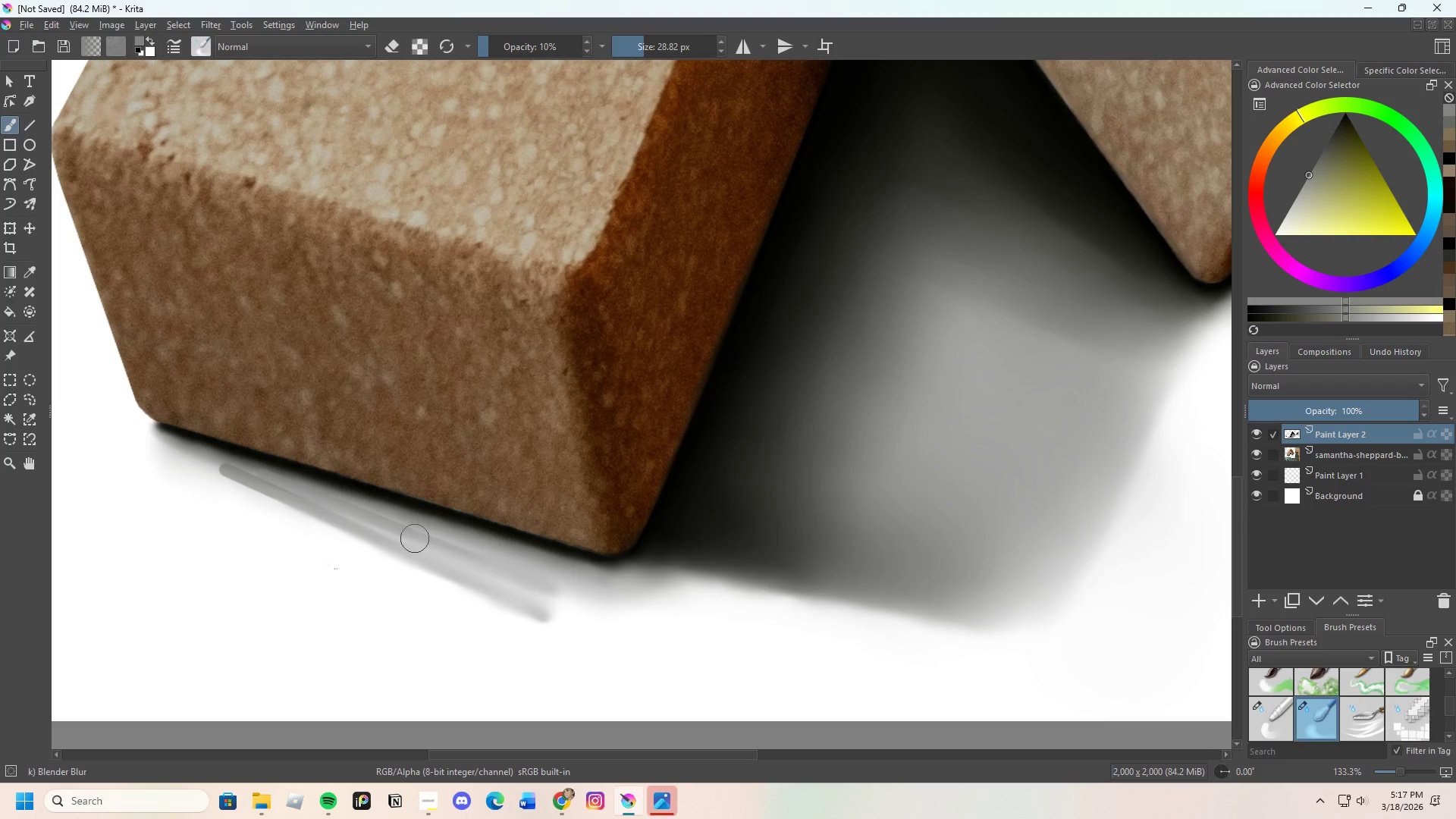 
left_click_drag(start_coordinate=[432, 544], to_coordinate=[374, 529])
 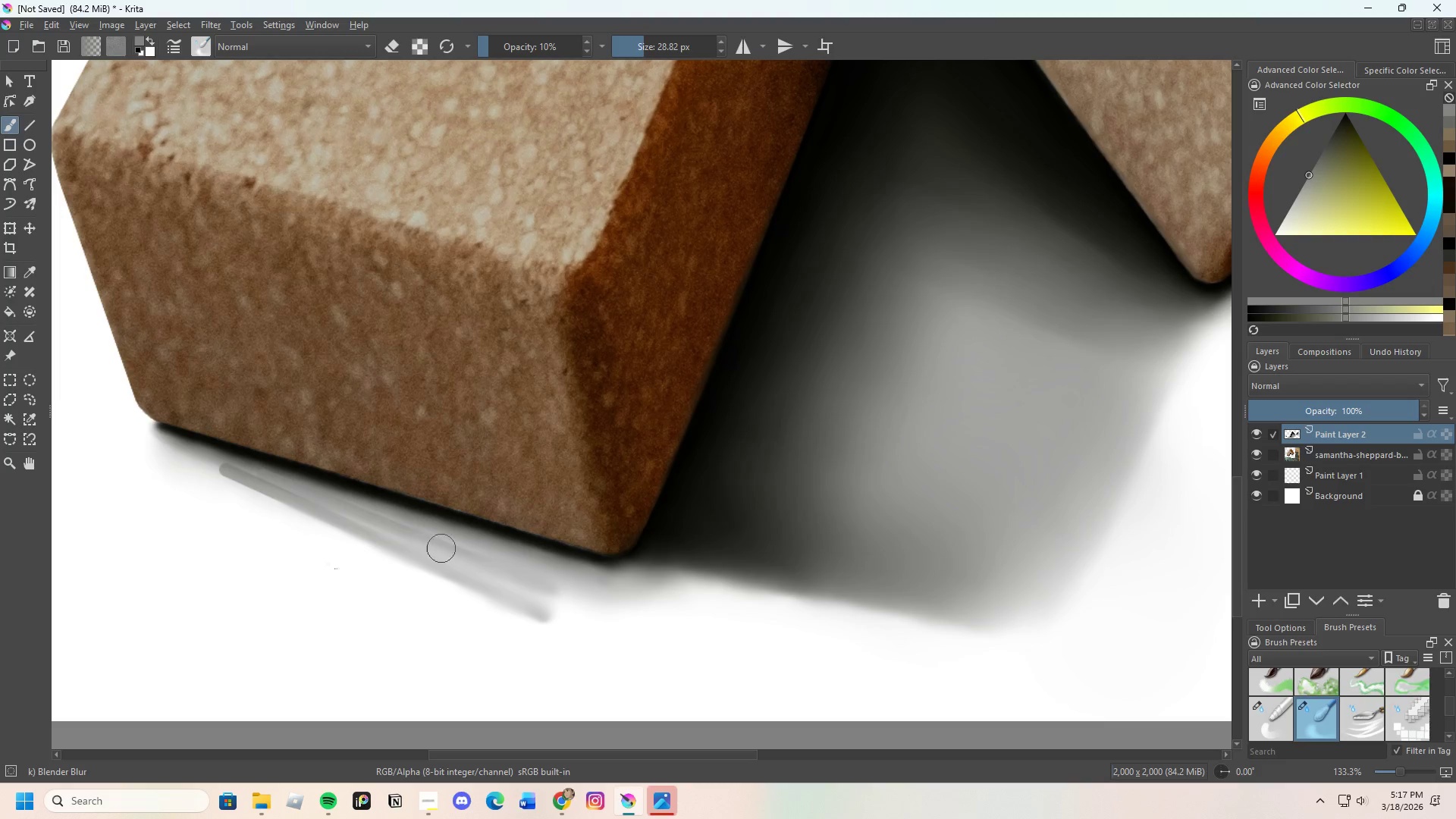 
left_click_drag(start_coordinate=[441, 549], to_coordinate=[350, 538])
 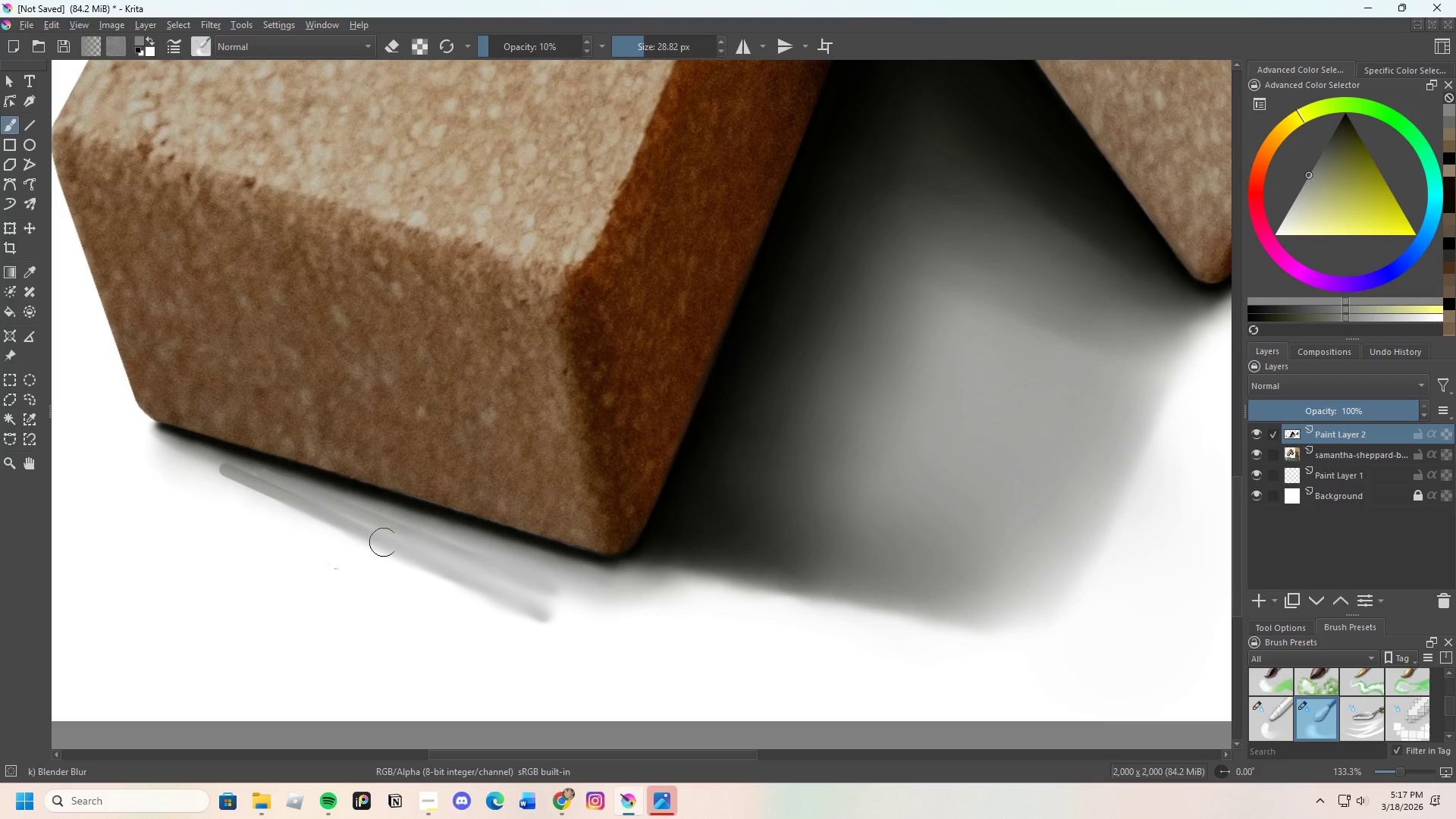 
left_click_drag(start_coordinate=[404, 549], to_coordinate=[329, 516])
 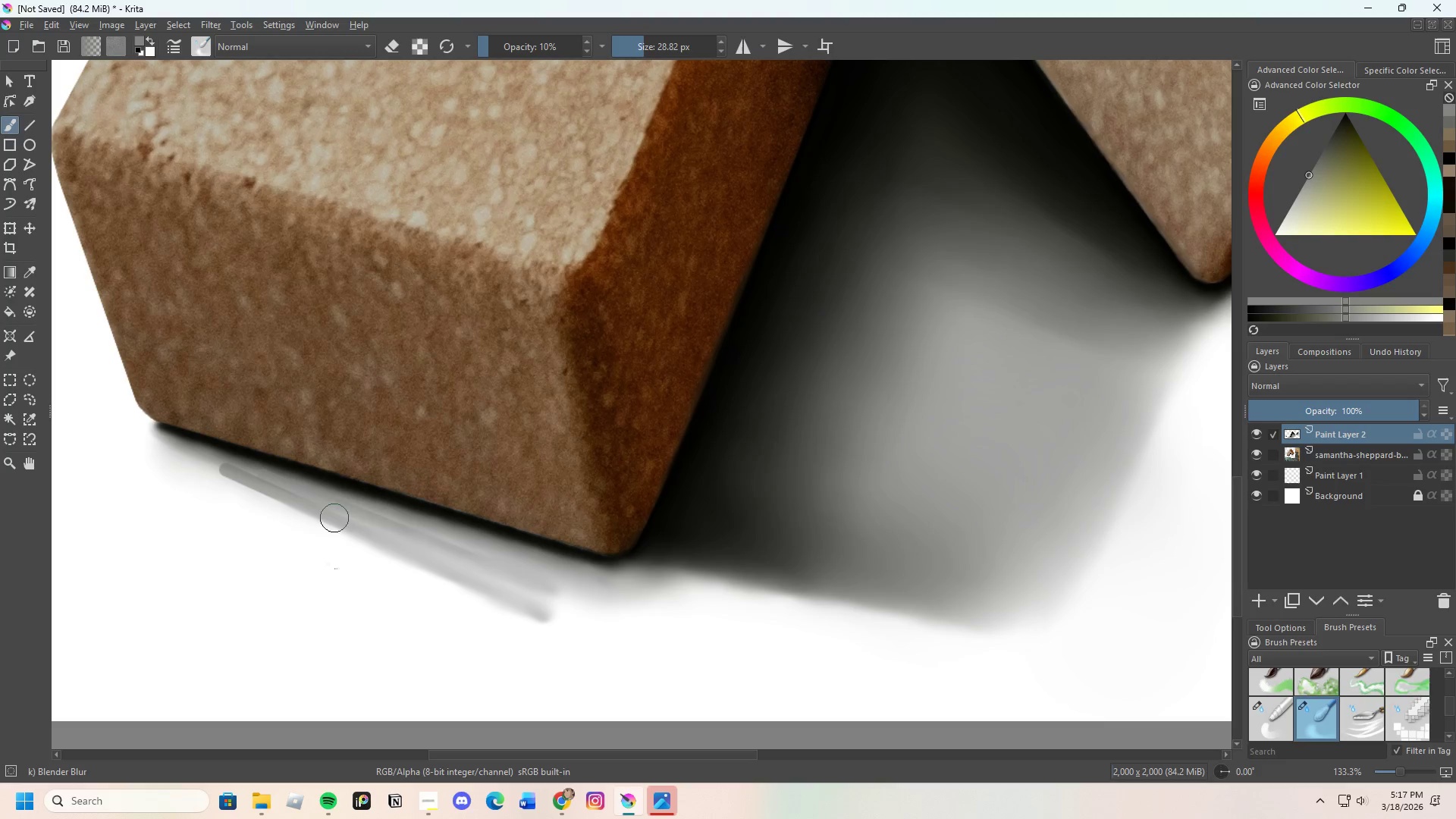 
left_click_drag(start_coordinate=[435, 552], to_coordinate=[320, 516])
 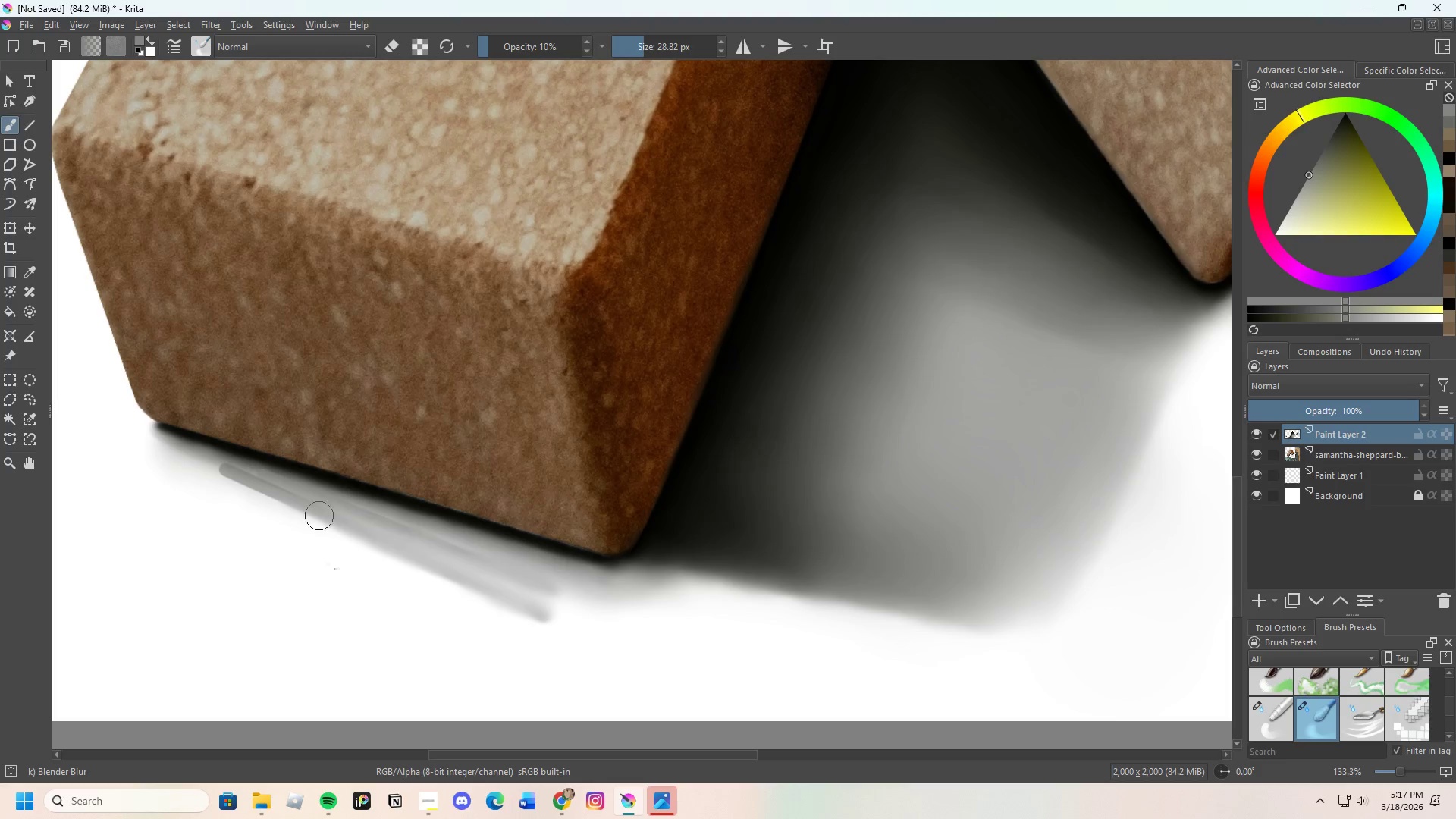 
left_click_drag(start_coordinate=[424, 545], to_coordinate=[377, 527])
 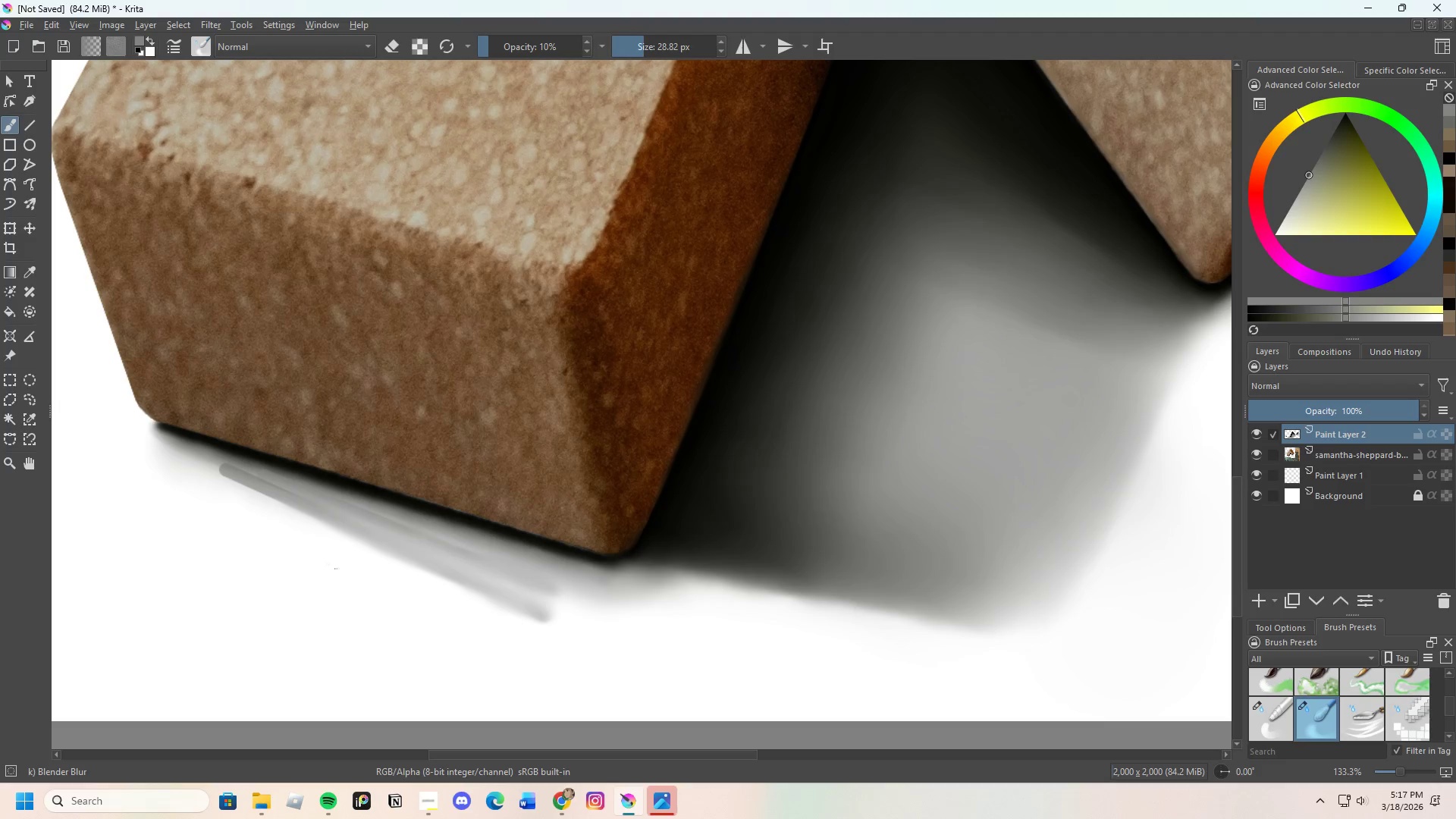 
left_click_drag(start_coordinate=[406, 535], to_coordinate=[369, 516])
 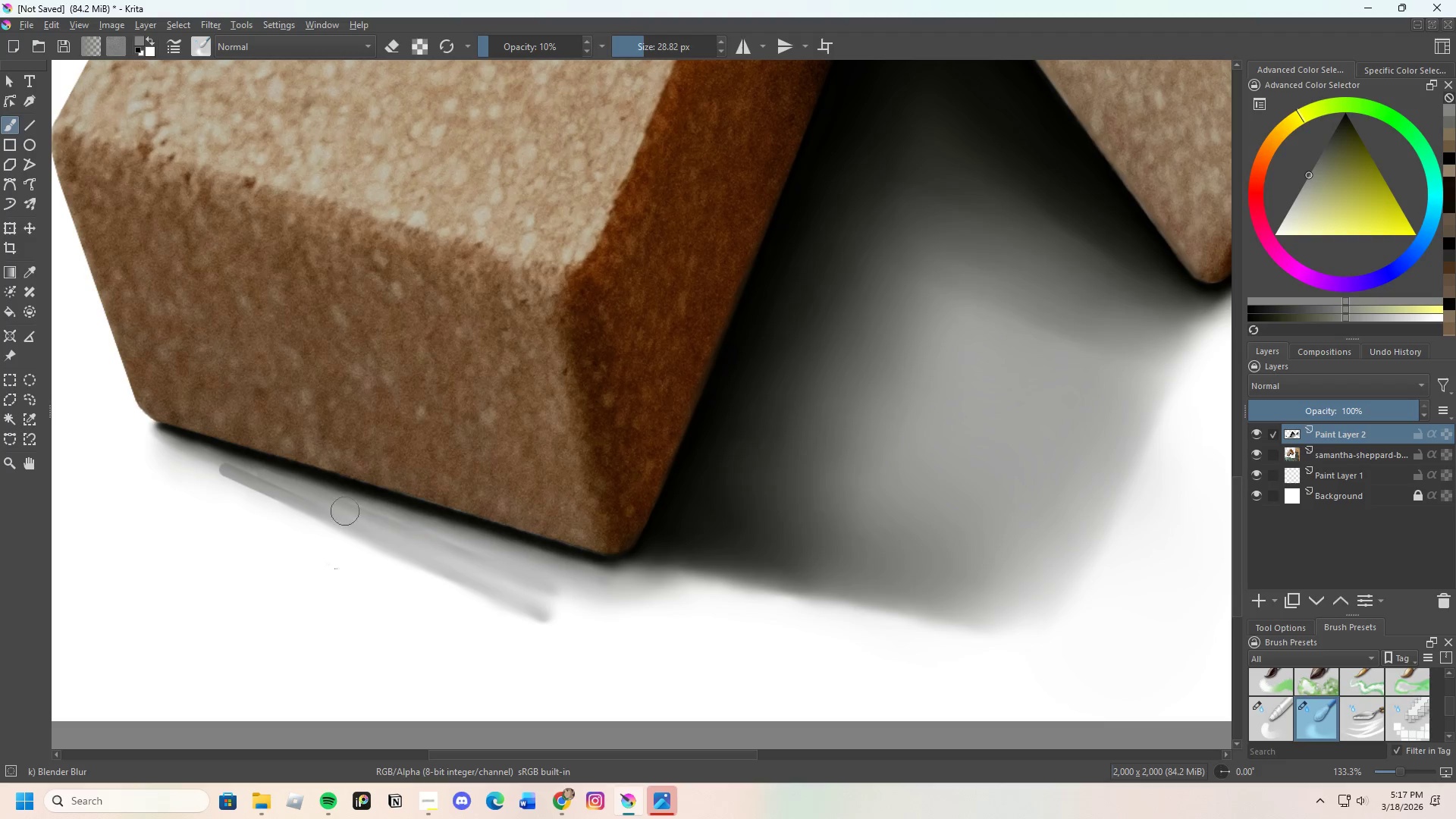 
left_click_drag(start_coordinate=[369, 524], to_coordinate=[394, 529])
 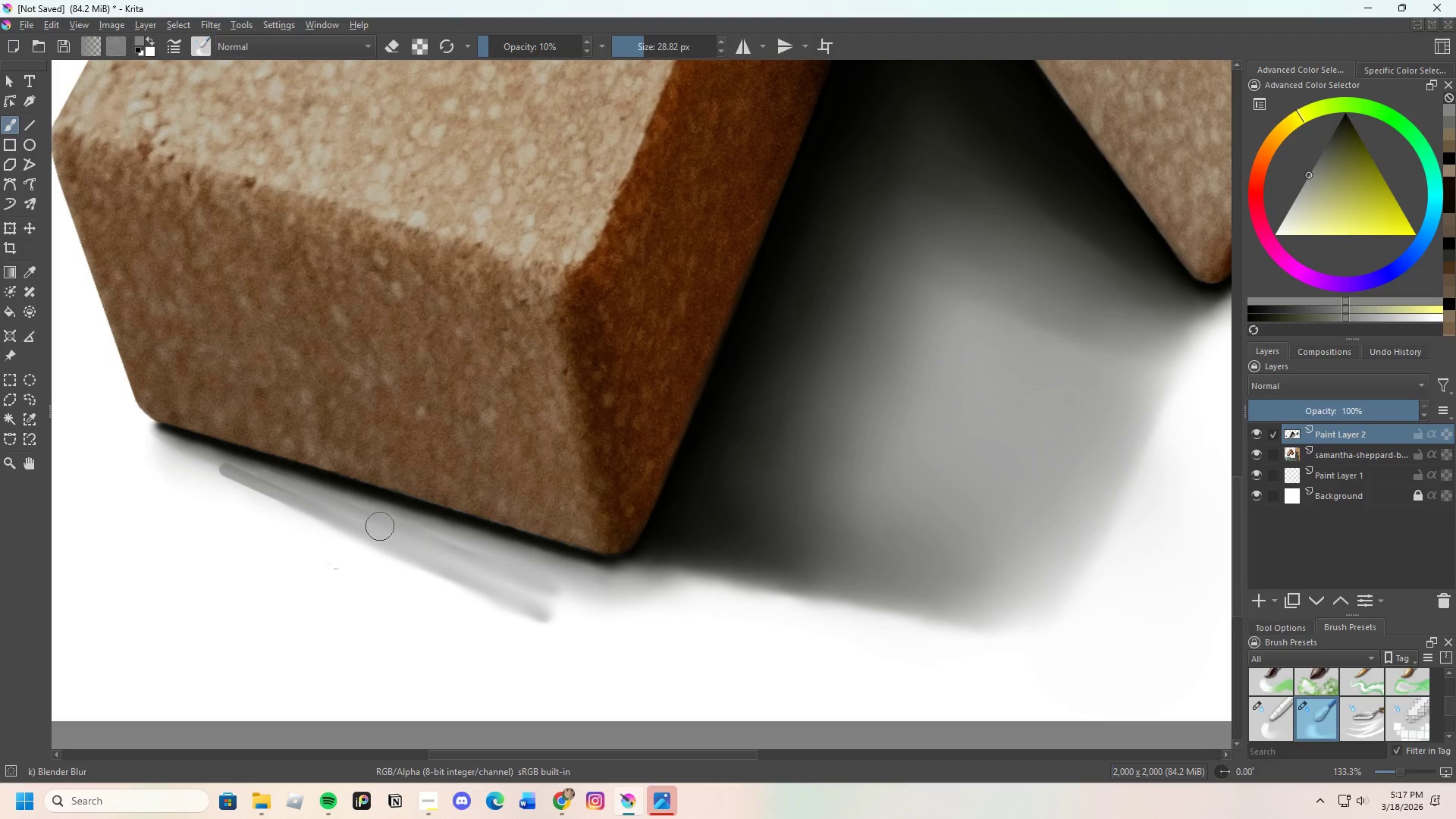 
left_click_drag(start_coordinate=[453, 551], to_coordinate=[390, 541])
 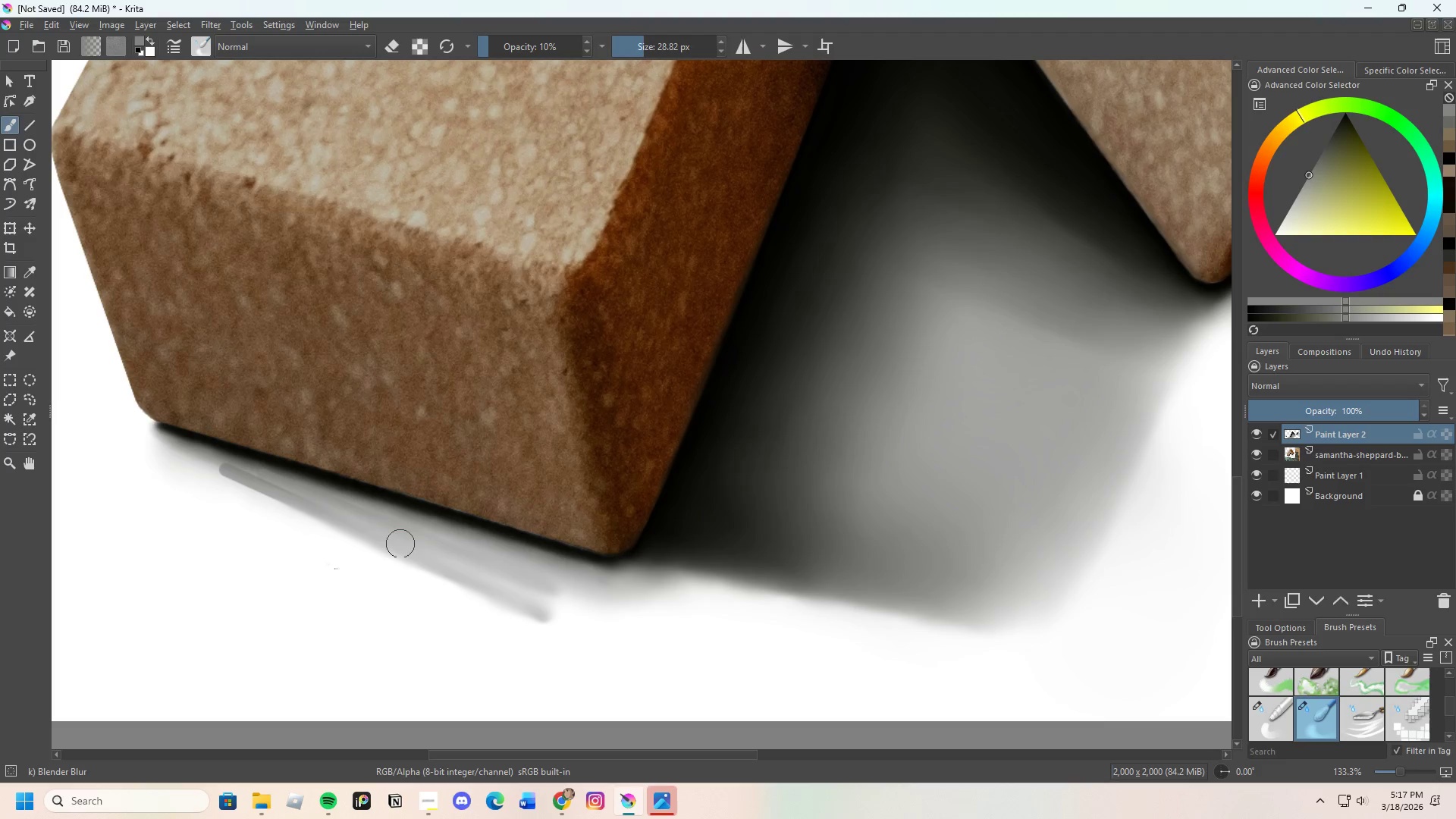 
left_click_drag(start_coordinate=[471, 568], to_coordinate=[279, 517])
 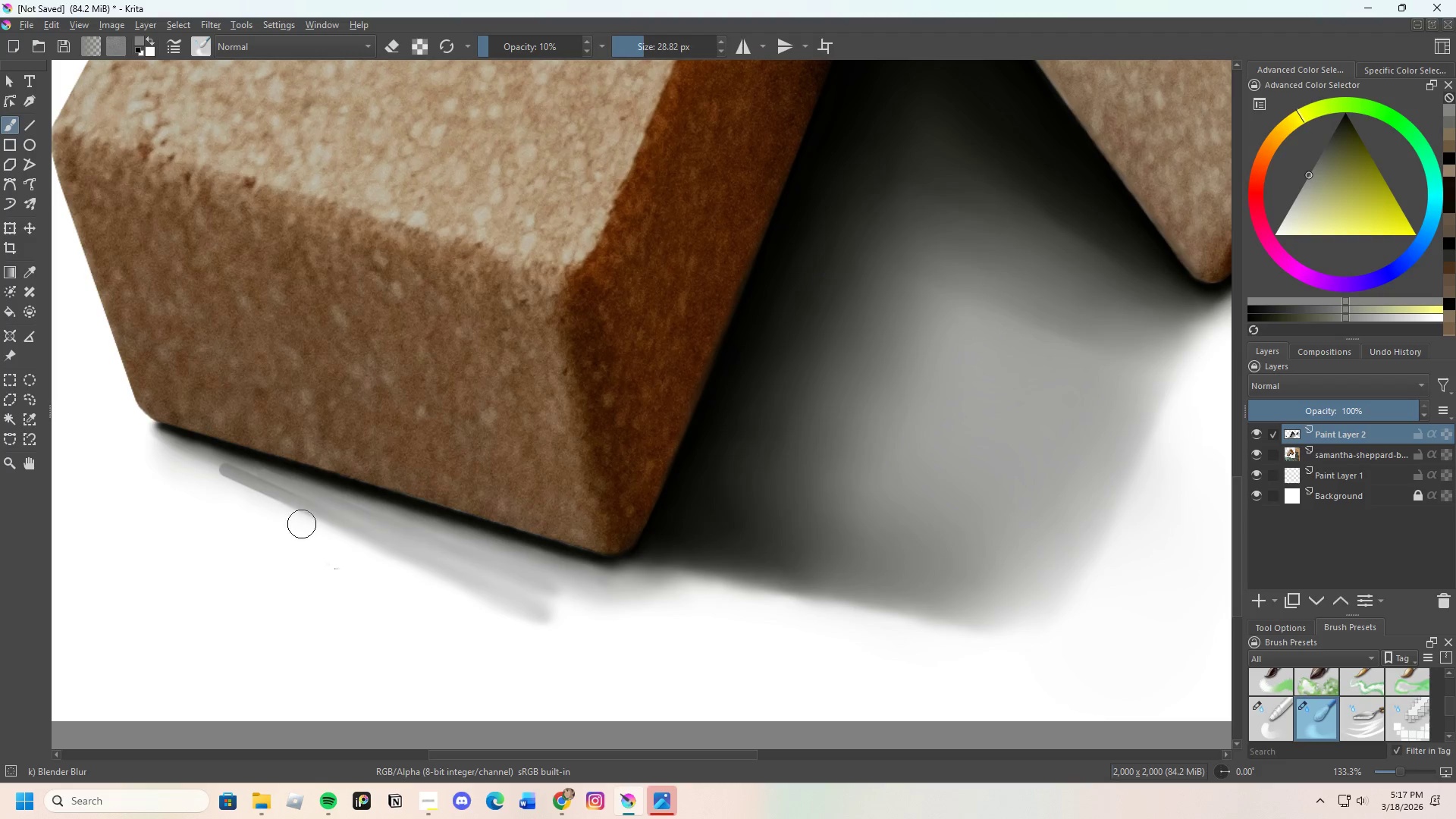 
left_click_drag(start_coordinate=[303, 524], to_coordinate=[237, 486])
 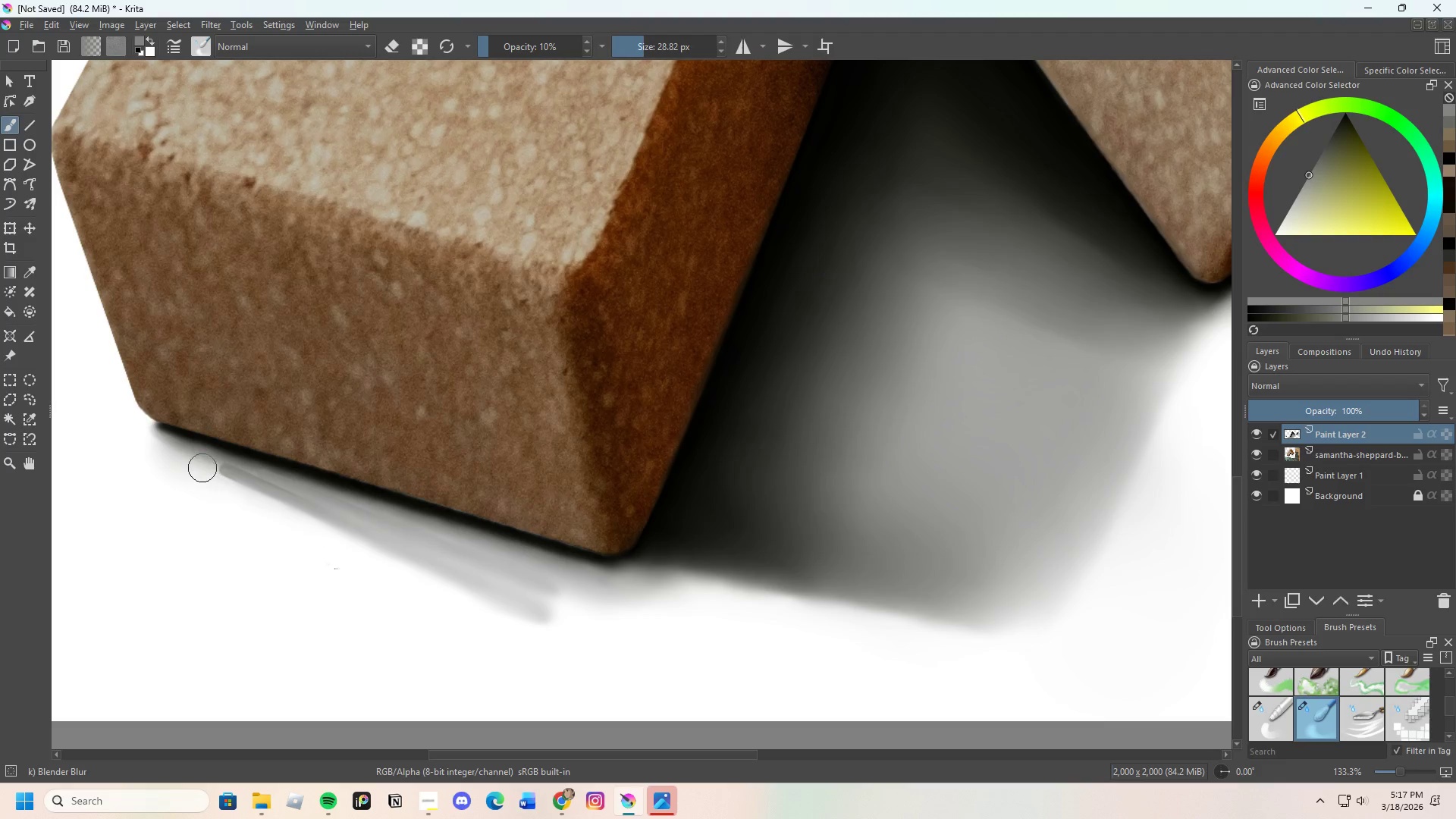 
left_click_drag(start_coordinate=[209, 468], to_coordinate=[232, 477])
 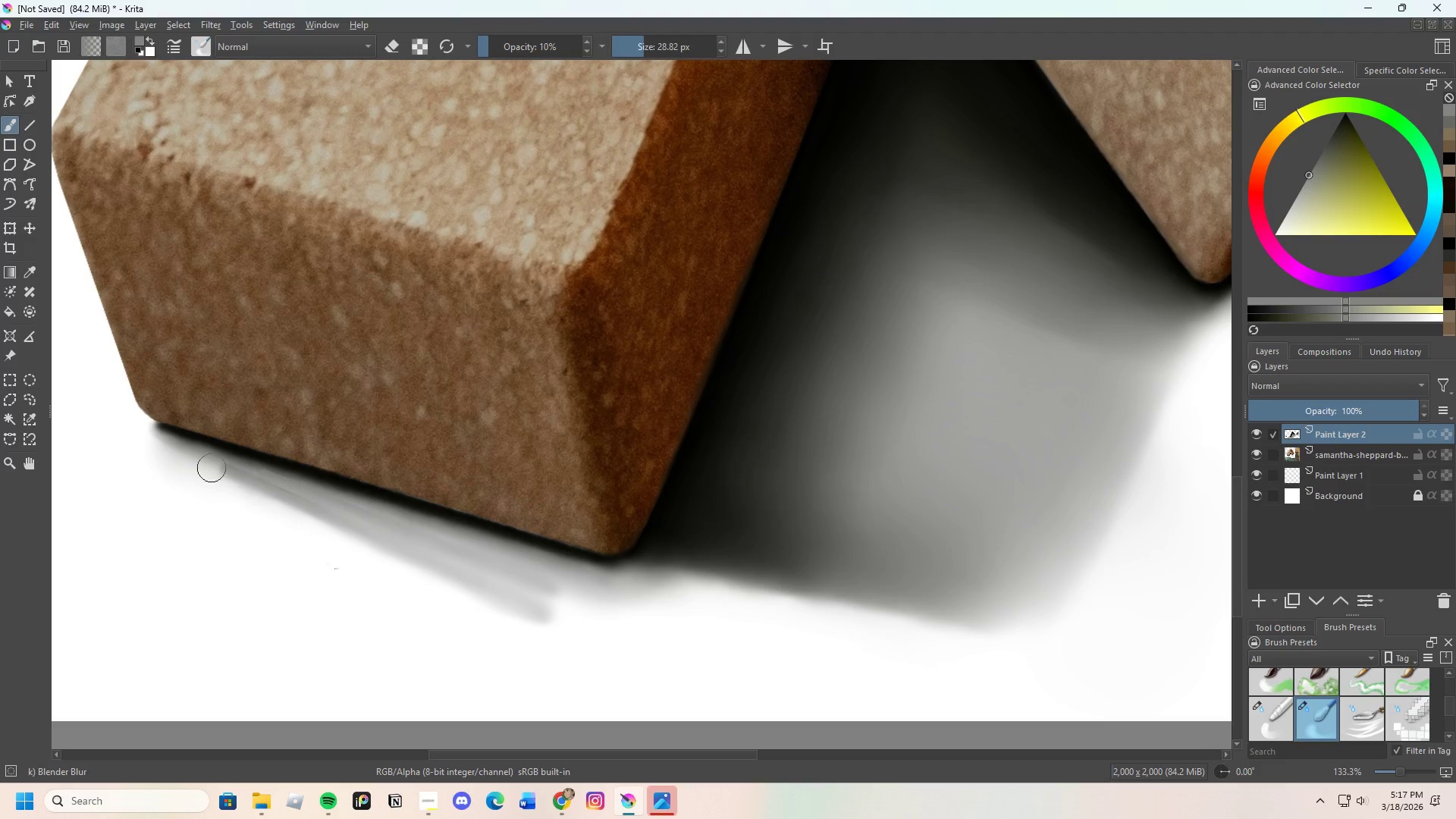 
left_click_drag(start_coordinate=[212, 468], to_coordinate=[224, 472])
 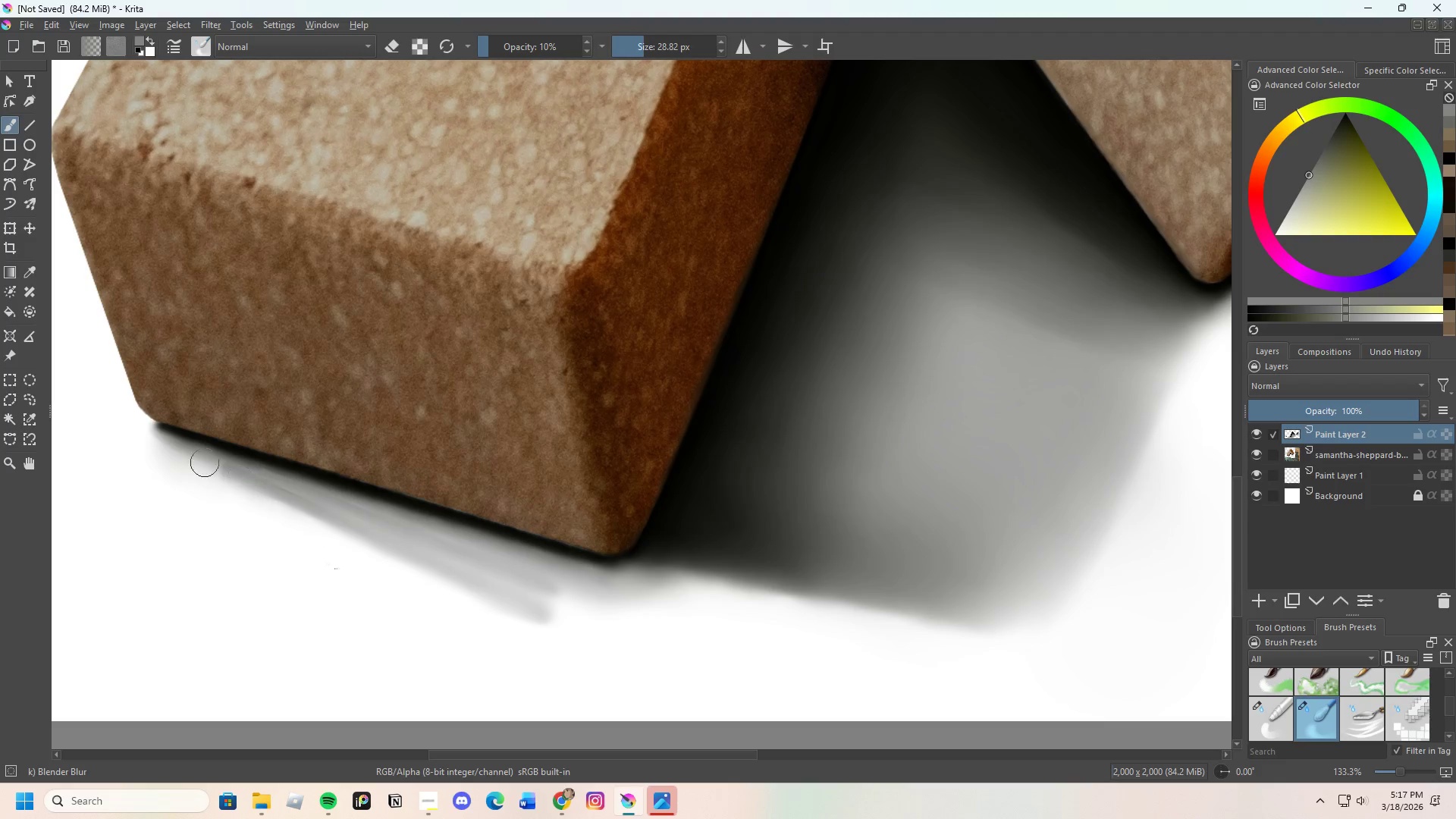 
left_click_drag(start_coordinate=[221, 471], to_coordinate=[254, 479])
 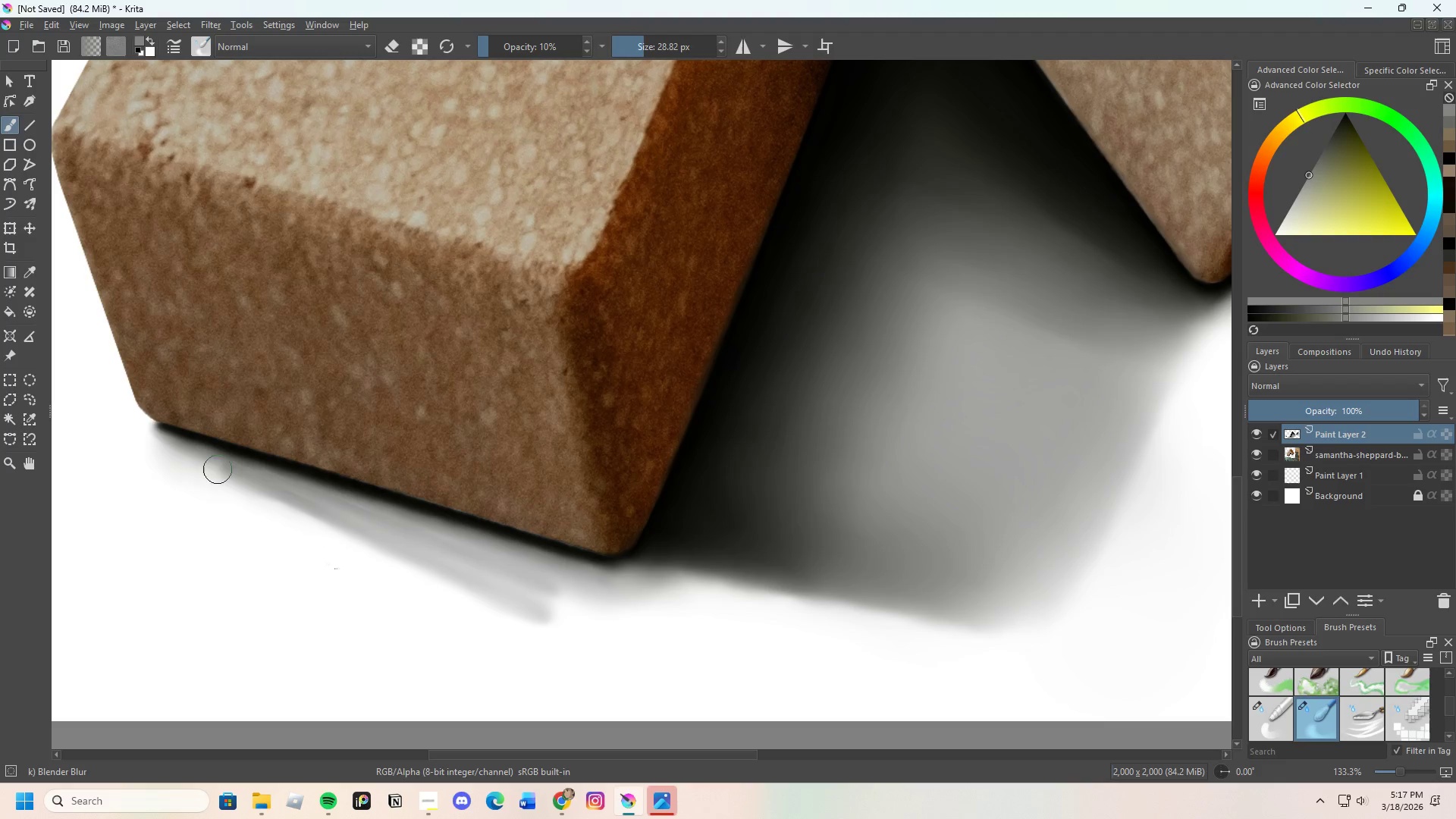 
left_click_drag(start_coordinate=[243, 480], to_coordinate=[231, 478])
 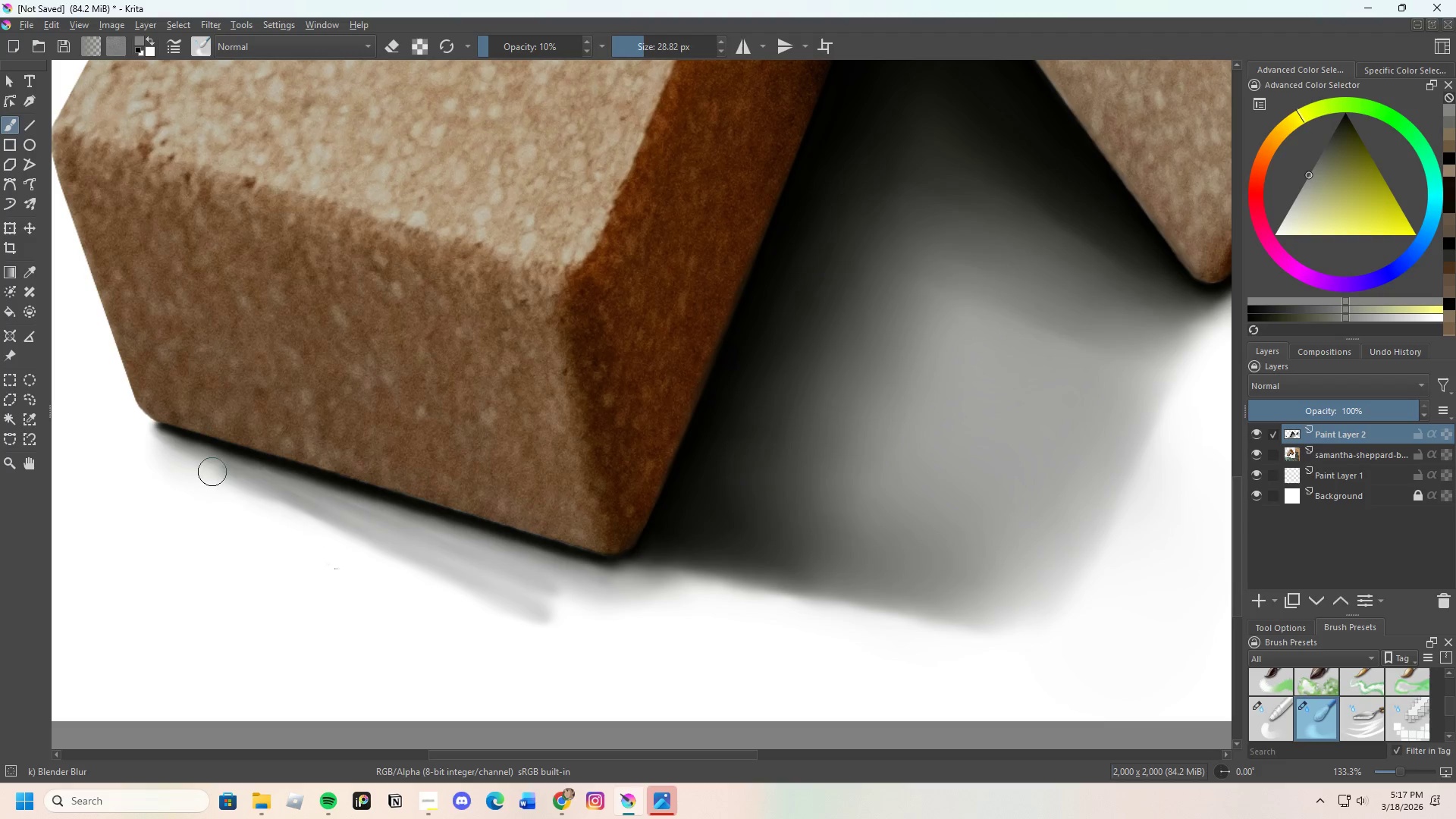 
left_click_drag(start_coordinate=[230, 477], to_coordinate=[247, 479])
 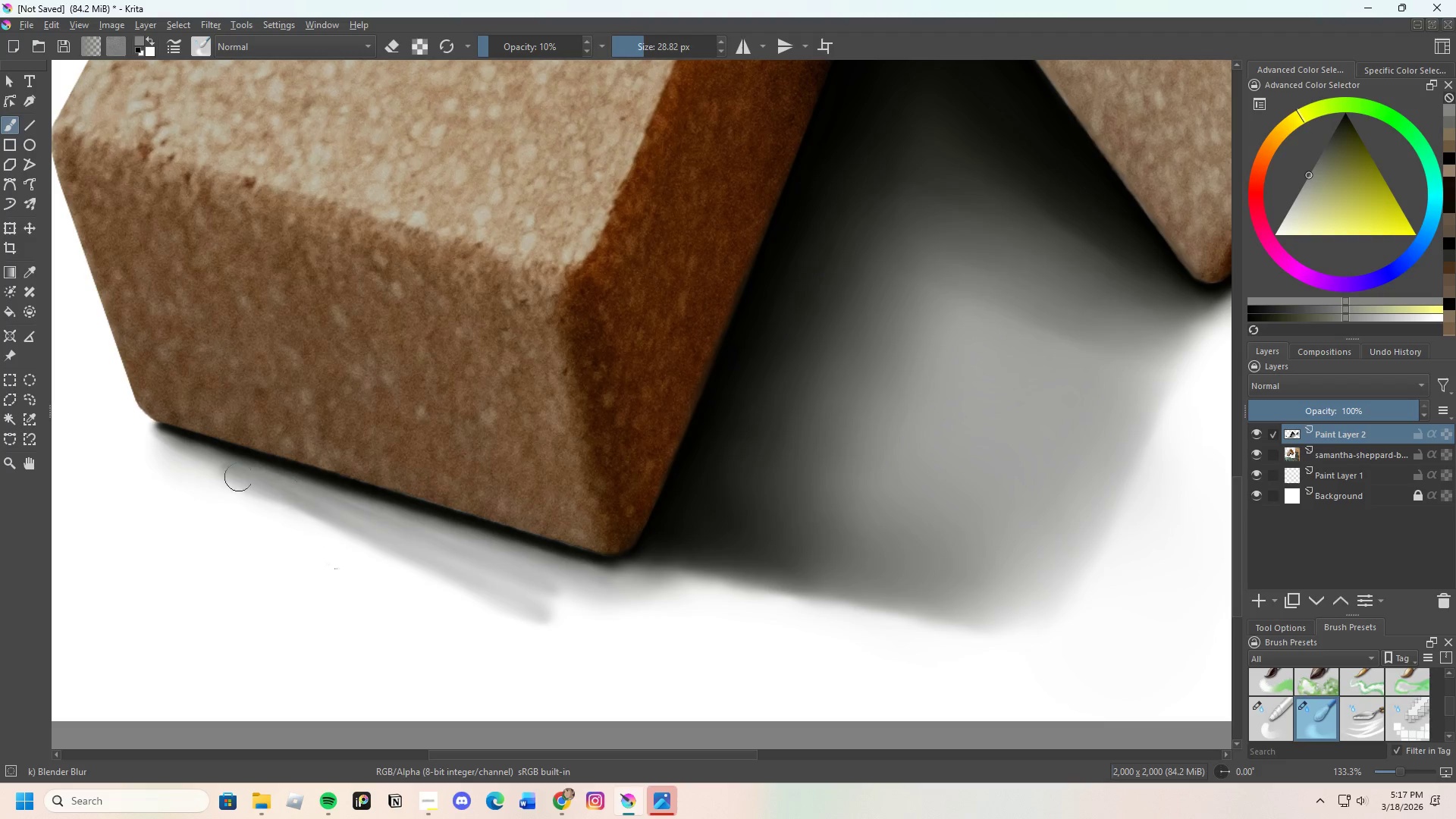 
left_click_drag(start_coordinate=[256, 485], to_coordinate=[300, 505])
 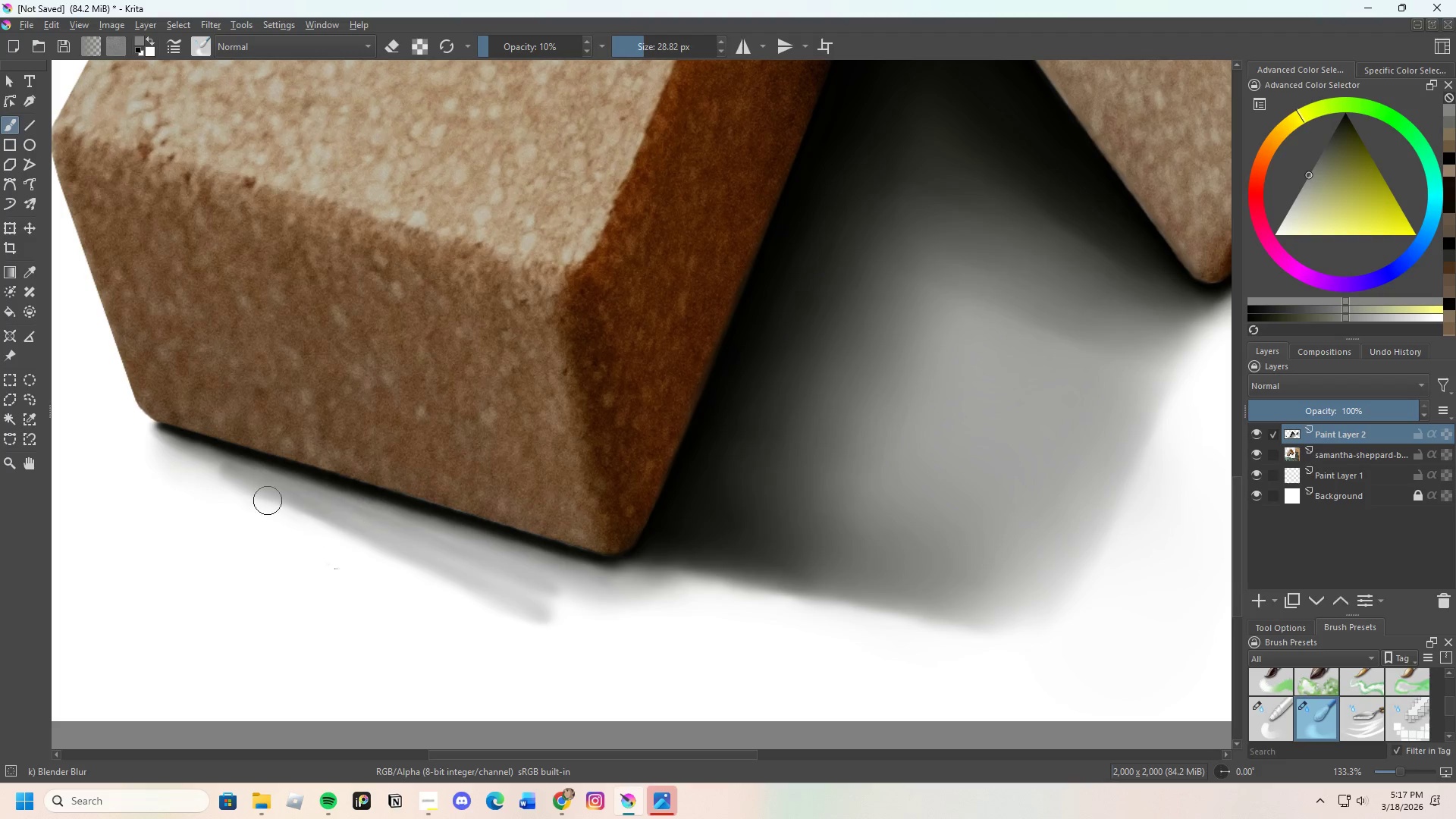 
left_click_drag(start_coordinate=[306, 513], to_coordinate=[336, 524])
 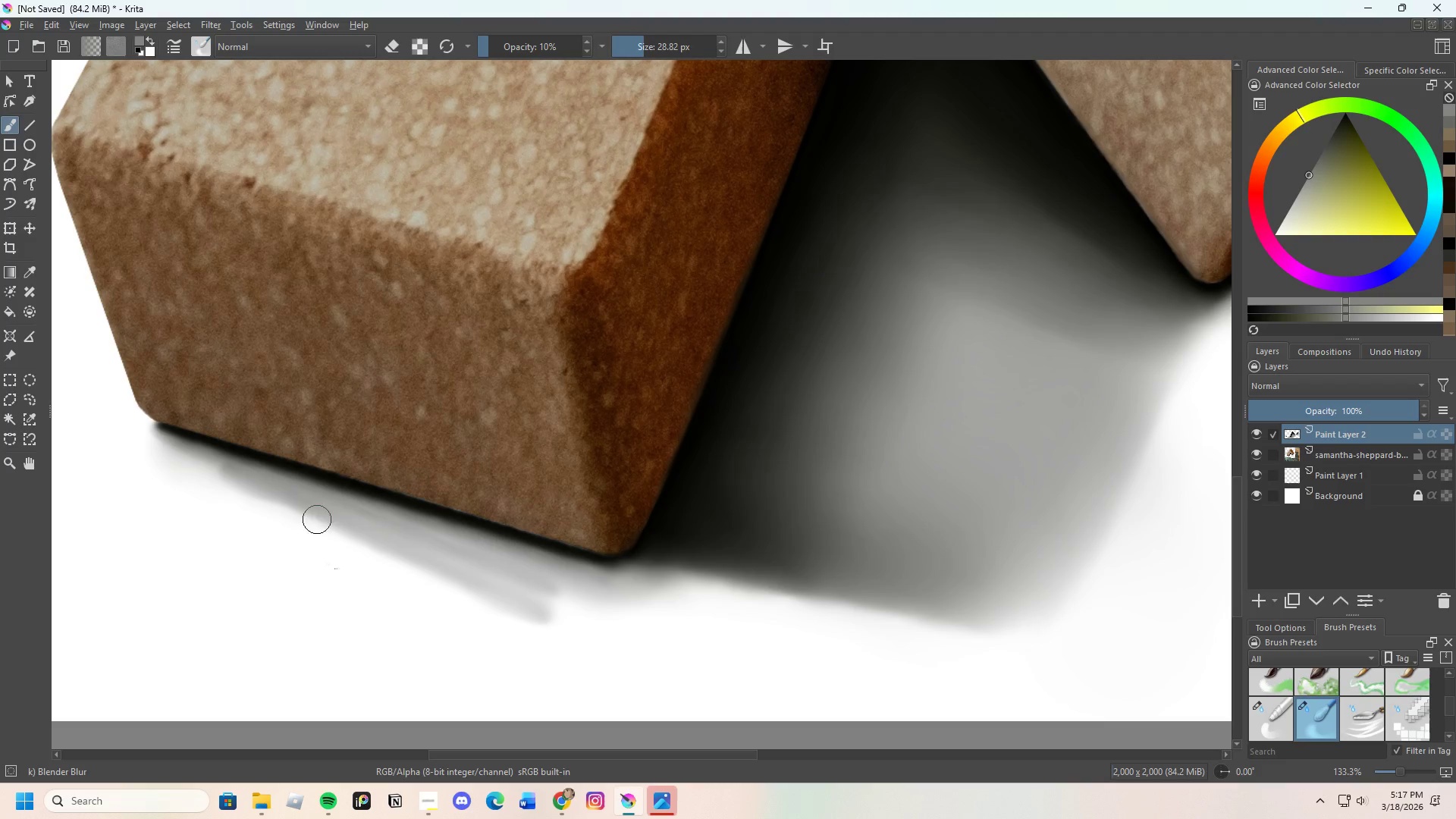 
left_click_drag(start_coordinate=[359, 532], to_coordinate=[291, 513])
 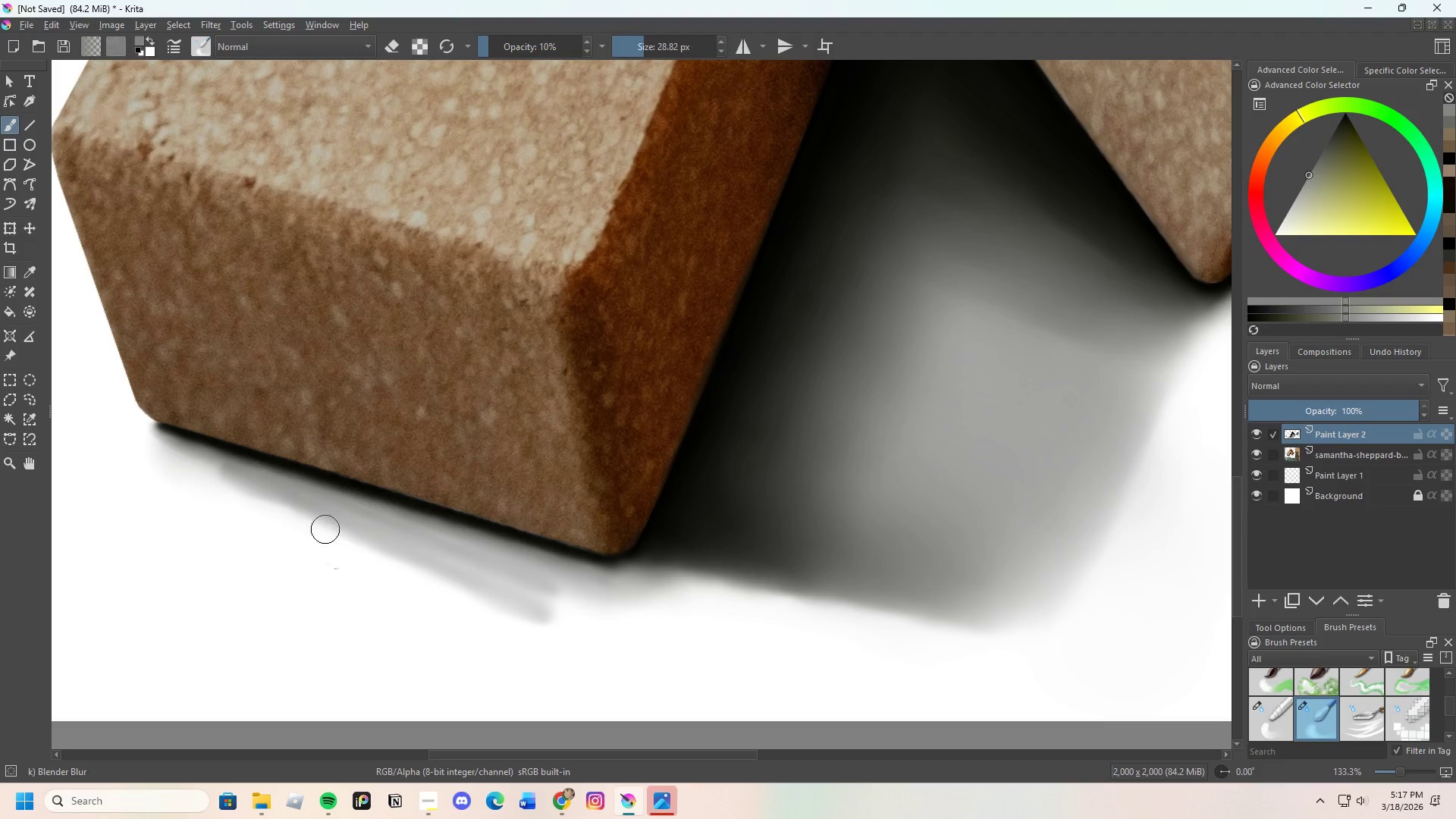 
left_click_drag(start_coordinate=[325, 529], to_coordinate=[597, 610])
 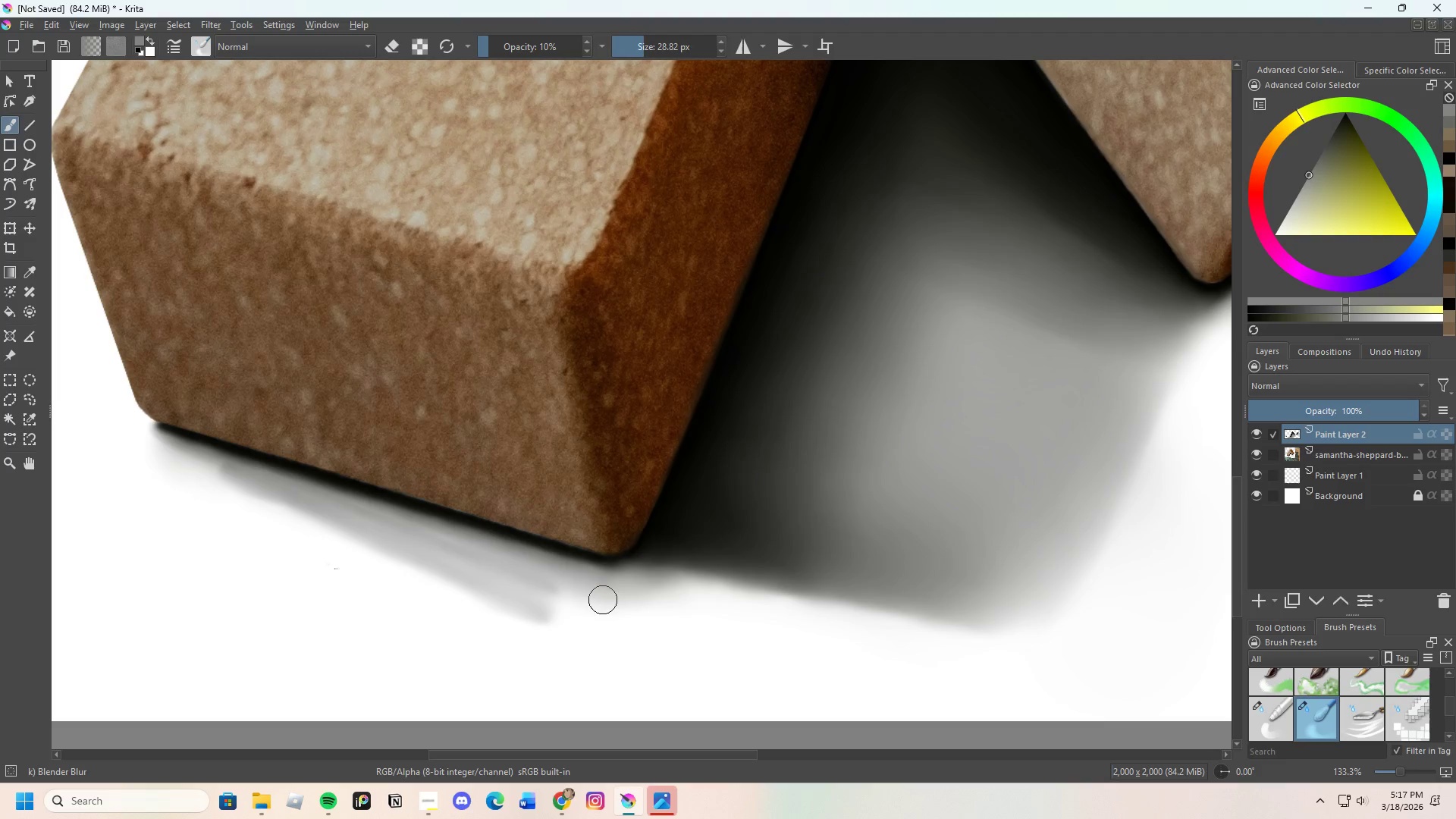 
left_click_drag(start_coordinate=[606, 599], to_coordinate=[535, 598])
 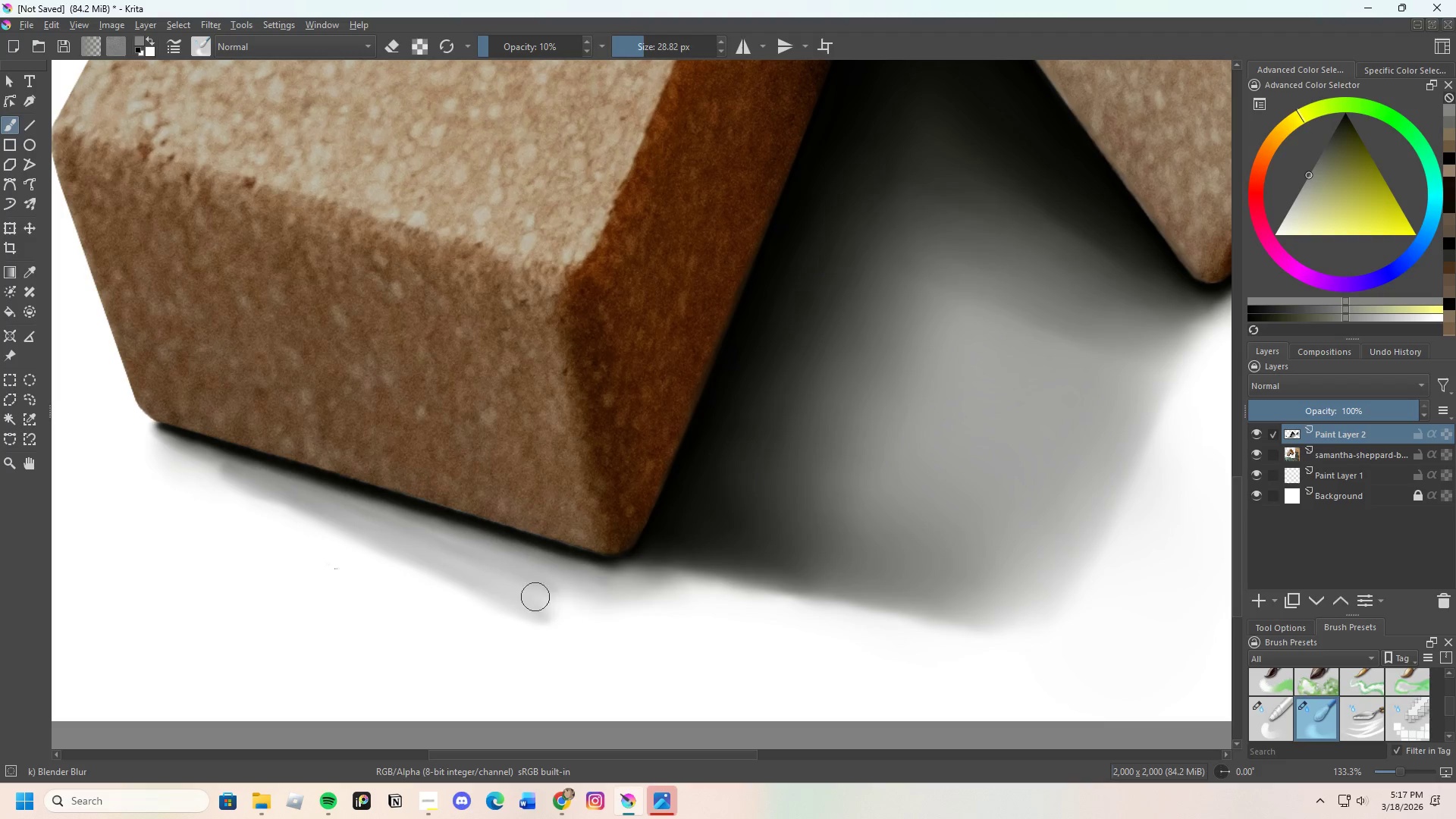 
left_click_drag(start_coordinate=[541, 594], to_coordinate=[508, 601])
 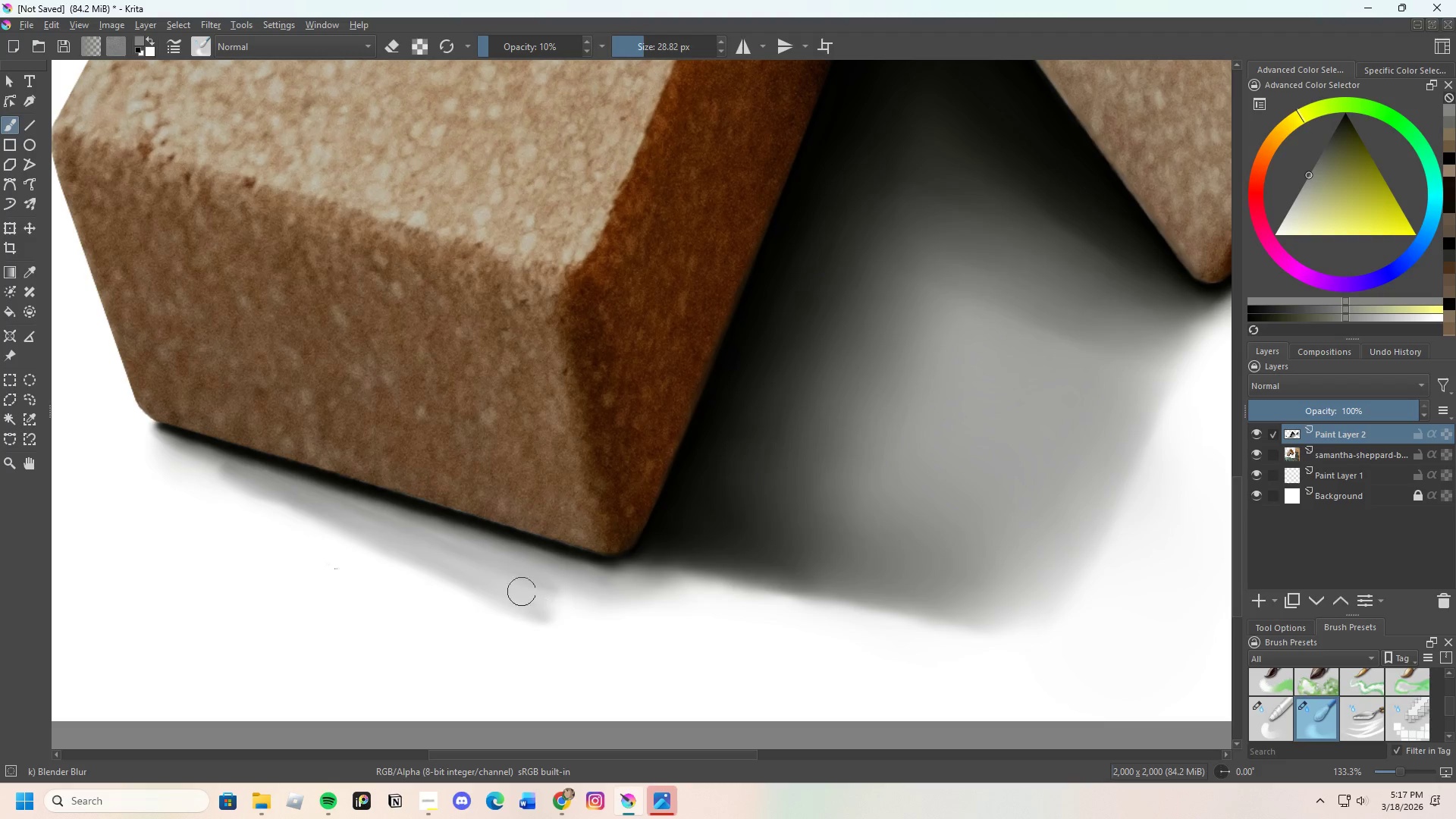 
left_click_drag(start_coordinate=[557, 591], to_coordinate=[524, 585])
 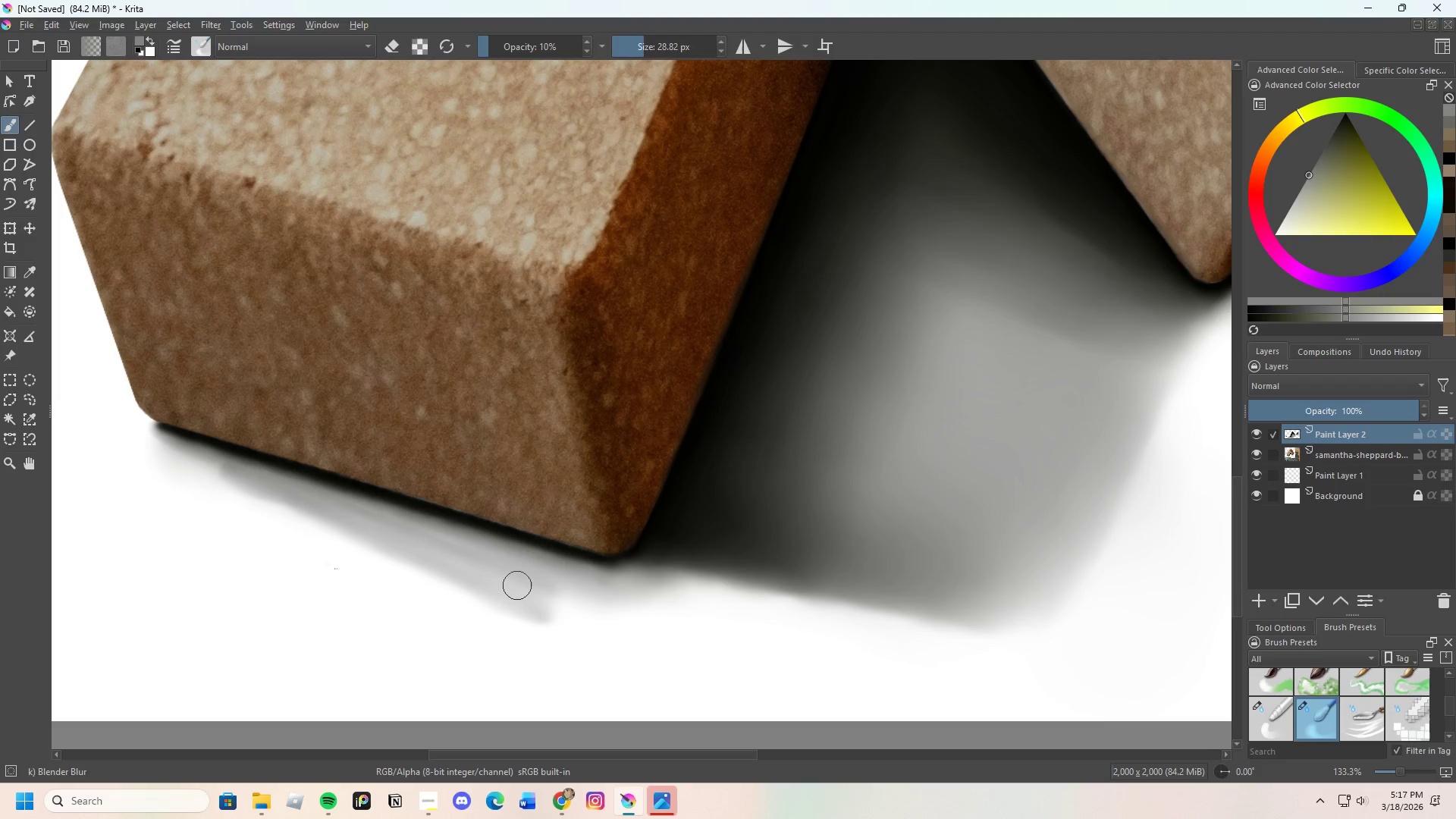 
left_click_drag(start_coordinate=[517, 585], to_coordinate=[561, 585])
 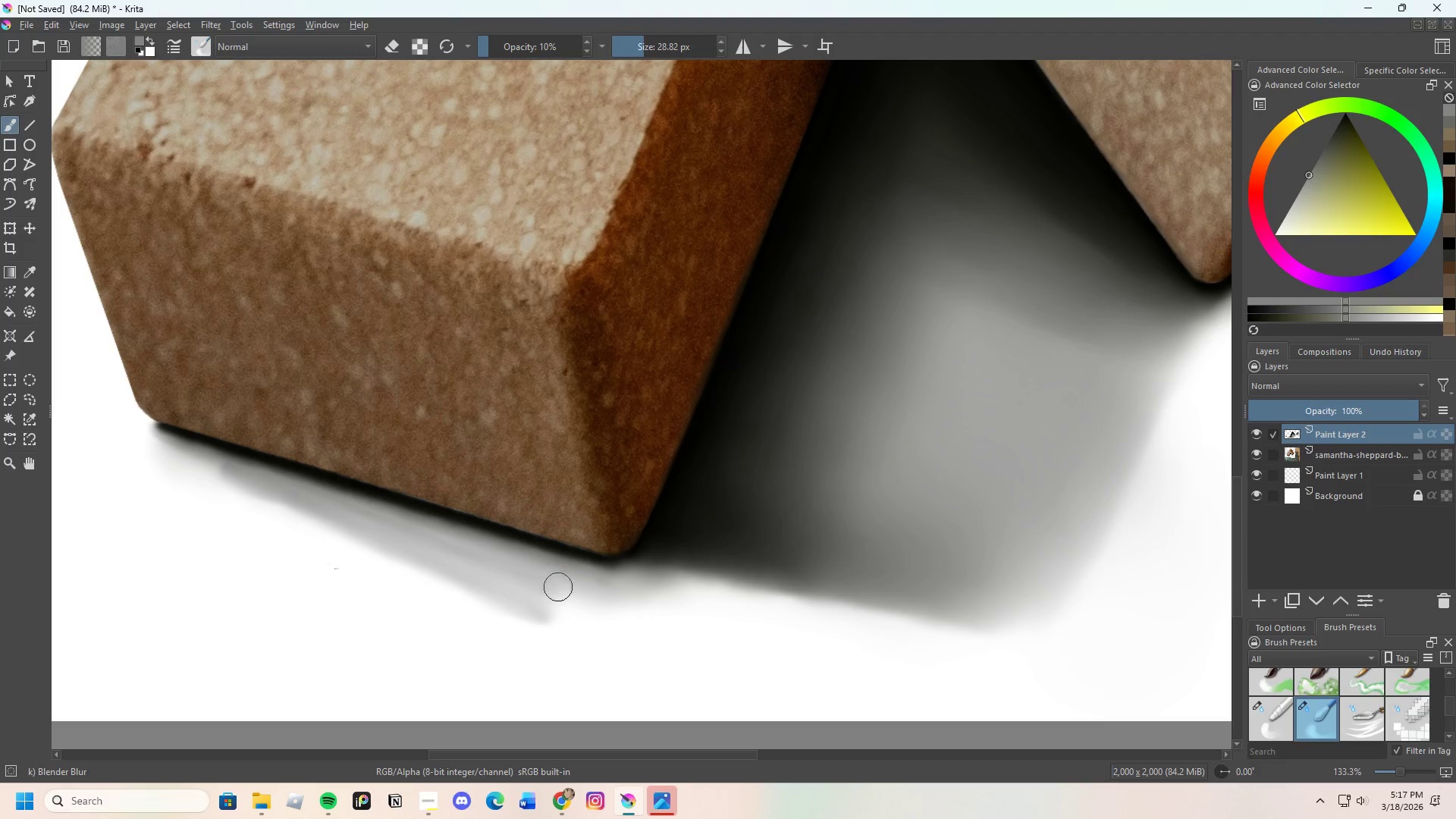 
left_click_drag(start_coordinate=[558, 587], to_coordinate=[539, 601])
 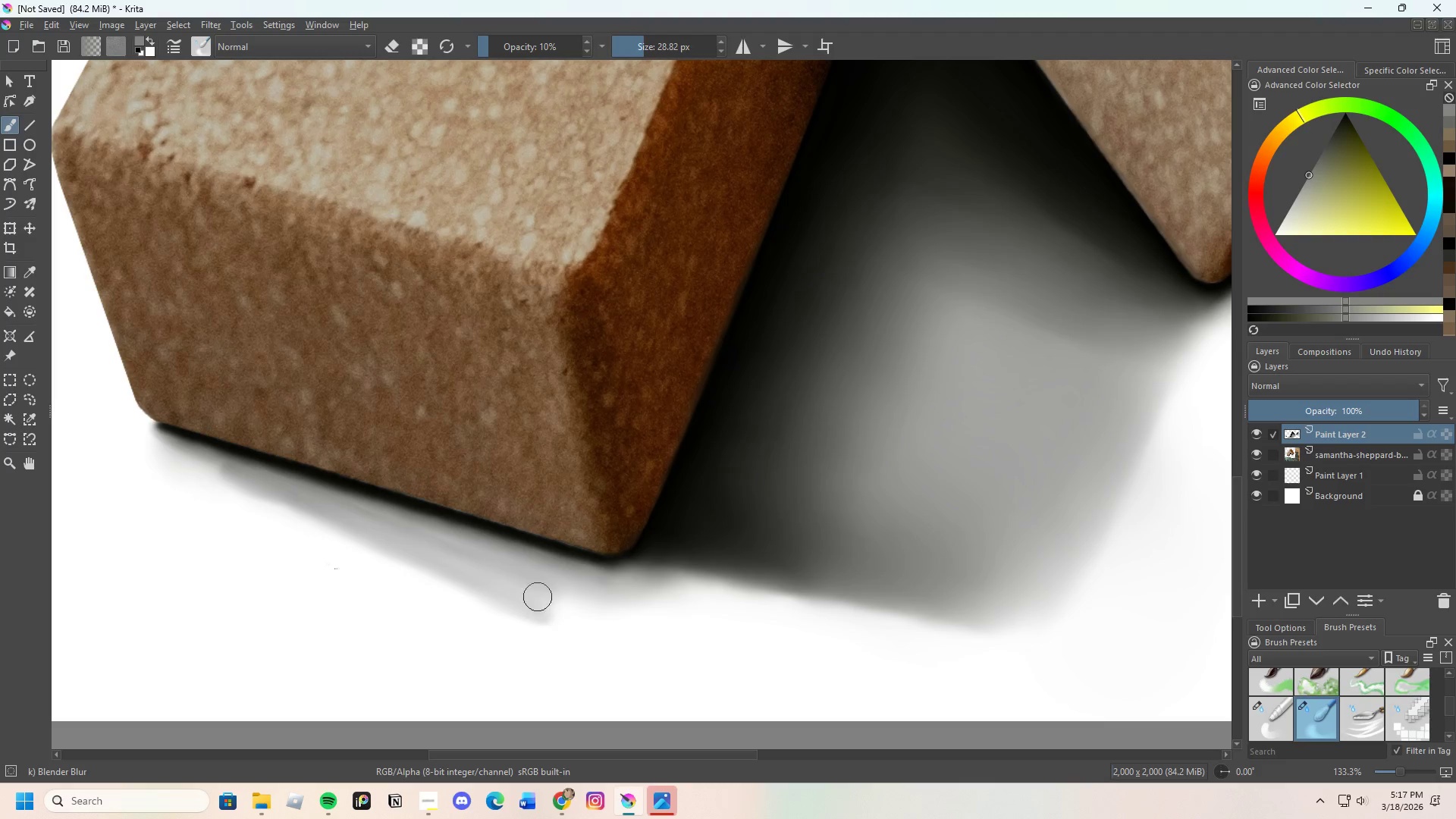 
left_click_drag(start_coordinate=[537, 603], to_coordinate=[568, 591])
 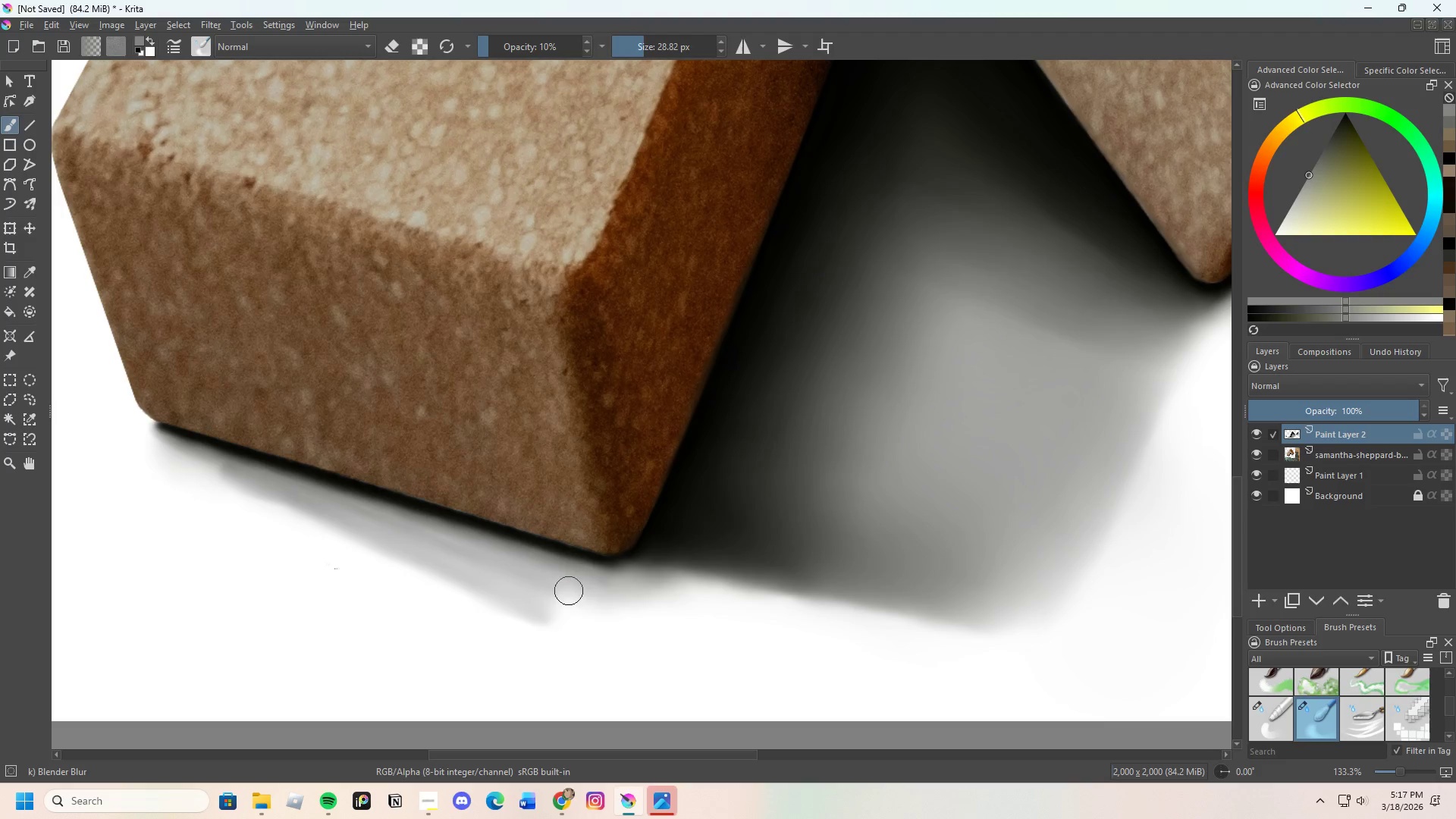 
left_click_drag(start_coordinate=[568, 593], to_coordinate=[535, 600])
 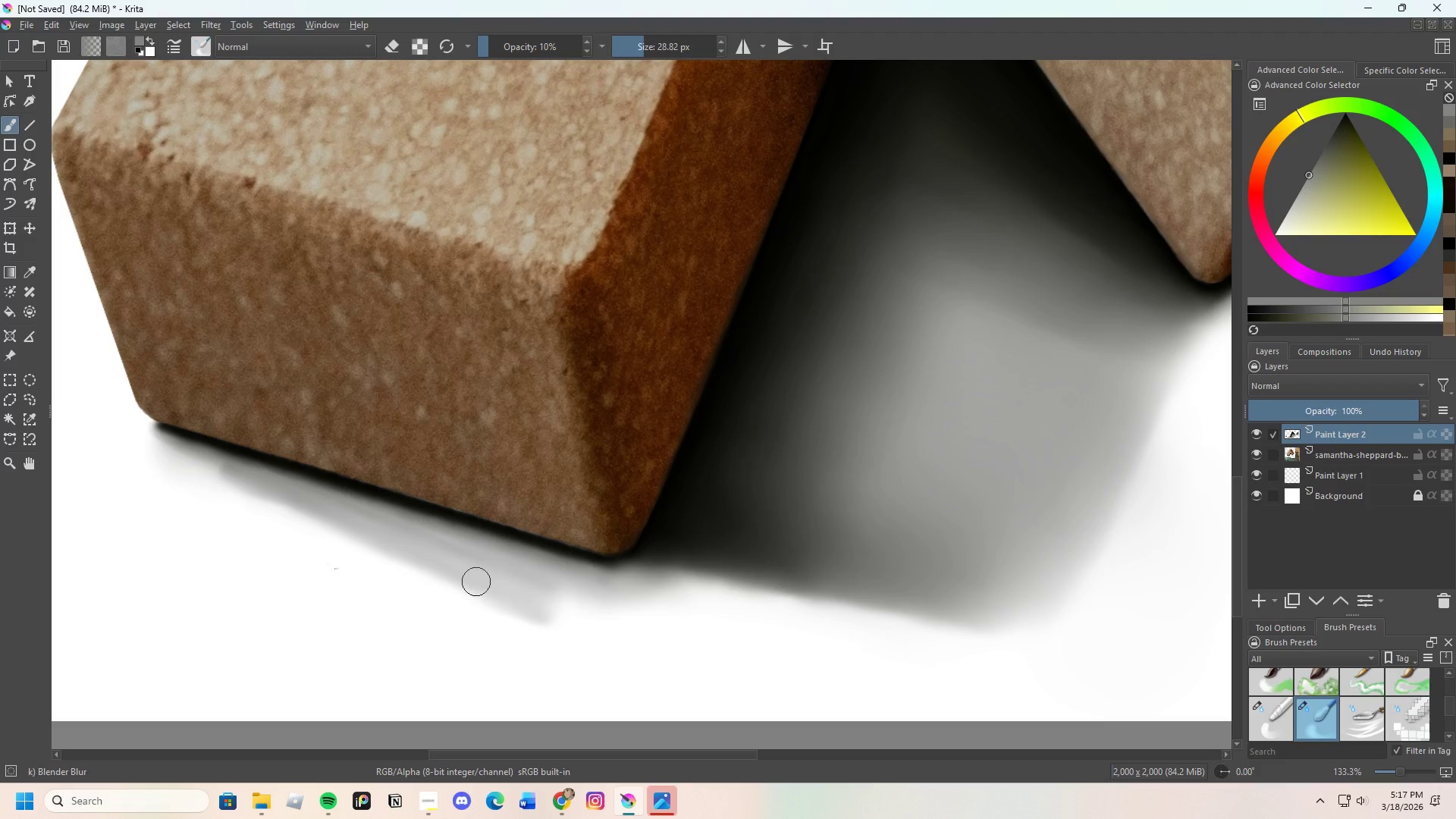 
left_click_drag(start_coordinate=[555, 599], to_coordinate=[524, 599])
 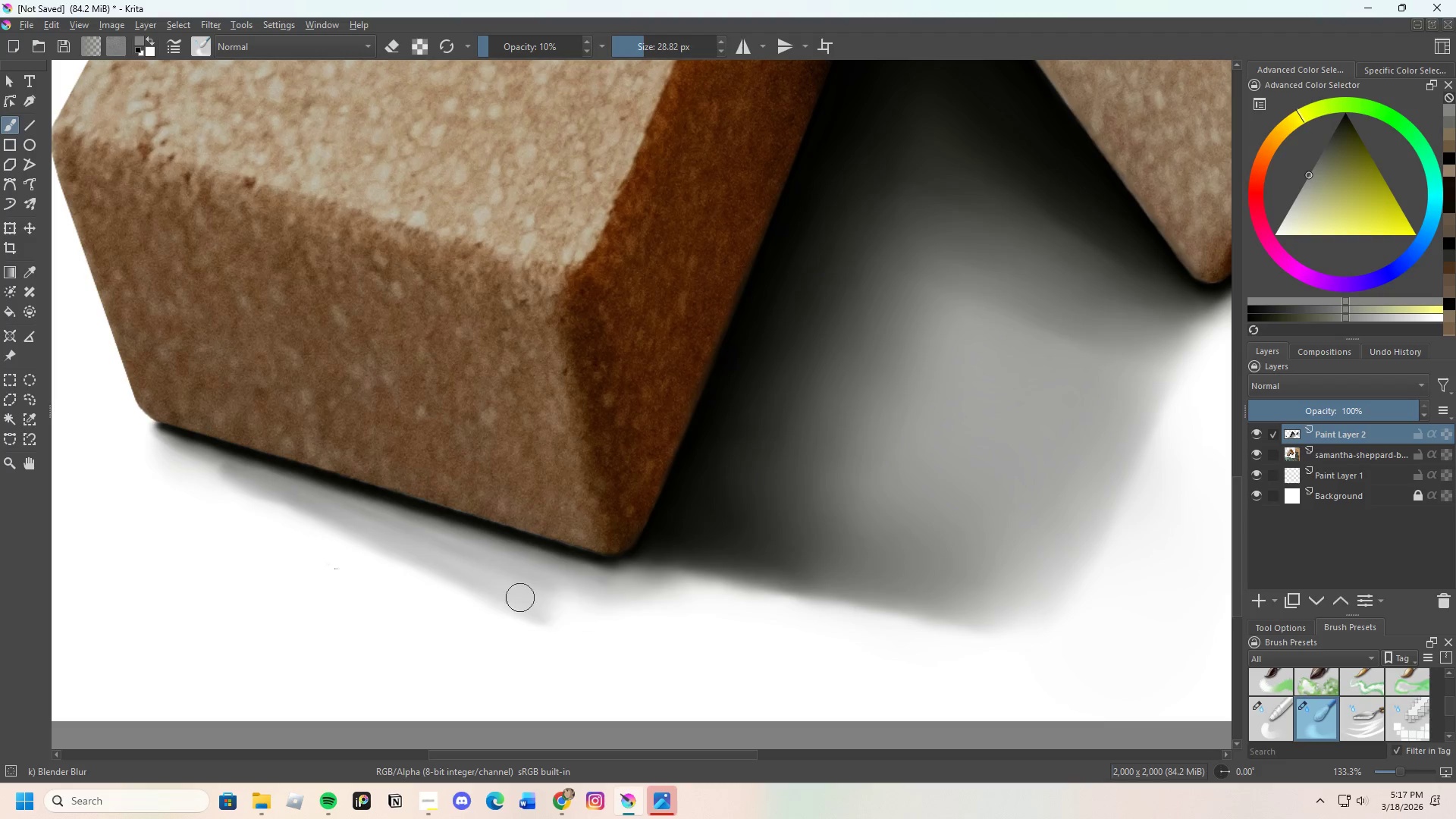 
left_click_drag(start_coordinate=[560, 612], to_coordinate=[539, 602])
 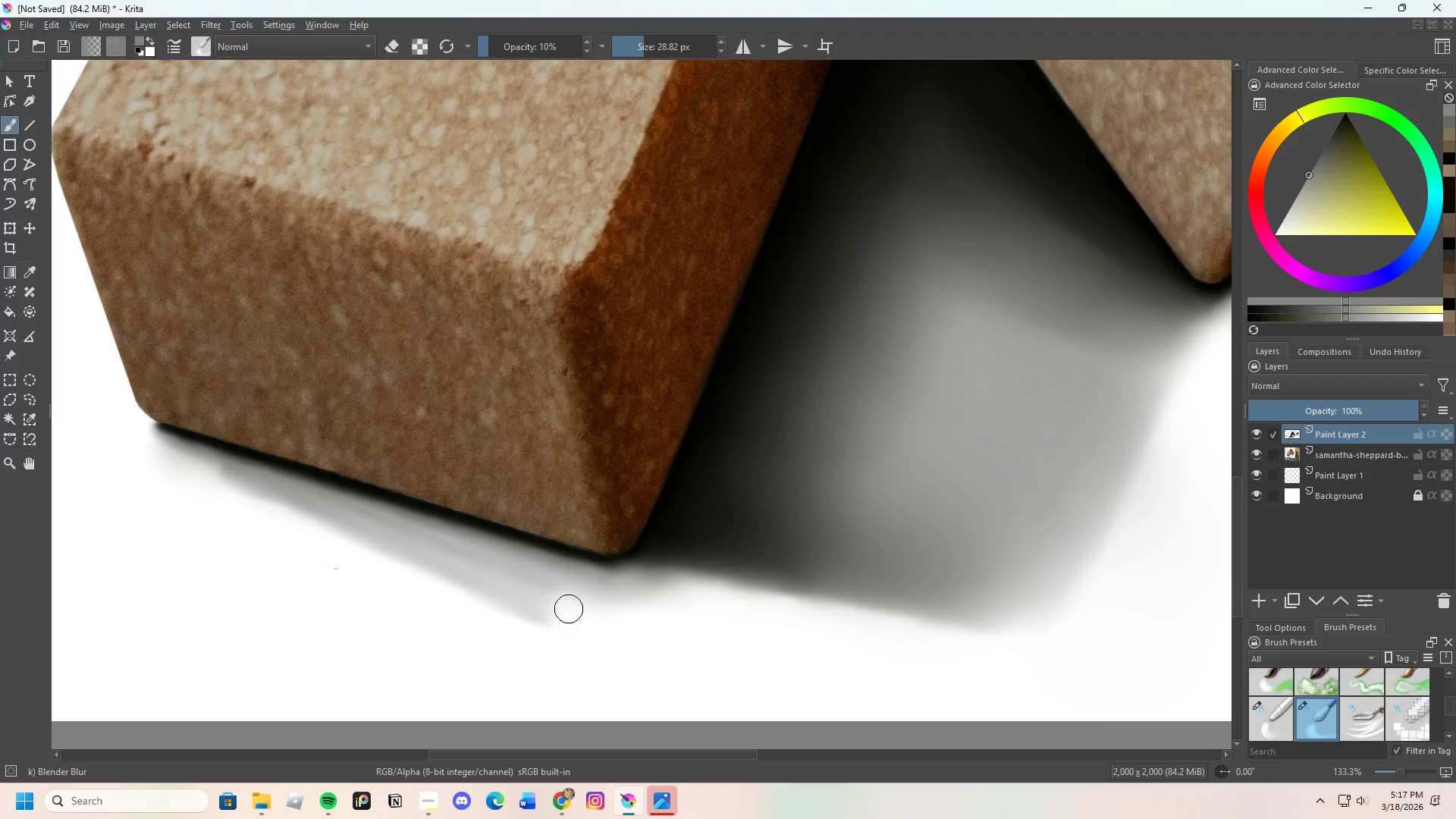 
left_click_drag(start_coordinate=[522, 597], to_coordinate=[557, 592])
 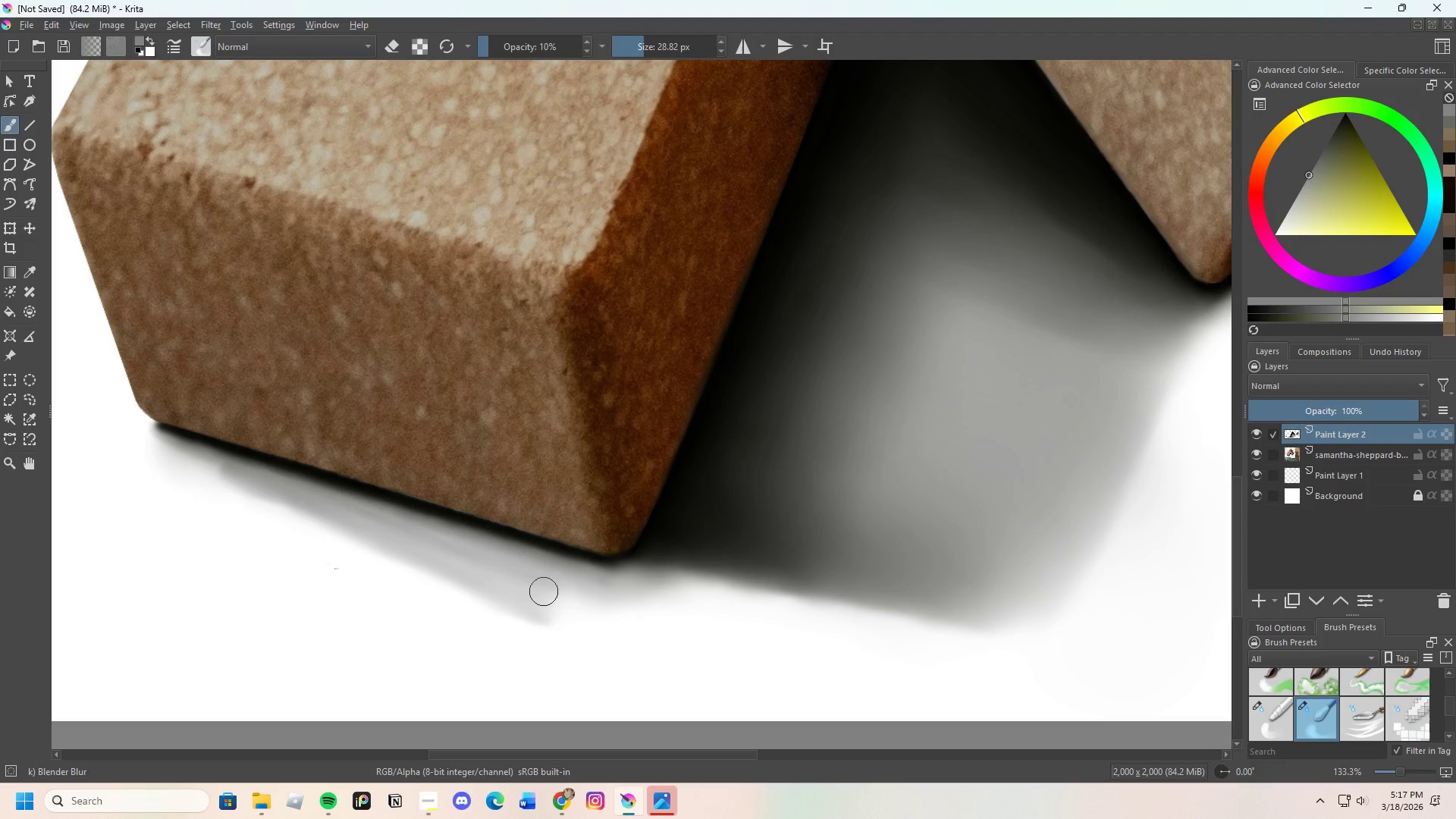 
left_click_drag(start_coordinate=[508, 588], to_coordinate=[559, 593])
 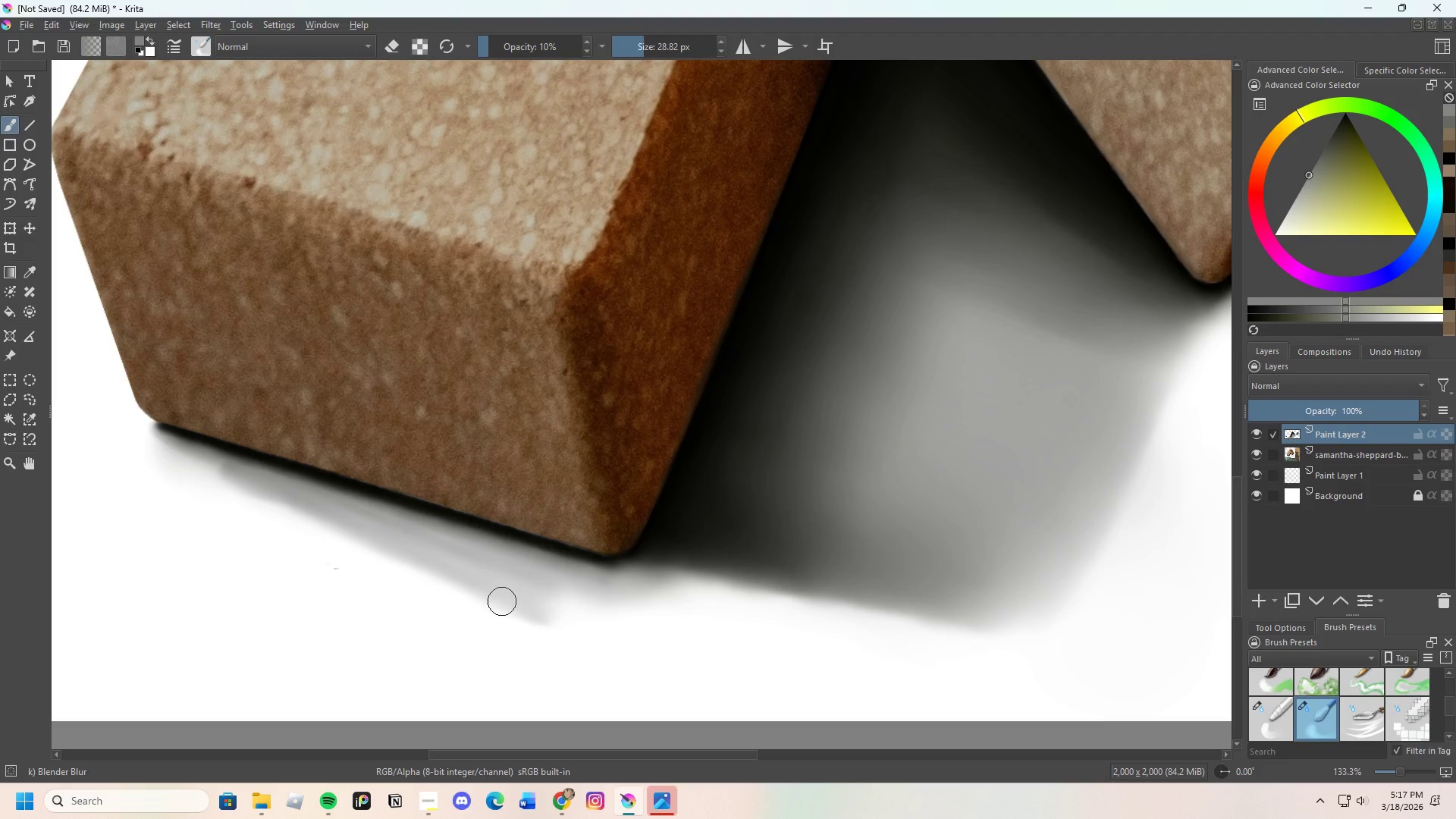 
left_click_drag(start_coordinate=[502, 601], to_coordinate=[551, 616])
 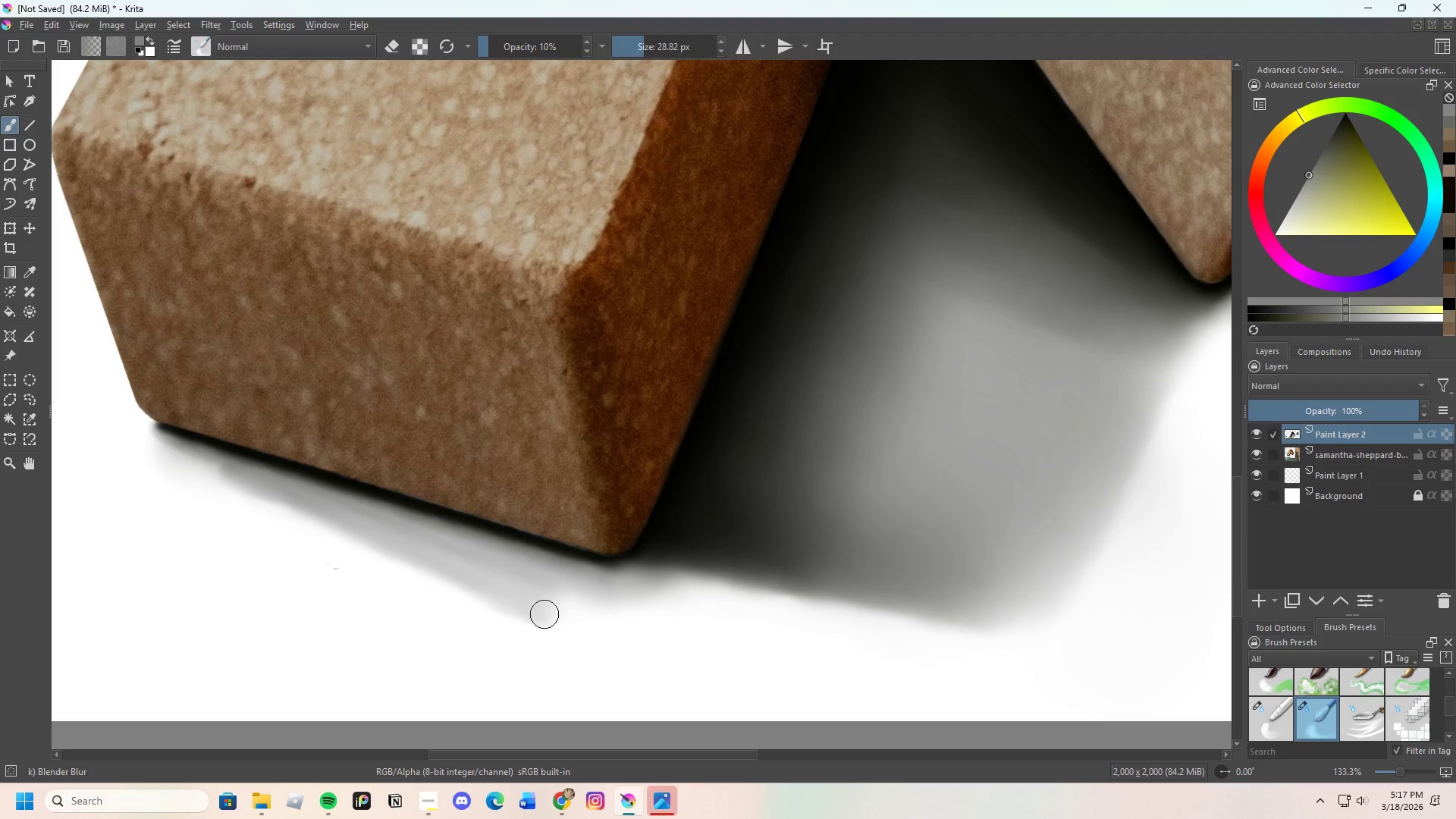 
left_click_drag(start_coordinate=[538, 617], to_coordinate=[582, 601])
 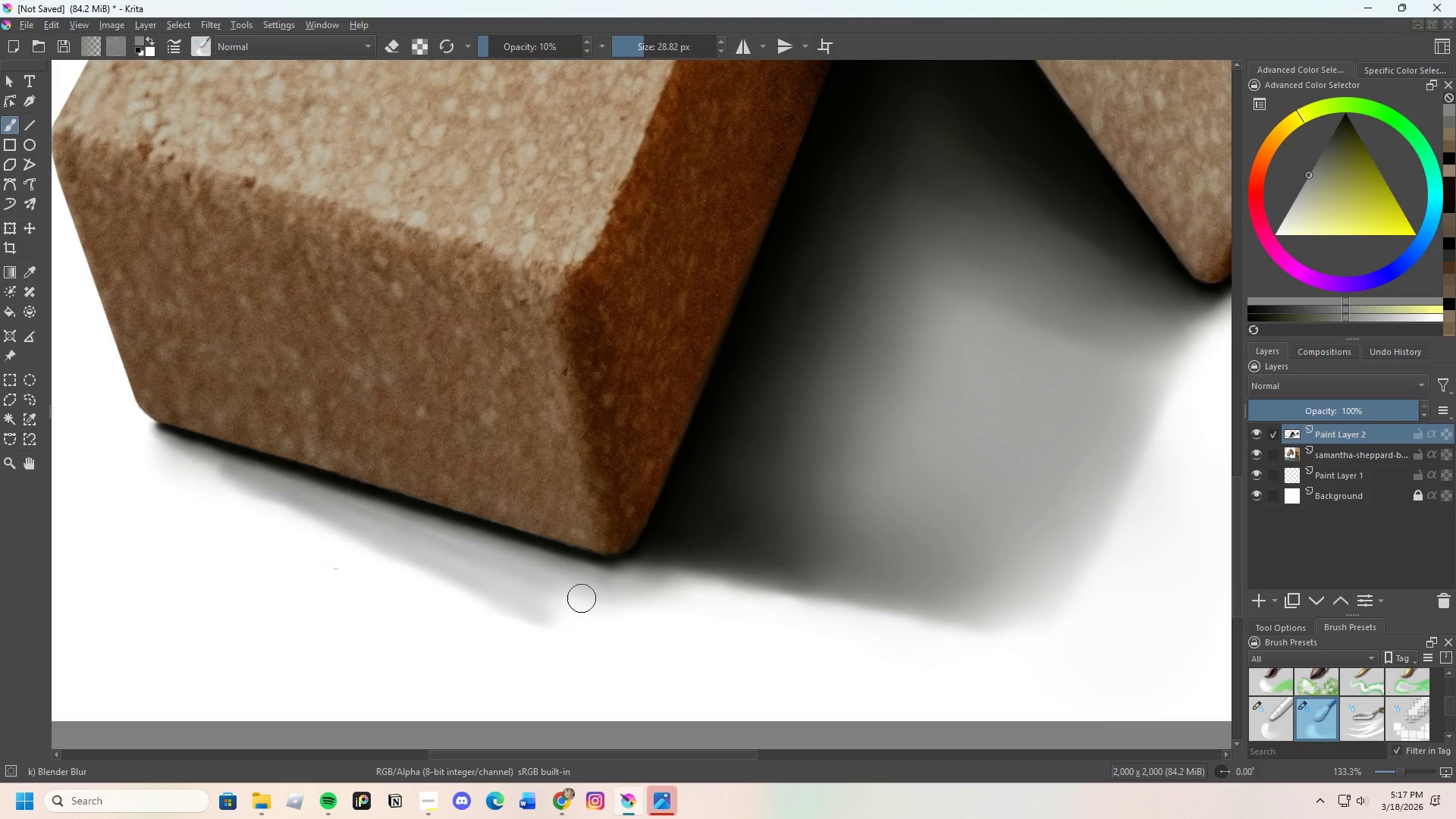 
left_click_drag(start_coordinate=[573, 605], to_coordinate=[522, 603])
 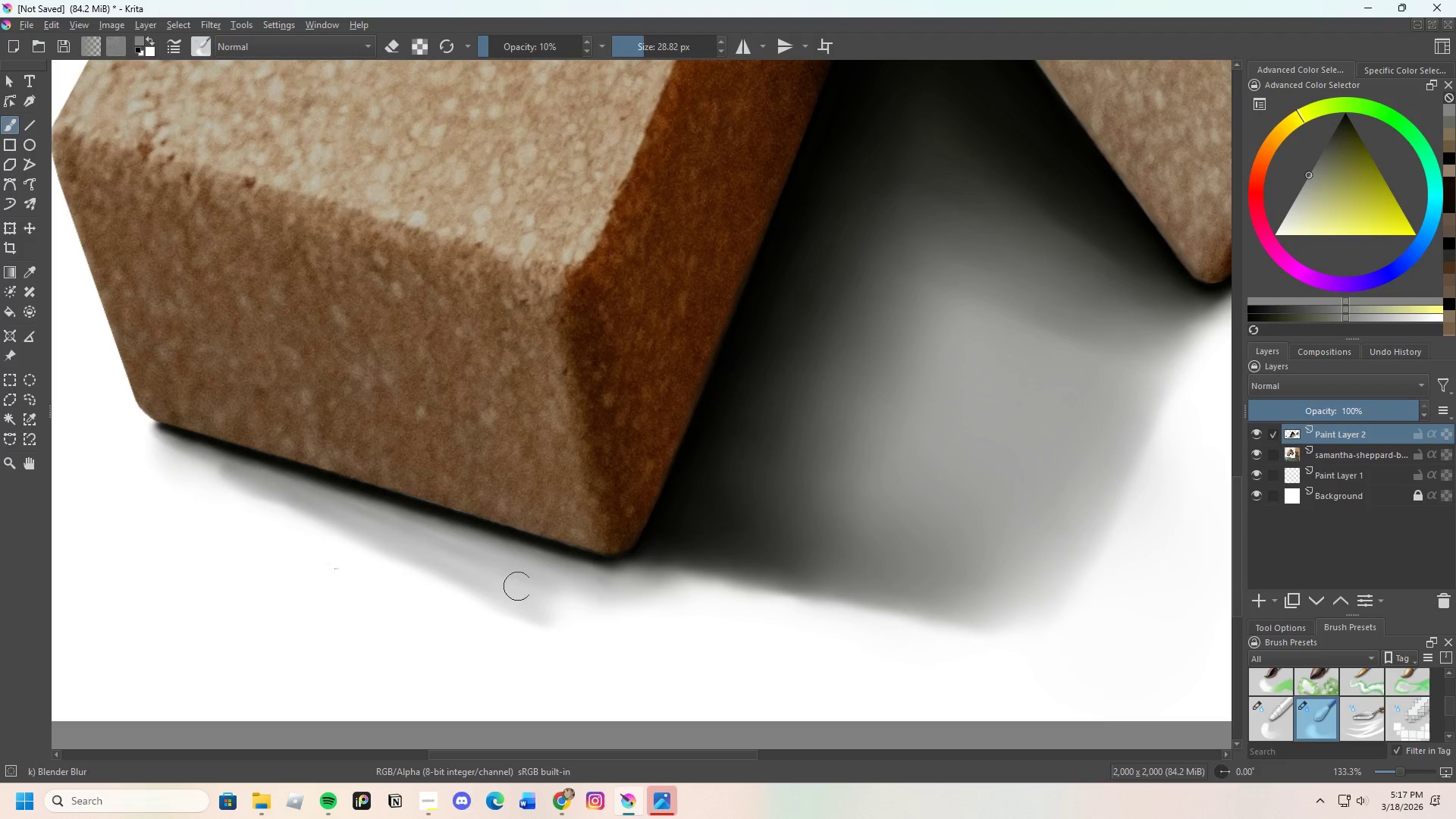 
left_click_drag(start_coordinate=[518, 586], to_coordinate=[562, 598])
 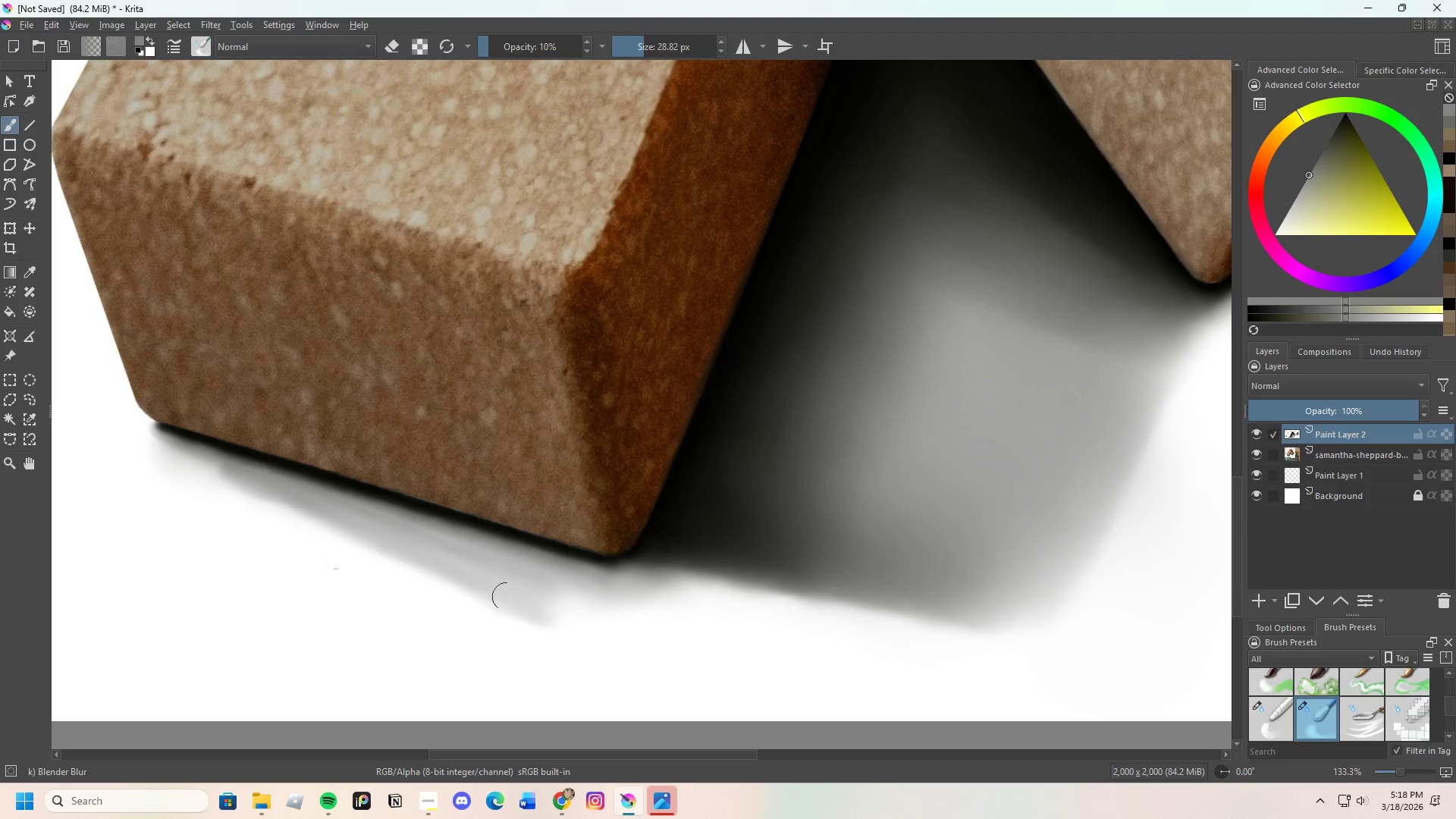 
left_click_drag(start_coordinate=[507, 597], to_coordinate=[541, 604])
 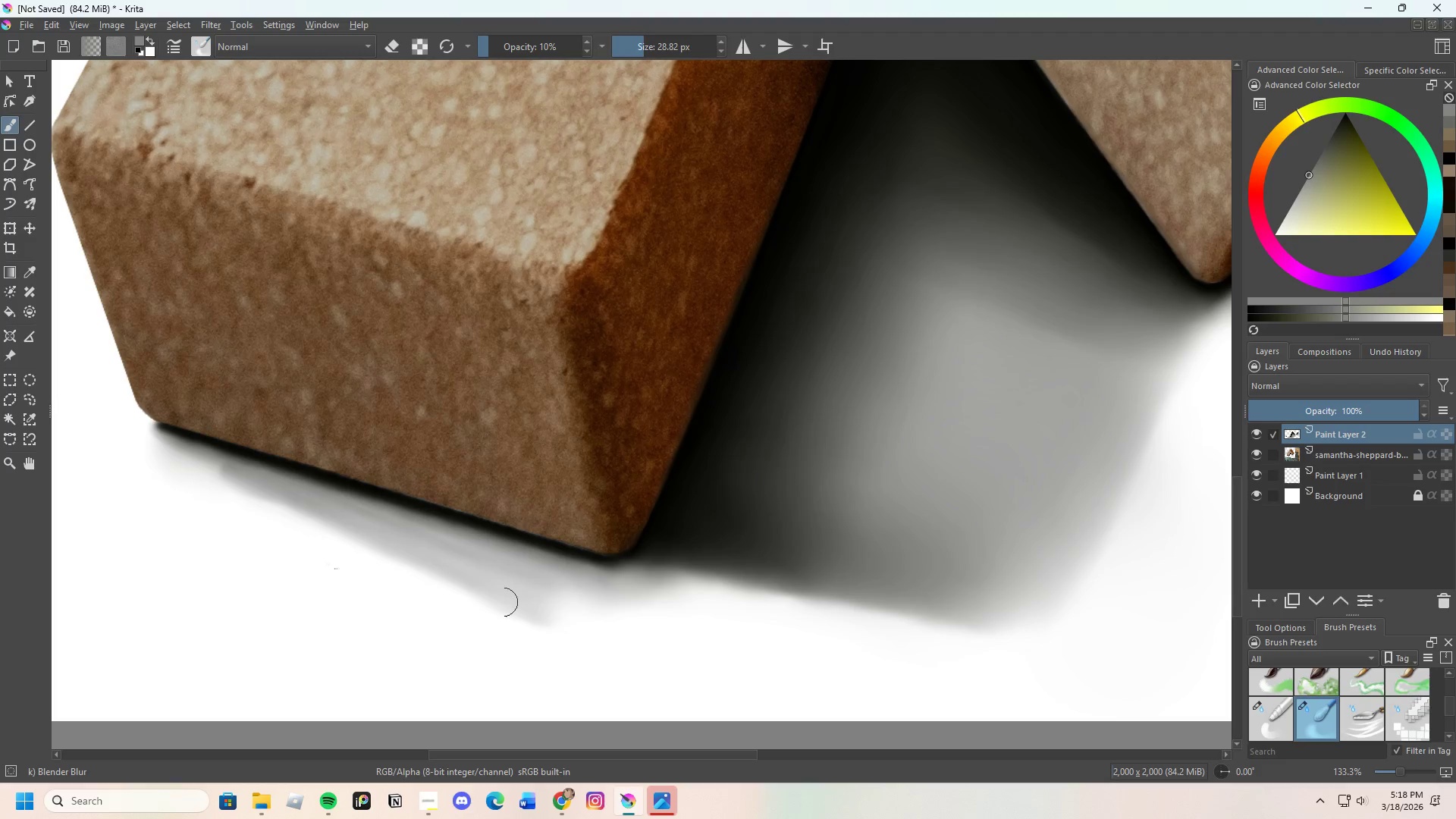 
left_click_drag(start_coordinate=[515, 606], to_coordinate=[550, 610])
 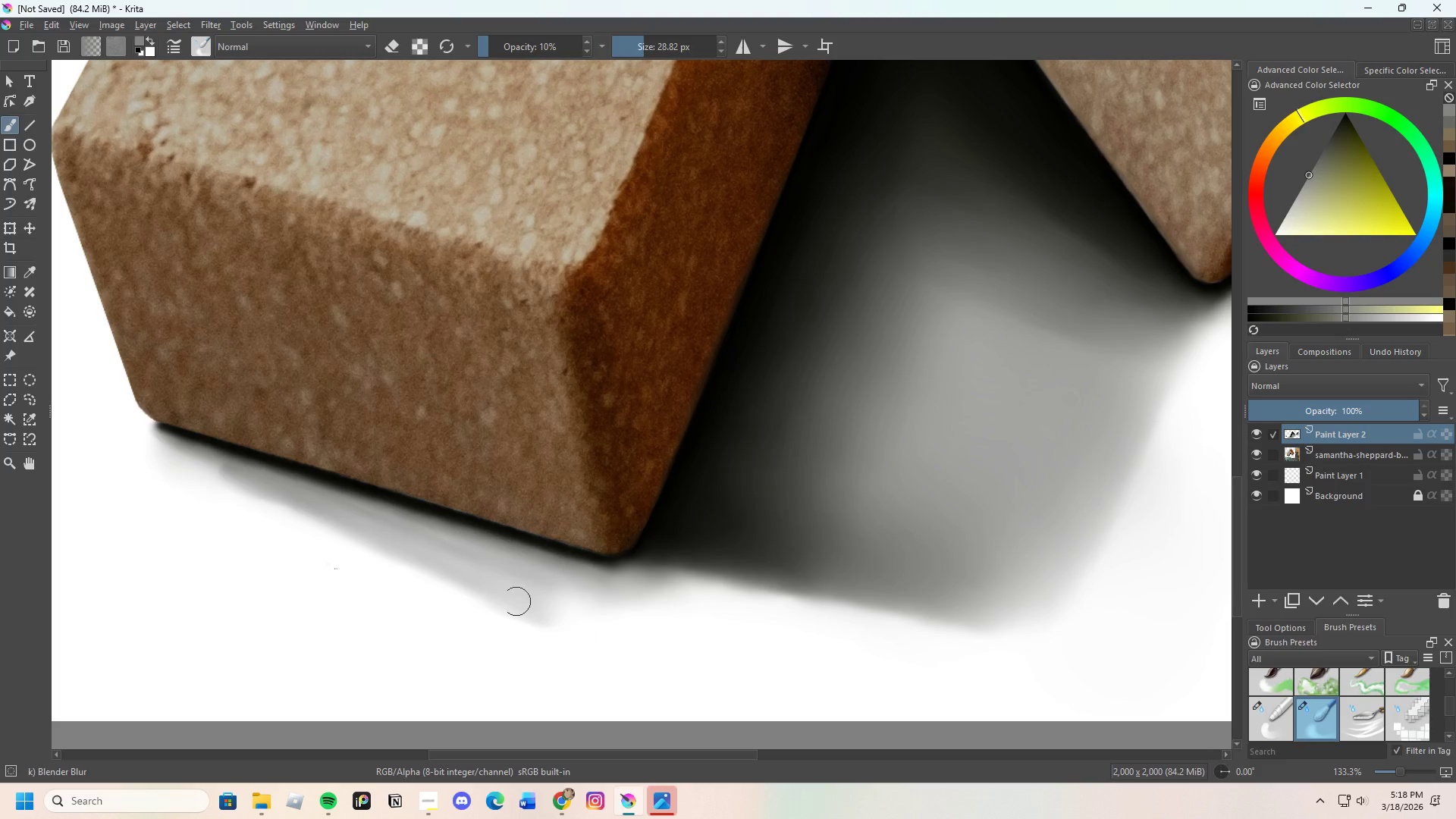 
left_click_drag(start_coordinate=[550, 608], to_coordinate=[564, 613])
 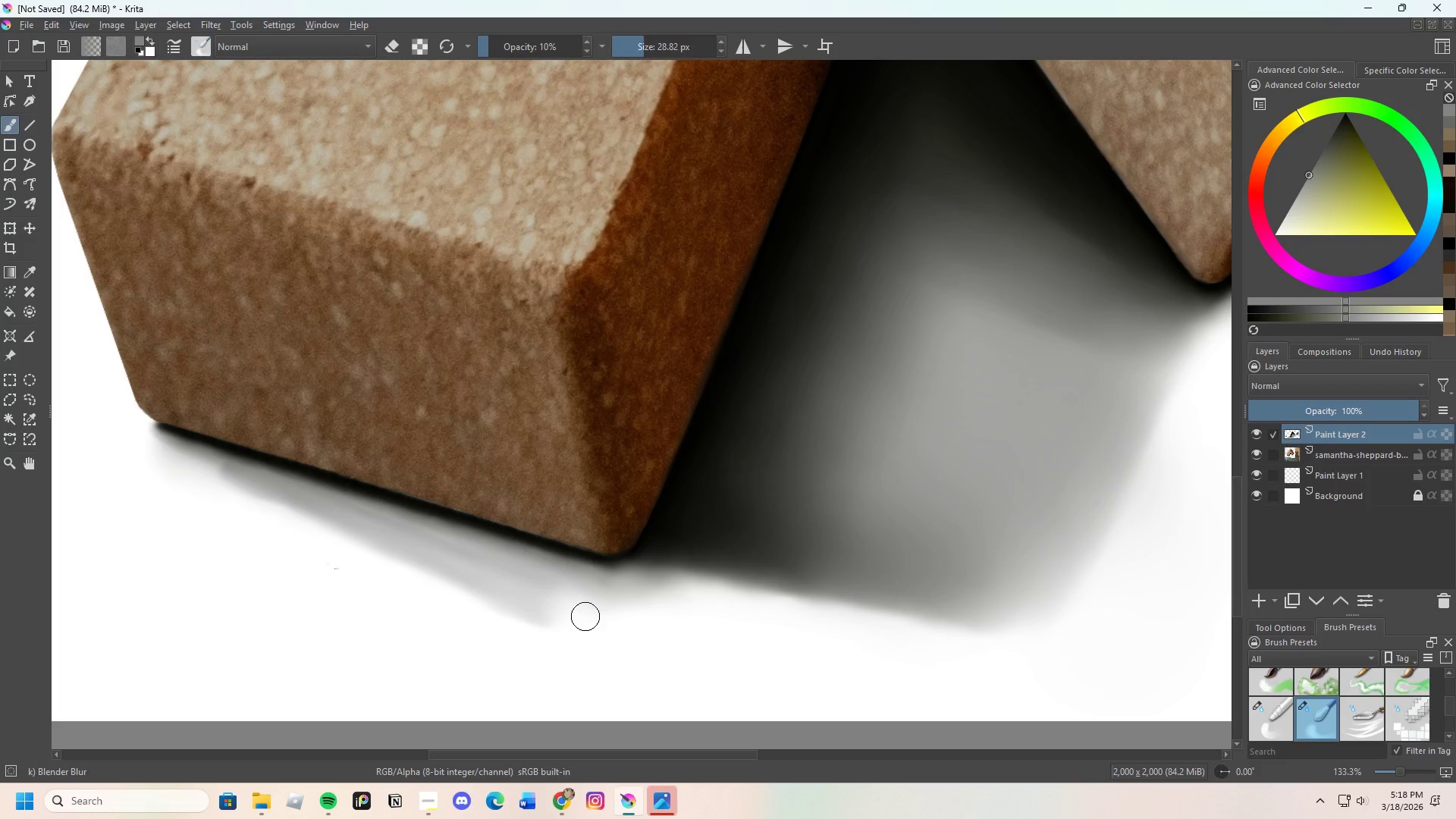 
left_click_drag(start_coordinate=[541, 610], to_coordinate=[541, 607])
 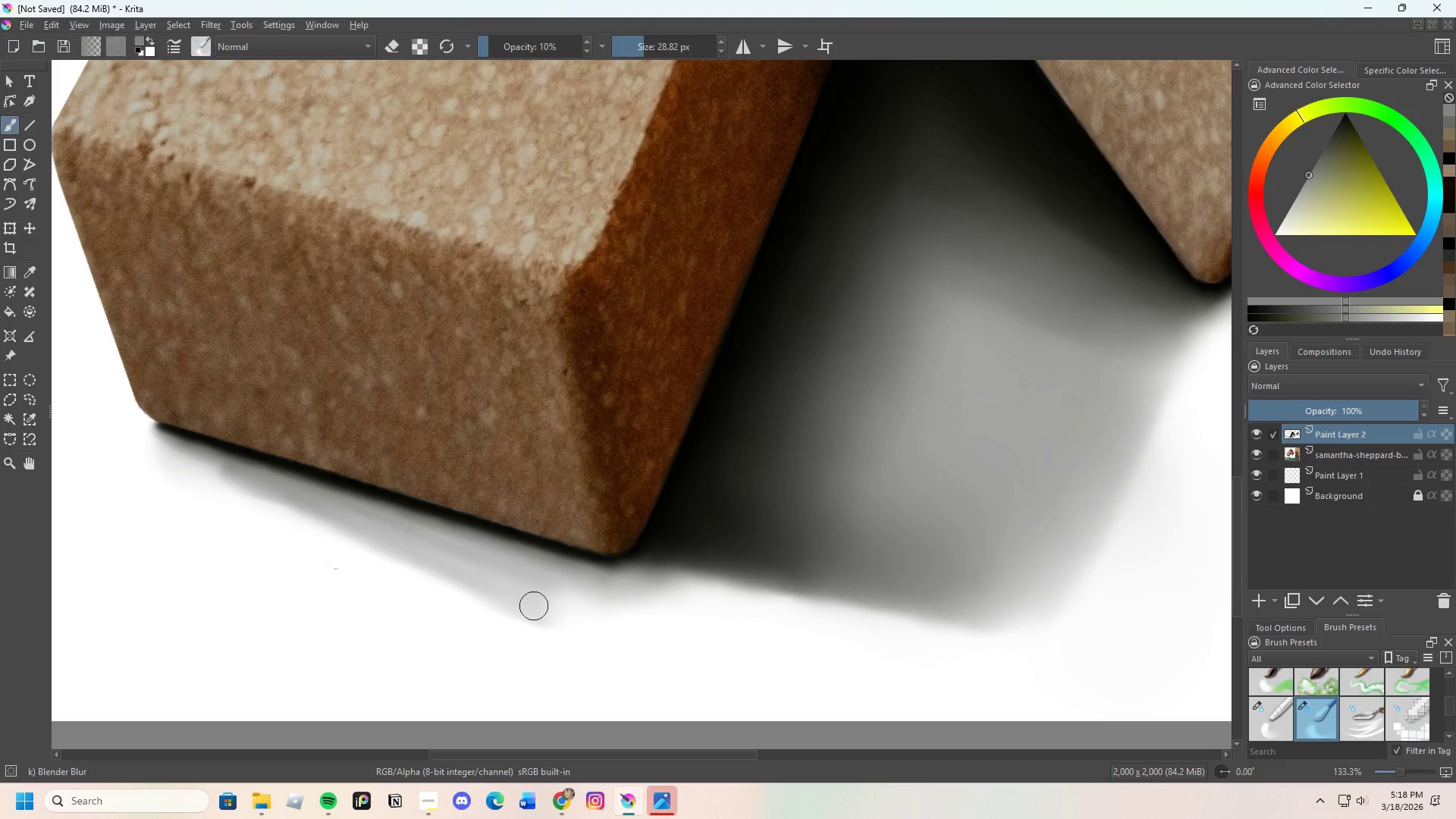 
left_click_drag(start_coordinate=[534, 607], to_coordinate=[471, 576])
 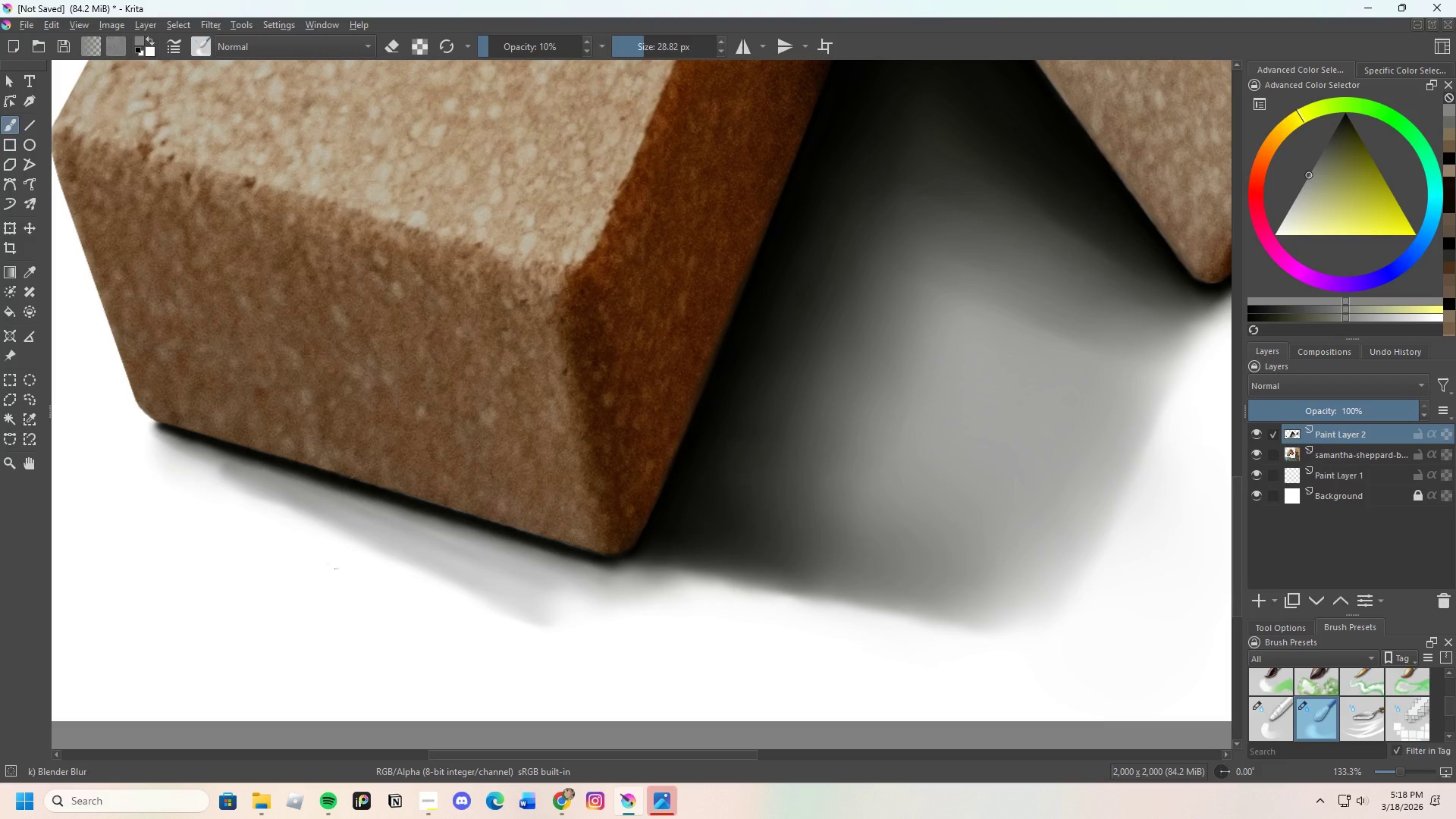 
left_click_drag(start_coordinate=[442, 574], to_coordinate=[341, 534])
 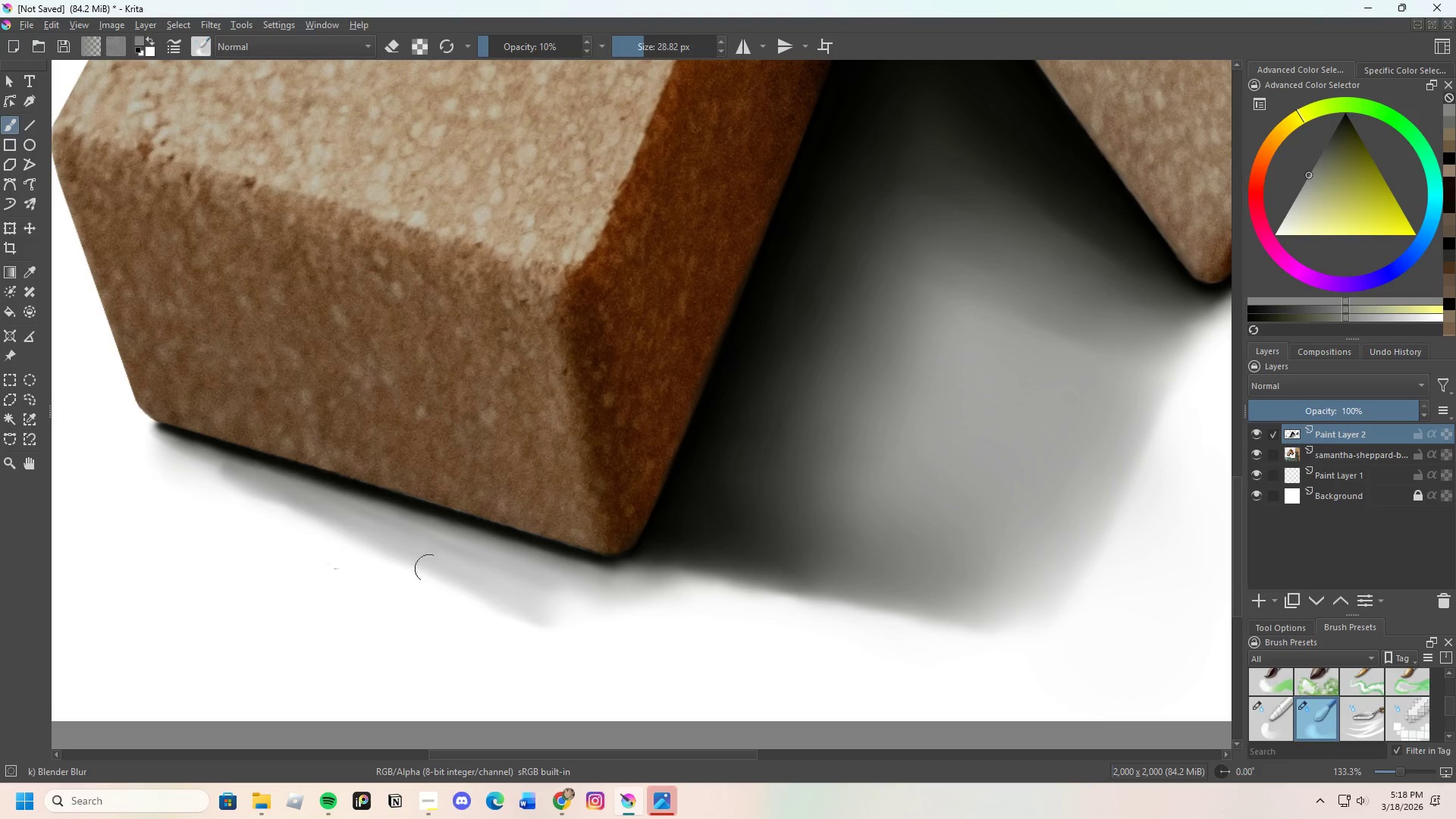 
left_click_drag(start_coordinate=[467, 587], to_coordinate=[349, 544])
 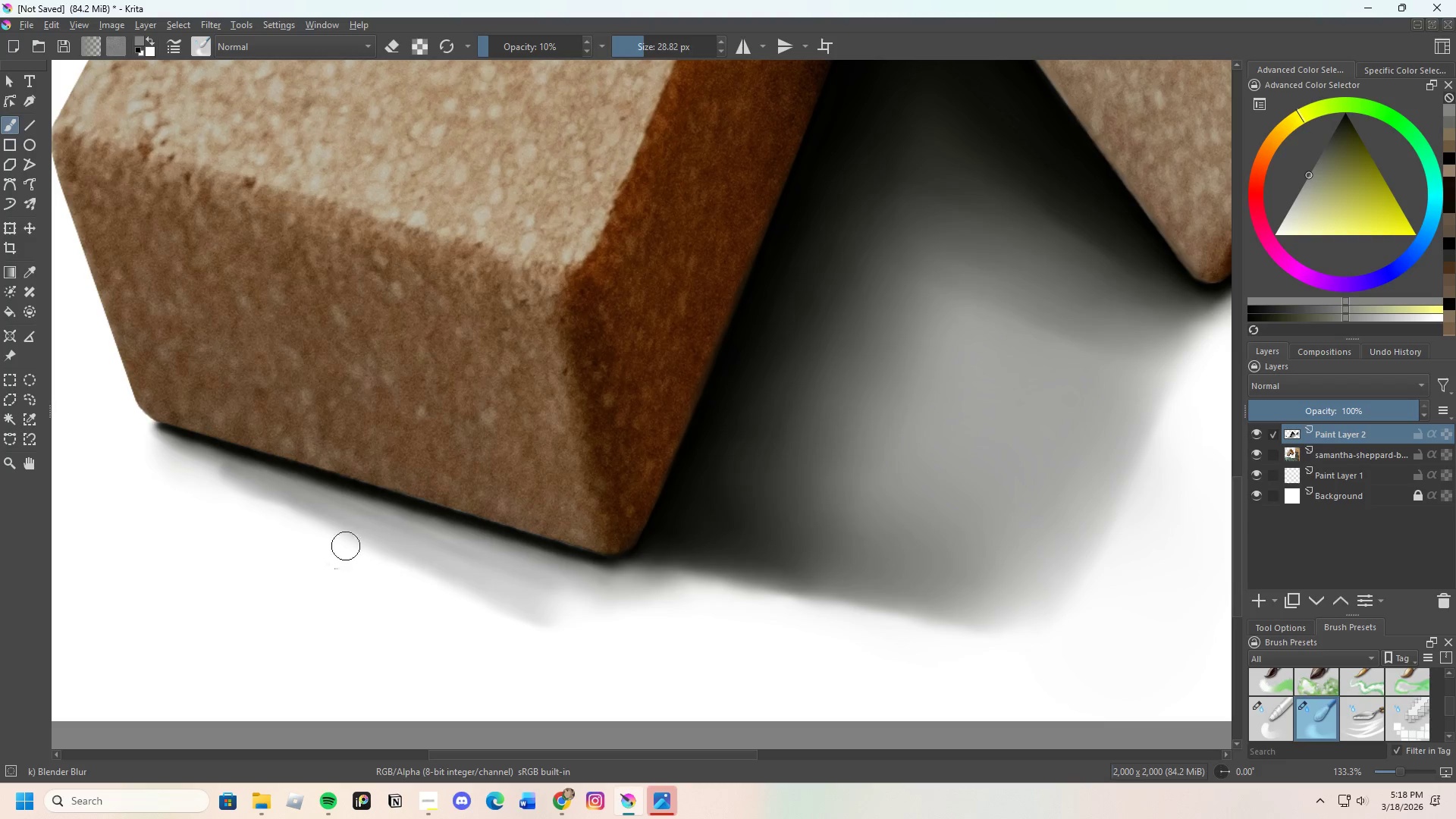 
left_click_drag(start_coordinate=[464, 597], to_coordinate=[202, 482])
 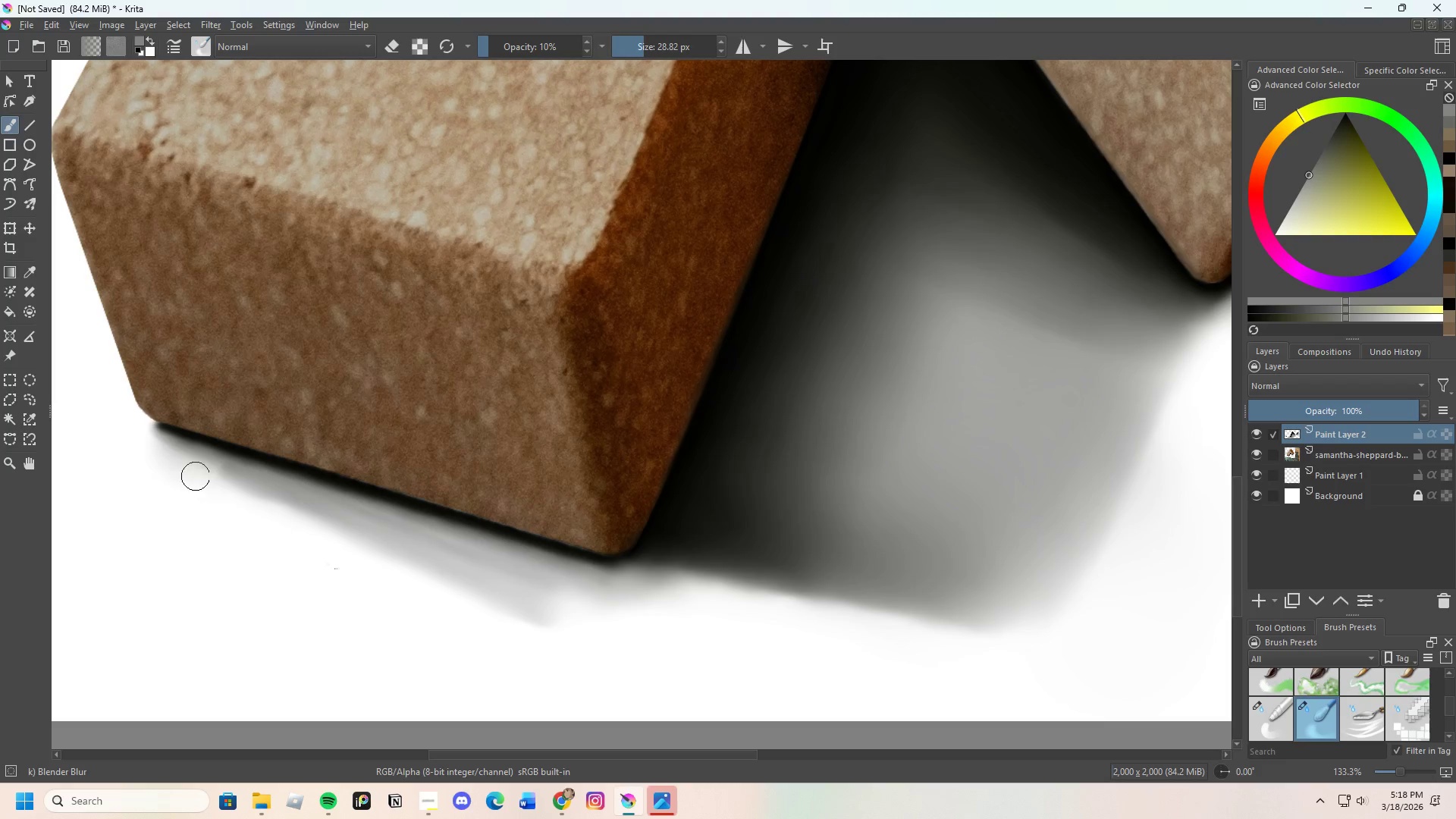 
left_click_drag(start_coordinate=[215, 485], to_coordinate=[222, 483])
 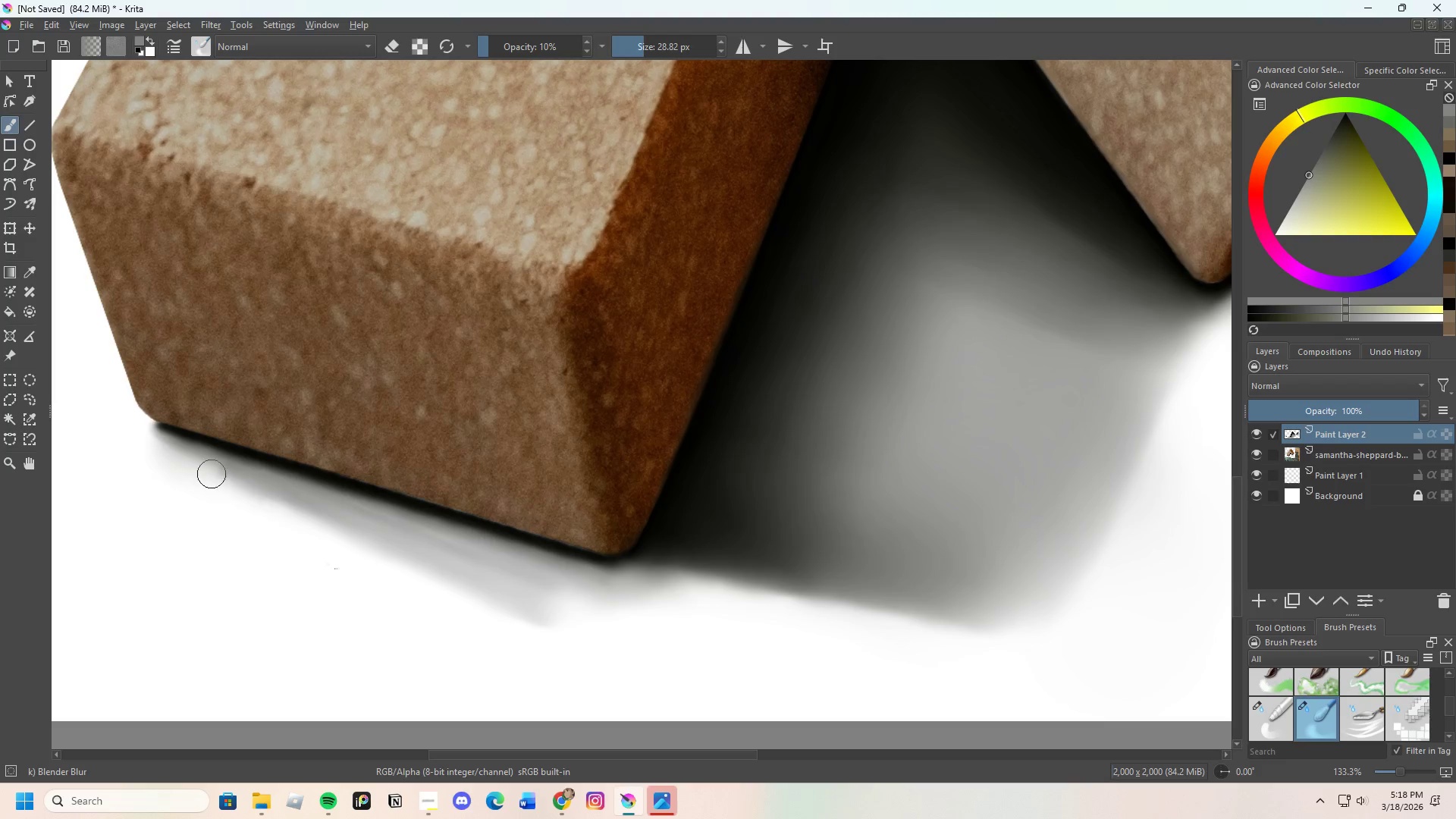 
left_click_drag(start_coordinate=[222, 478], to_coordinate=[229, 481])
 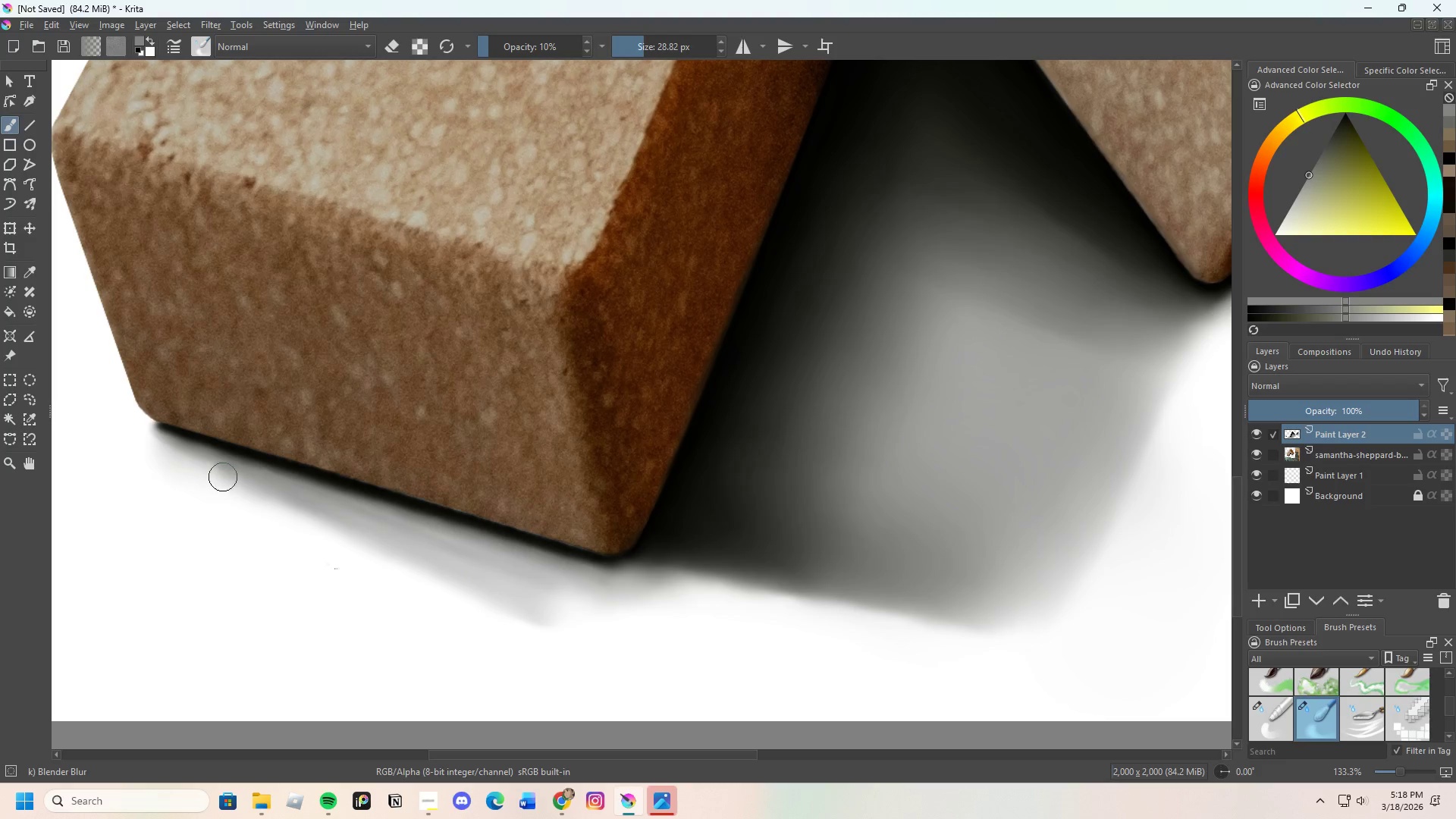 
left_click_drag(start_coordinate=[228, 480], to_coordinate=[237, 480])
 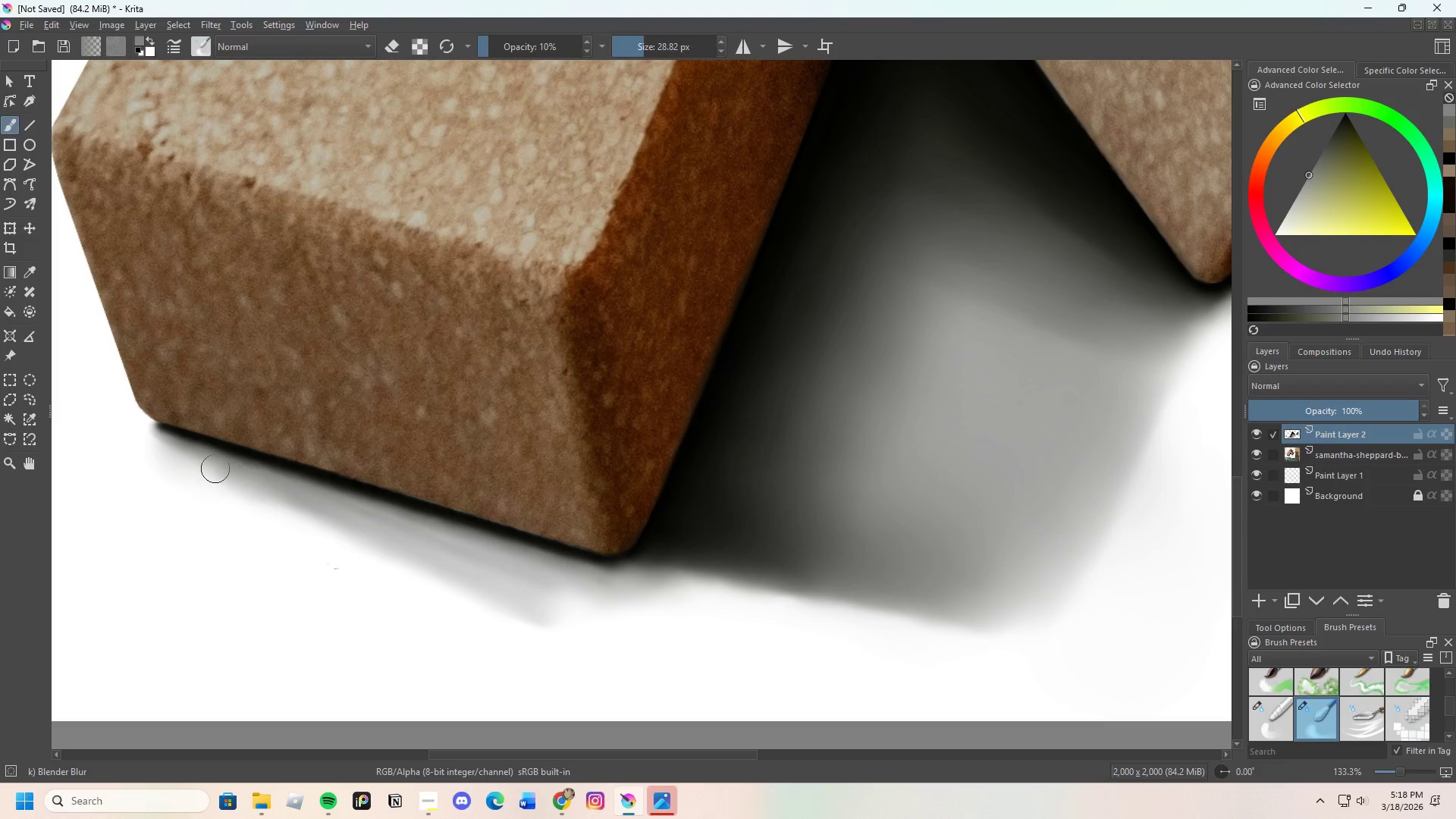 
left_click_drag(start_coordinate=[247, 489], to_coordinate=[282, 499])
 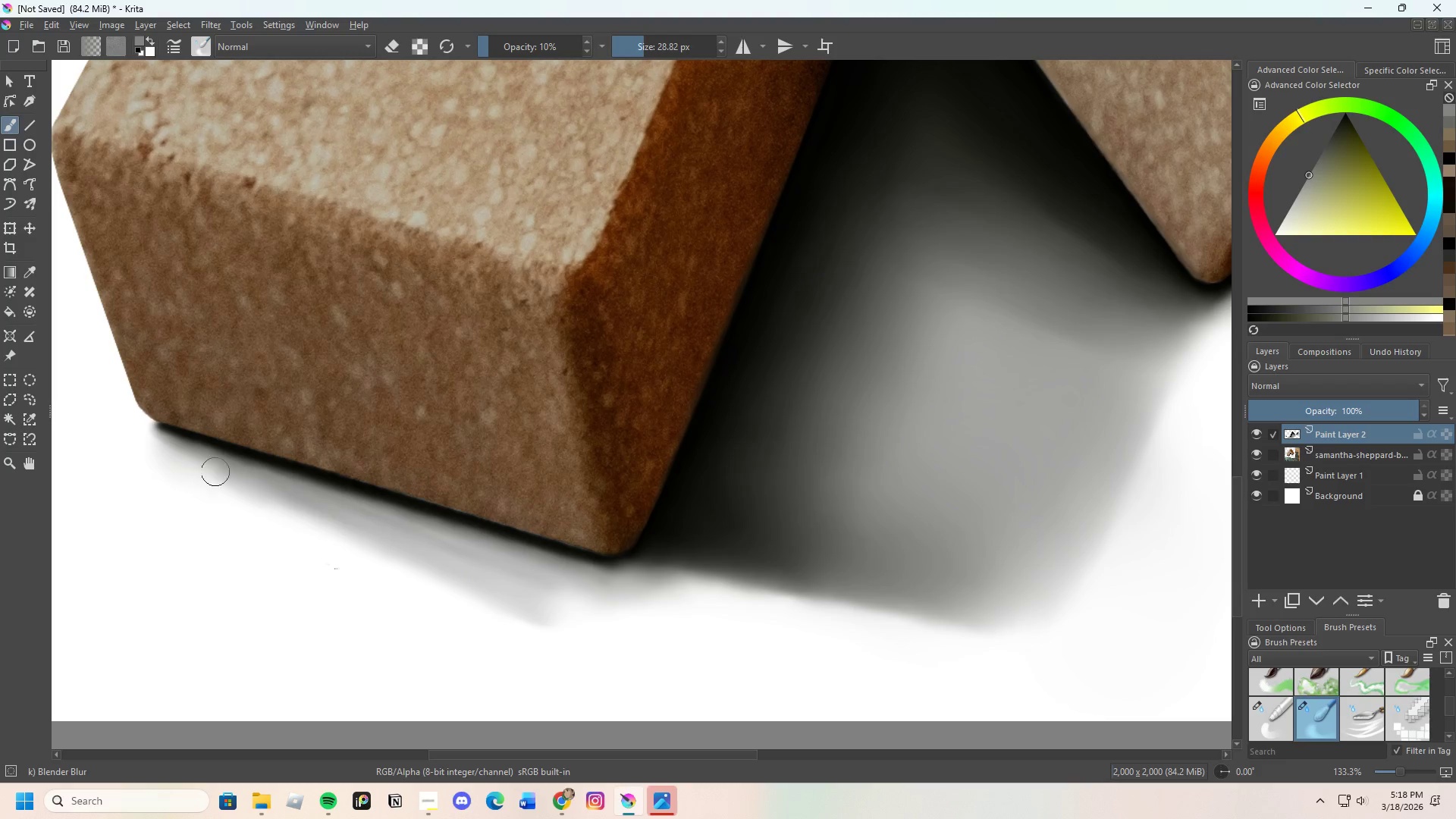 
left_click_drag(start_coordinate=[234, 485], to_coordinate=[328, 522])
 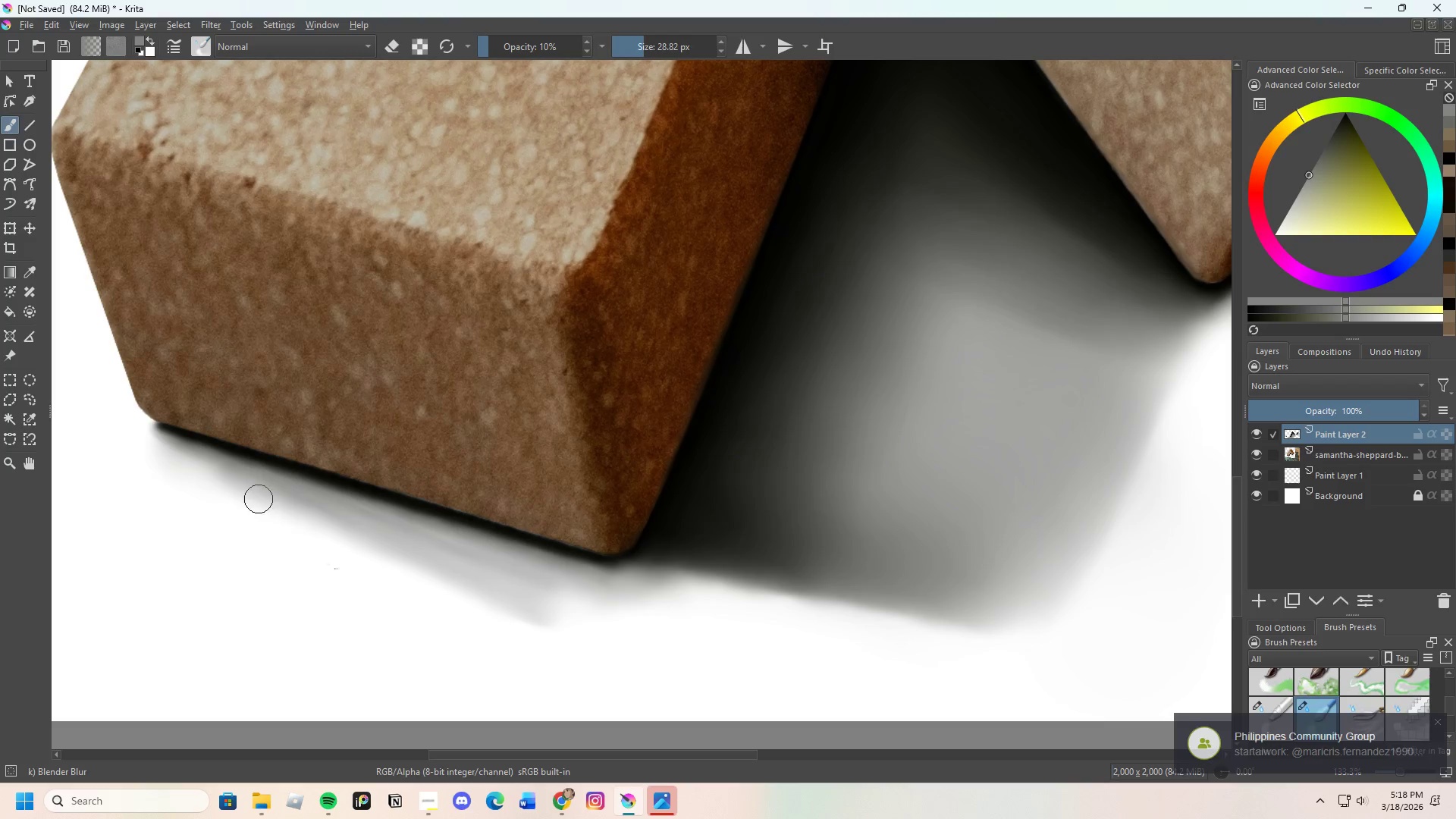 
left_click_drag(start_coordinate=[300, 522], to_coordinate=[384, 553])
 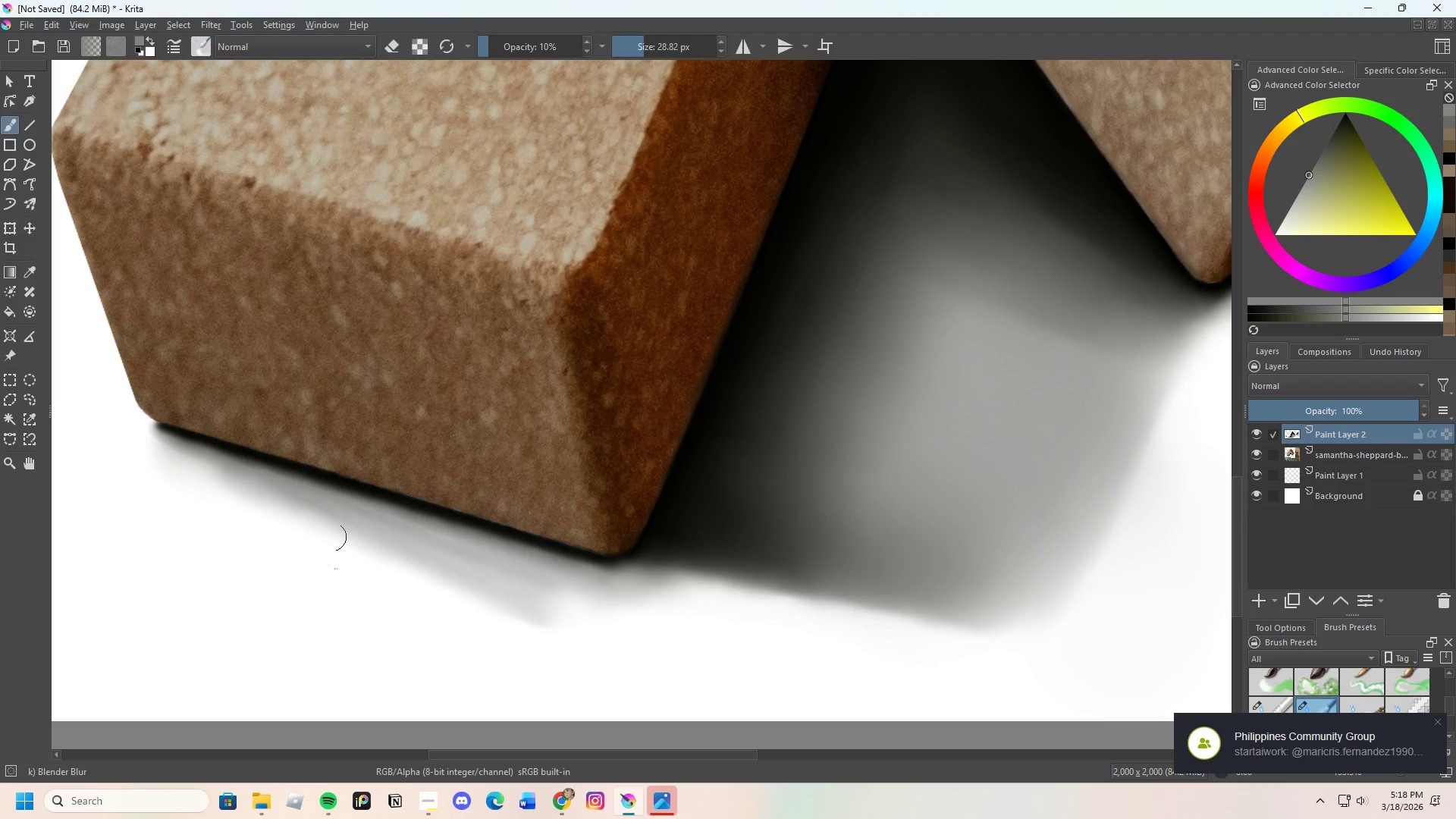 
left_click_drag(start_coordinate=[396, 566], to_coordinate=[364, 532])
 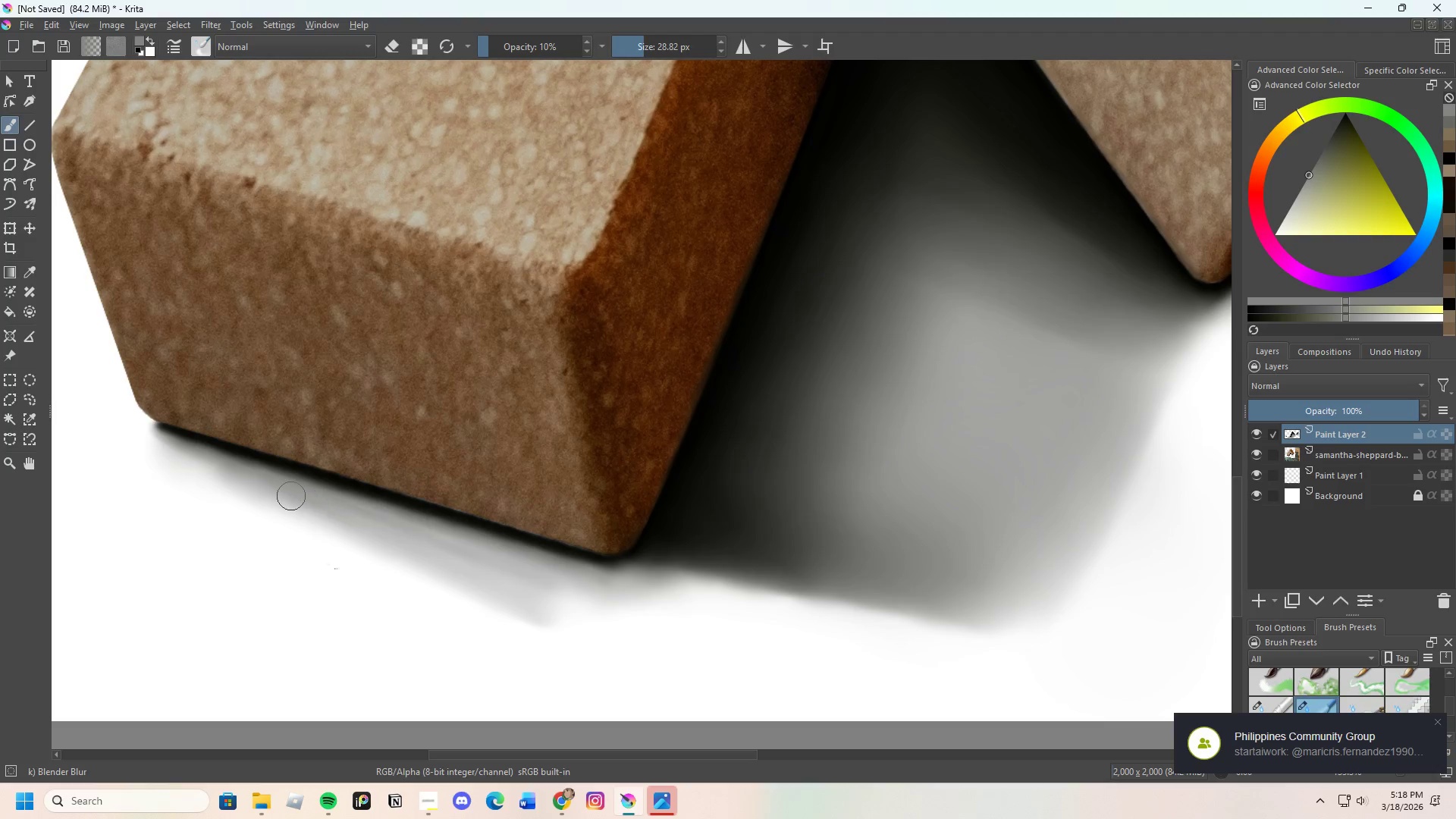 
left_click_drag(start_coordinate=[317, 501], to_coordinate=[392, 523])
 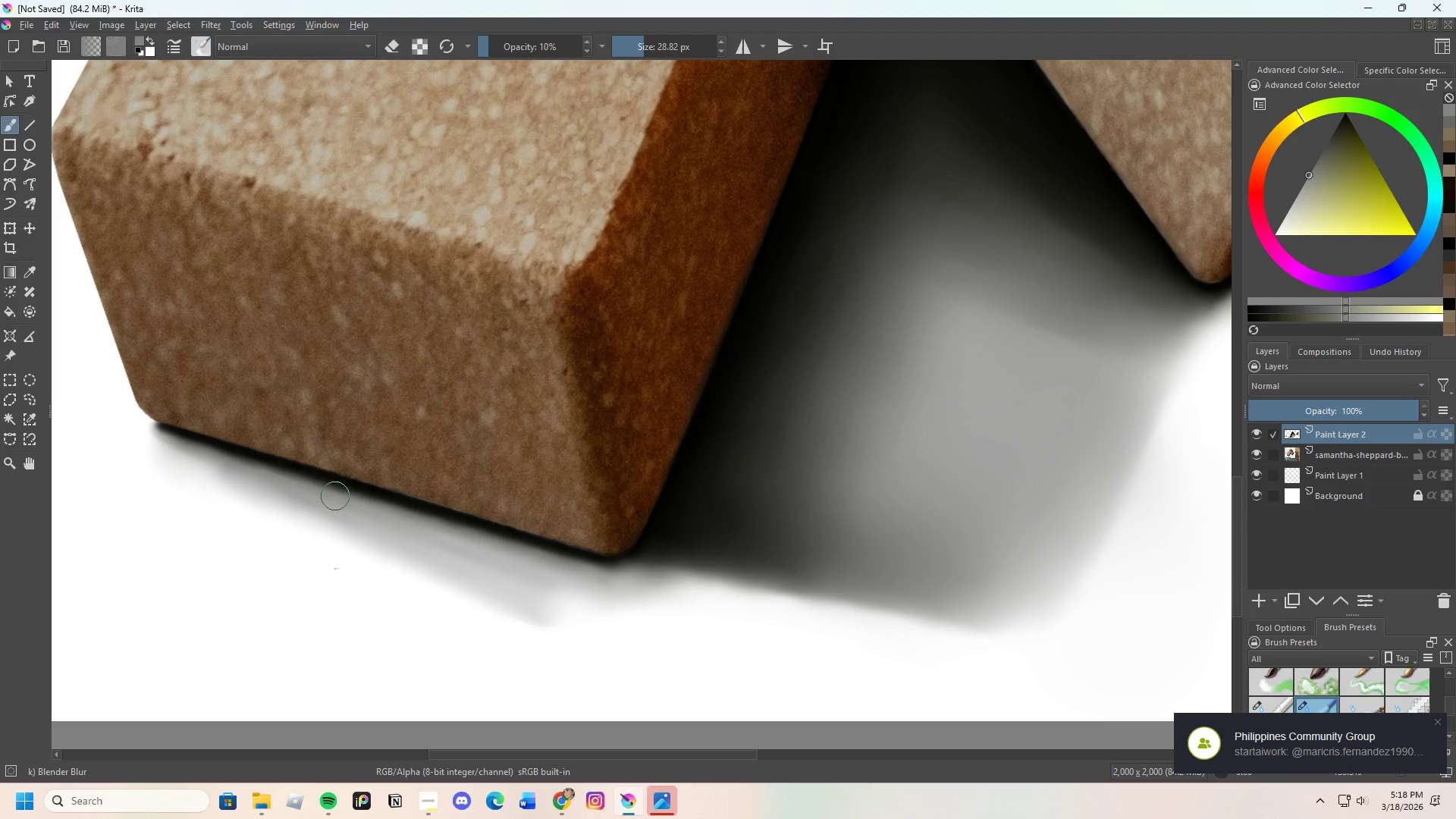 
left_click_drag(start_coordinate=[341, 500], to_coordinate=[354, 518])
 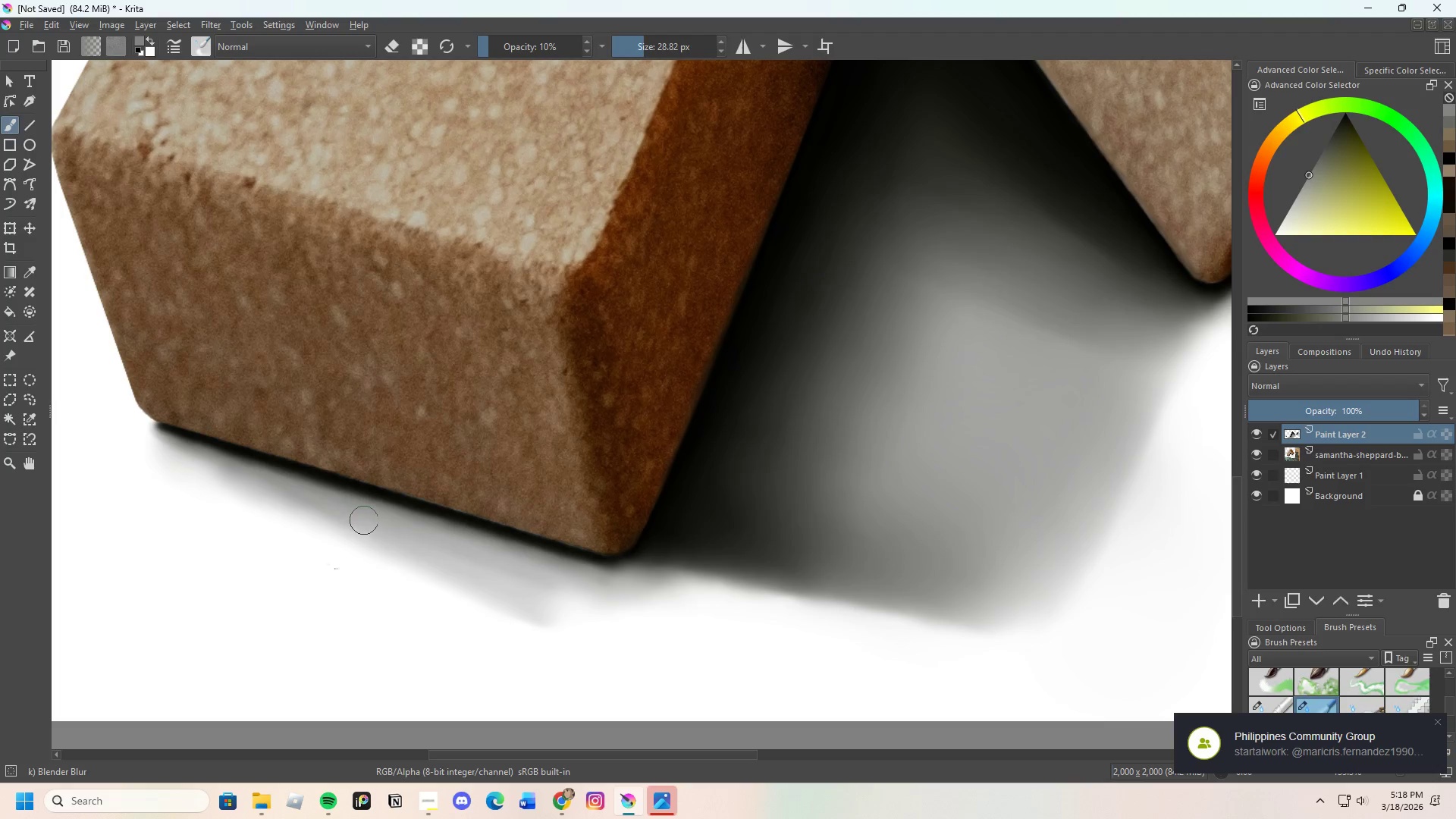 
left_click_drag(start_coordinate=[472, 552], to_coordinate=[295, 494])
 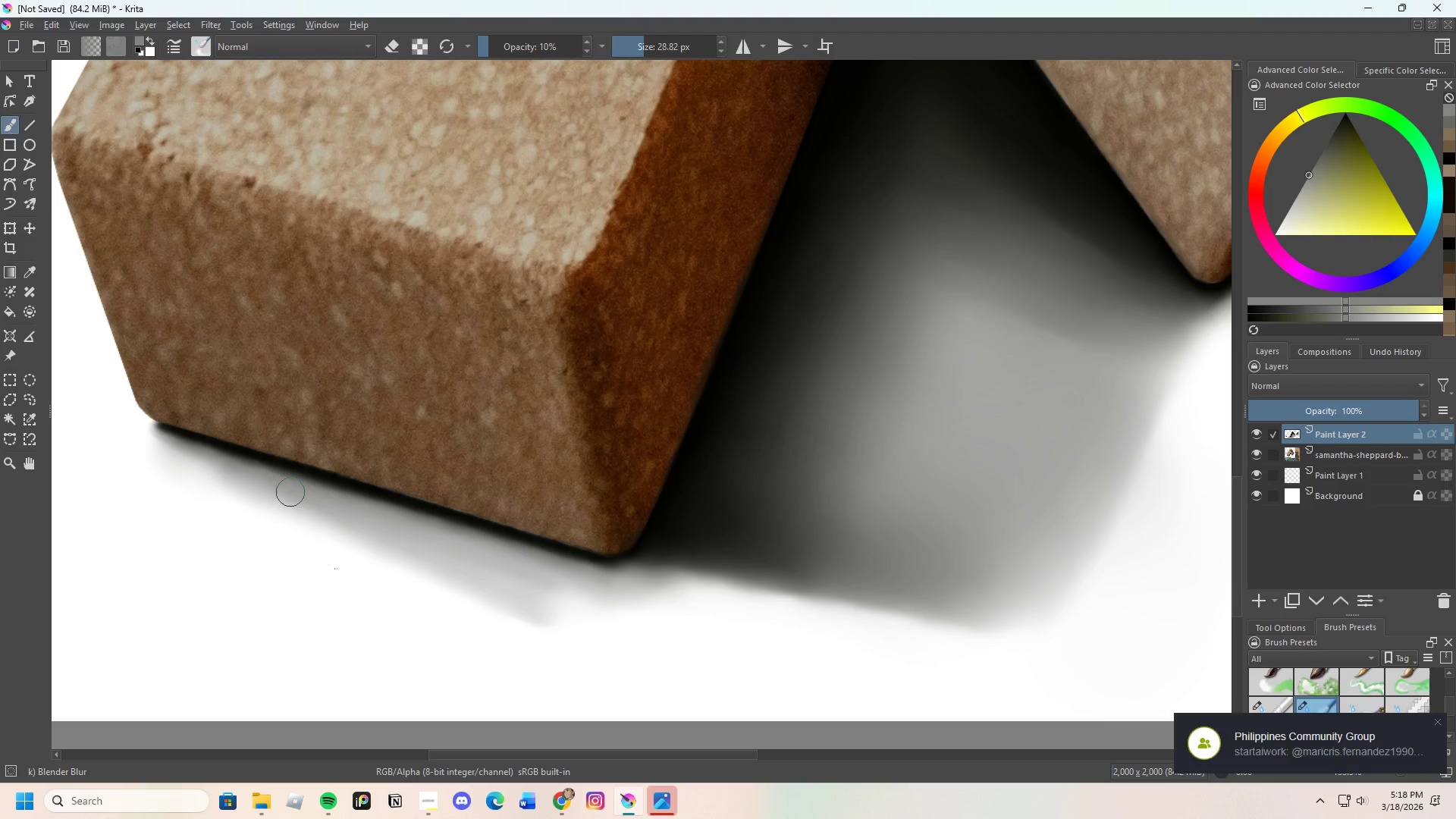 
left_click_drag(start_coordinate=[339, 526], to_coordinate=[228, 478])
 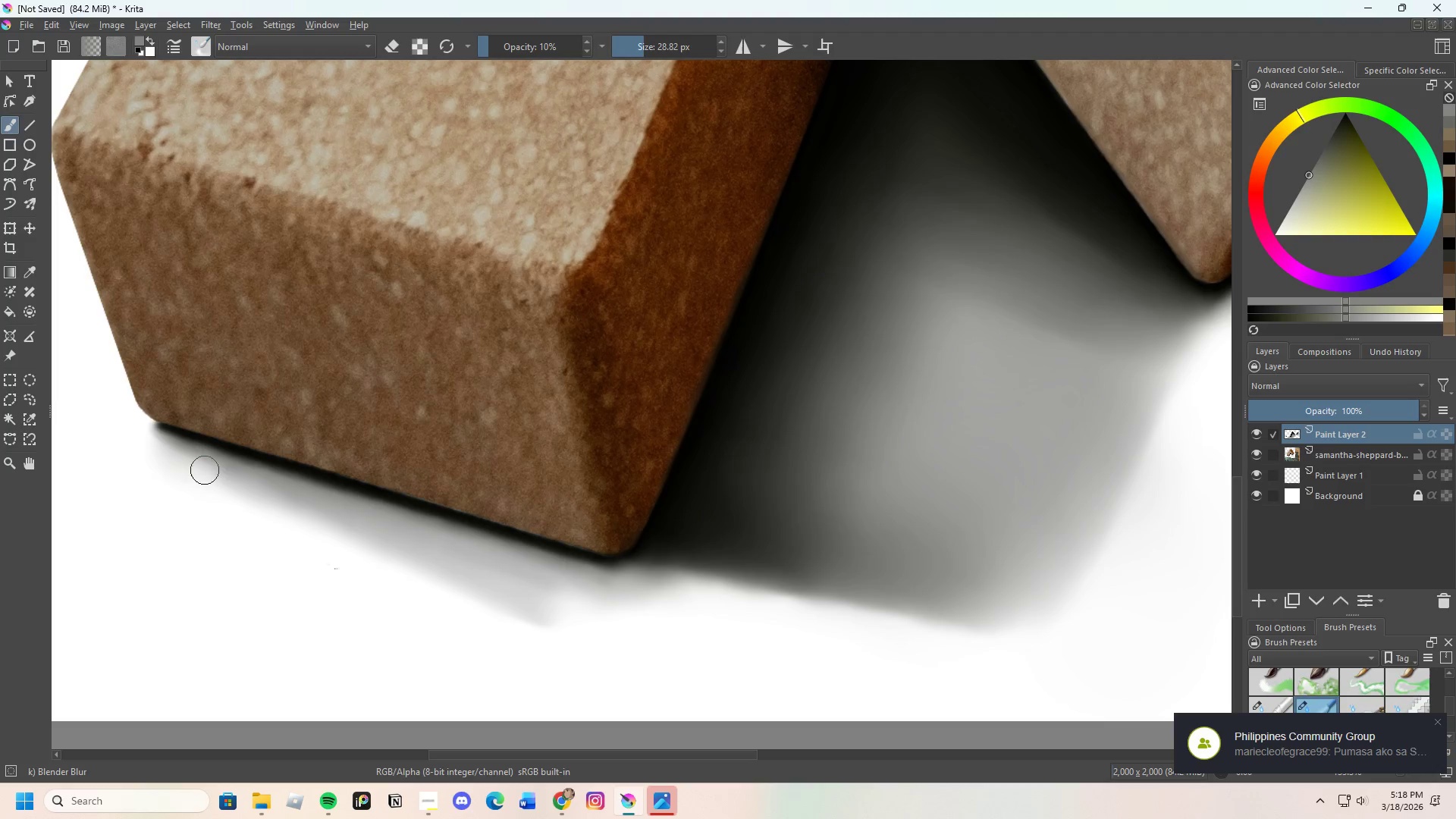 
left_click_drag(start_coordinate=[212, 473], to_coordinate=[318, 522])
 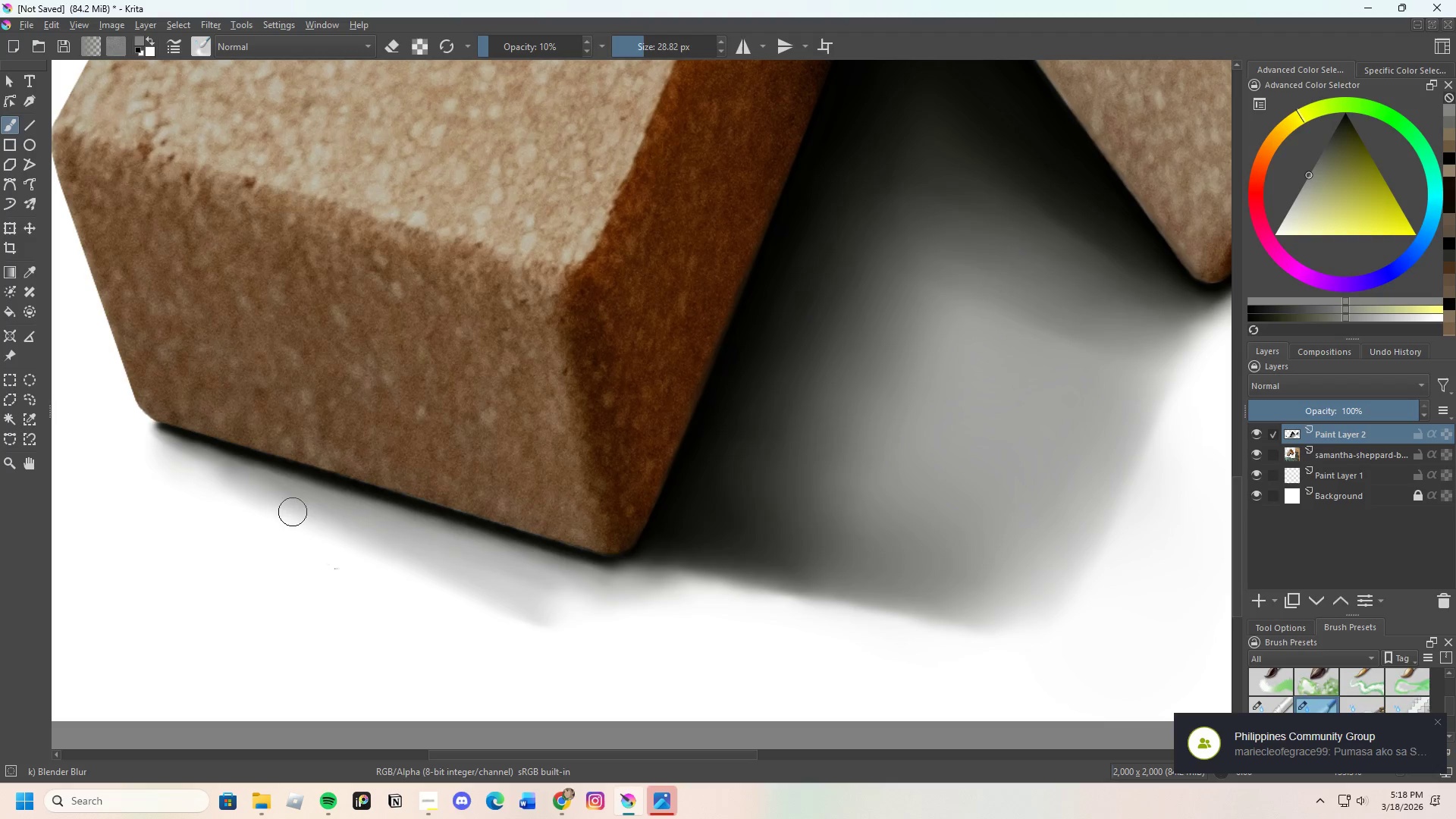 
left_click_drag(start_coordinate=[304, 528], to_coordinate=[206, 463])
 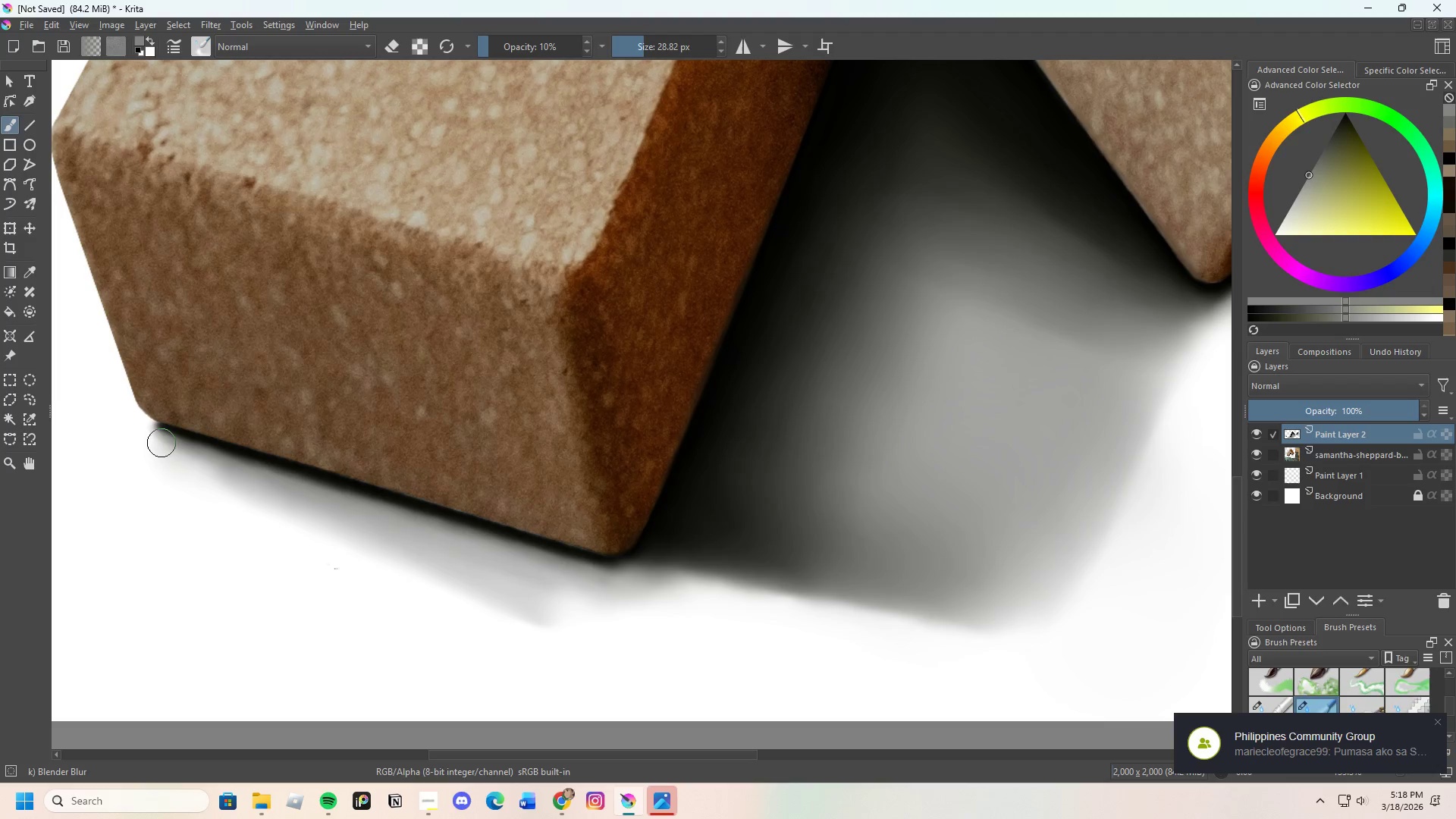 
left_click_drag(start_coordinate=[163, 446], to_coordinate=[221, 473])
 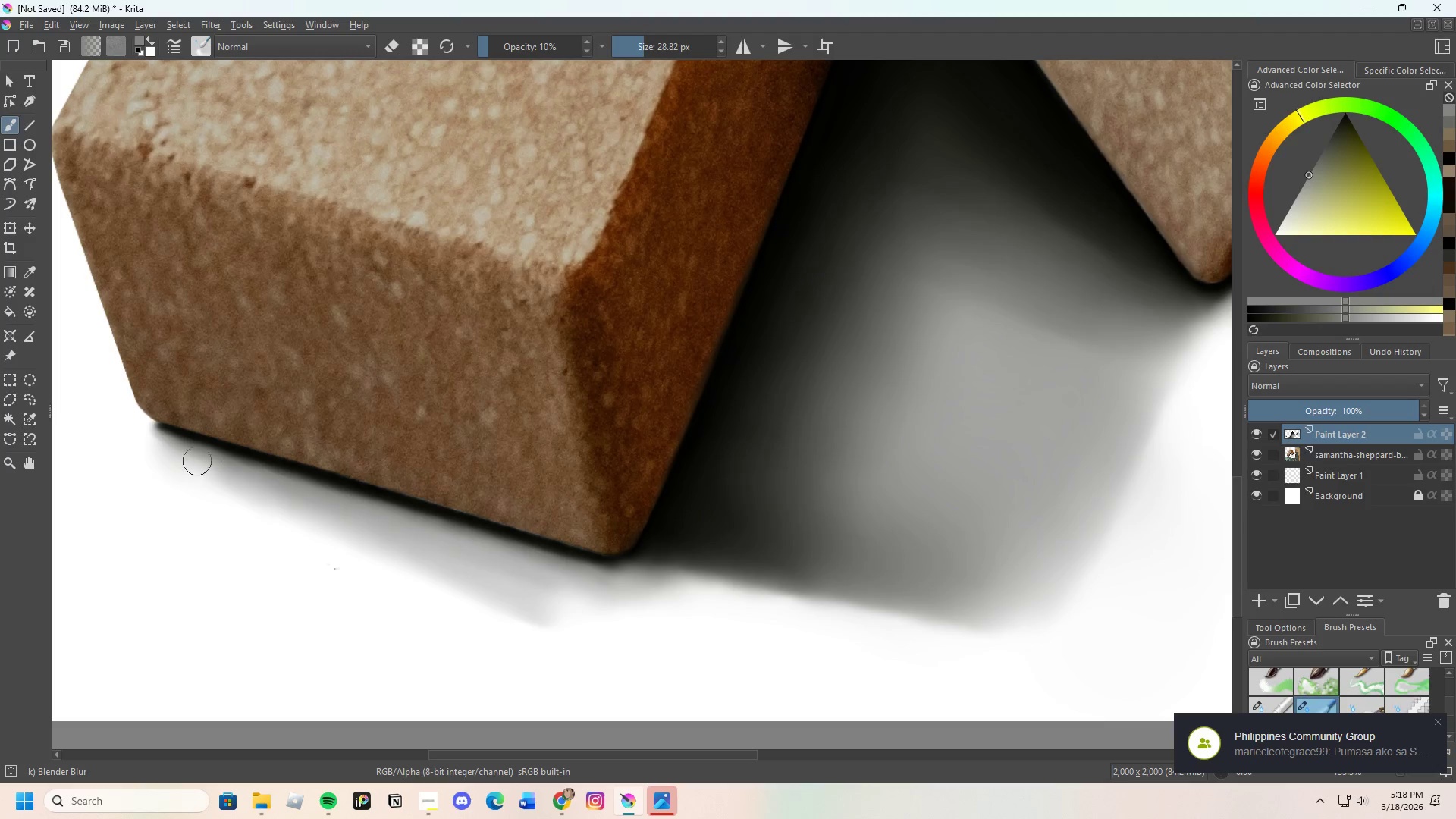 
left_click_drag(start_coordinate=[212, 472], to_coordinate=[320, 510])
 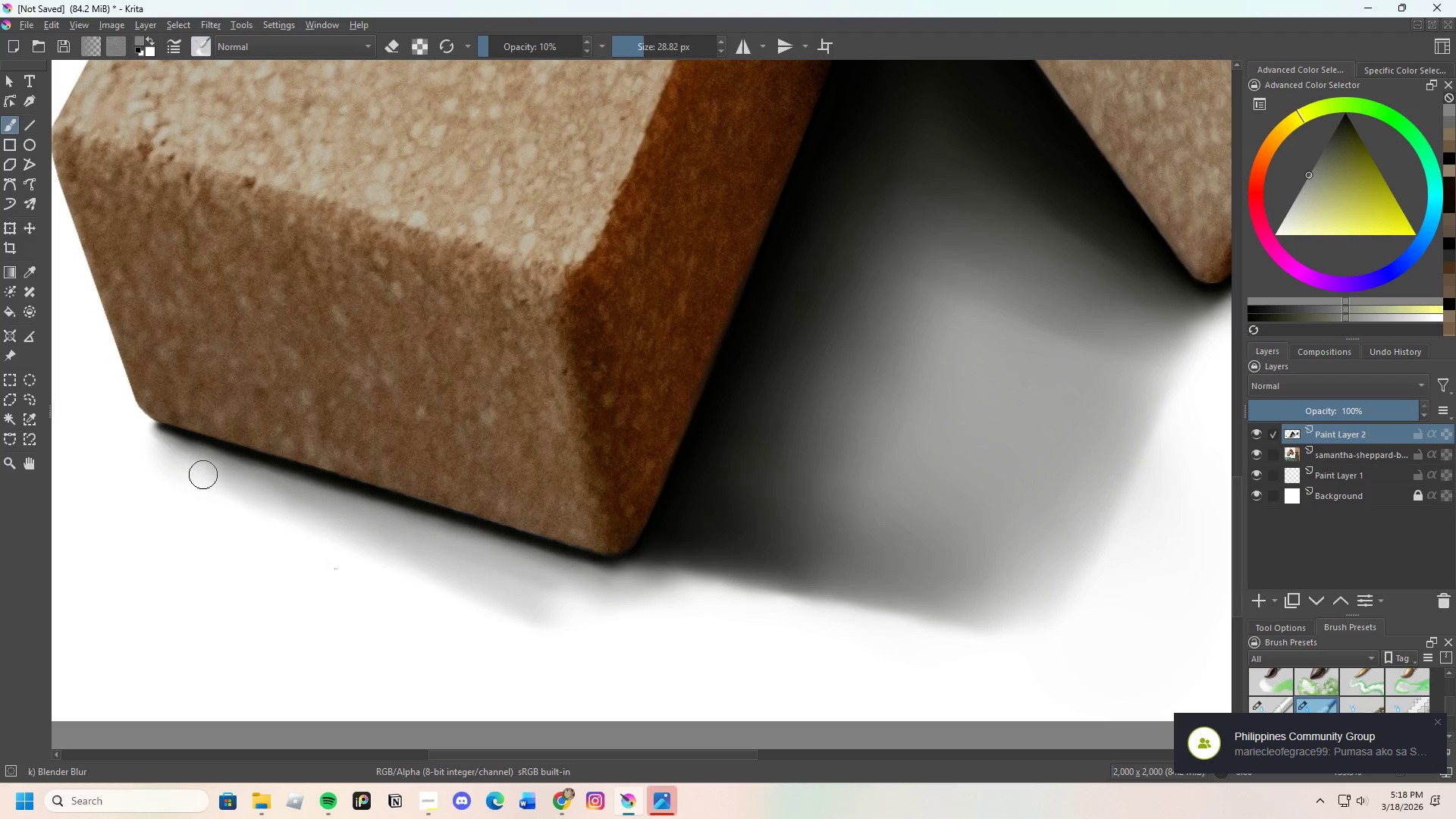 
left_click_drag(start_coordinate=[193, 463], to_coordinate=[172, 457])
 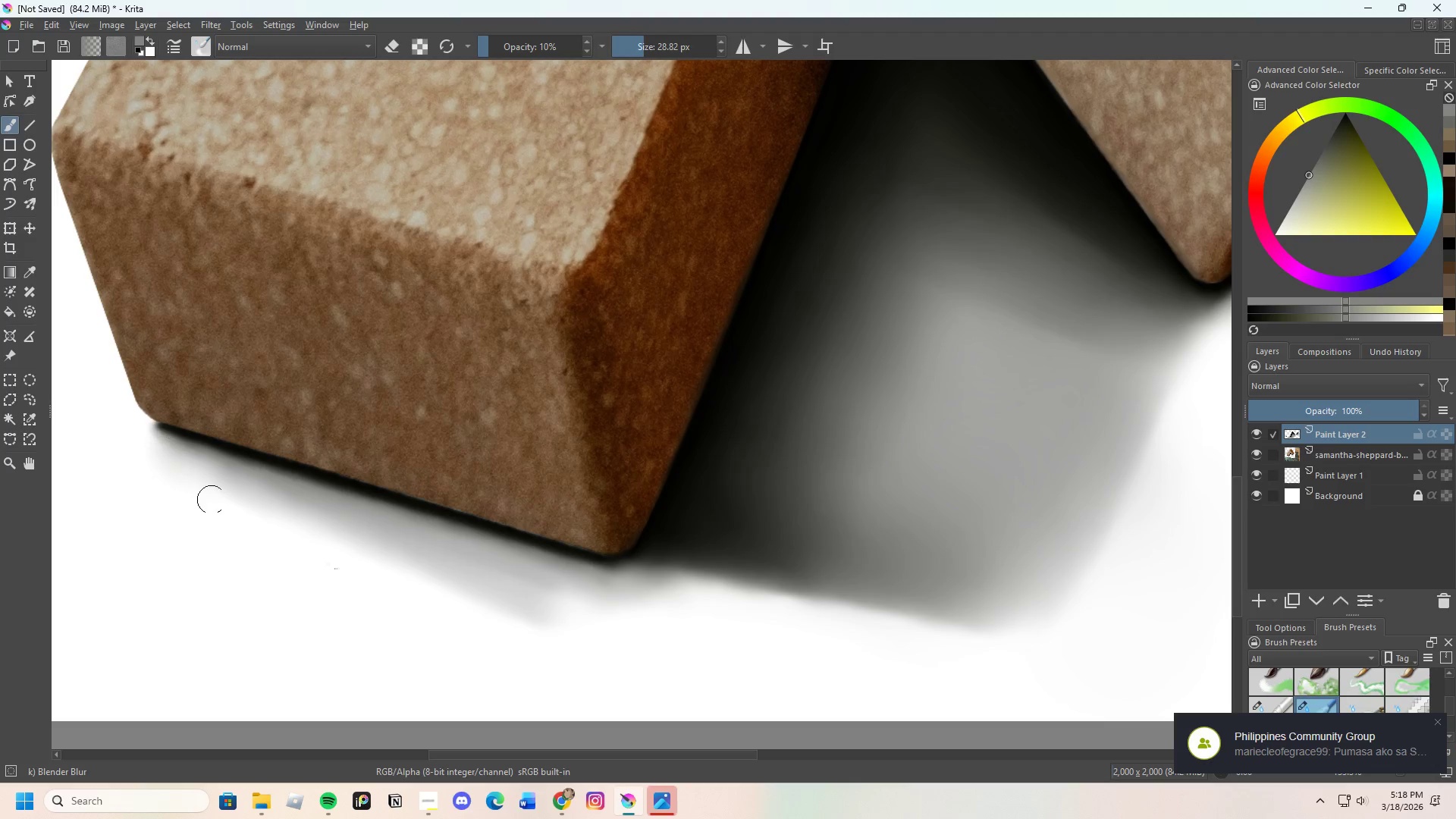 
left_click_drag(start_coordinate=[228, 509], to_coordinate=[588, 646])
 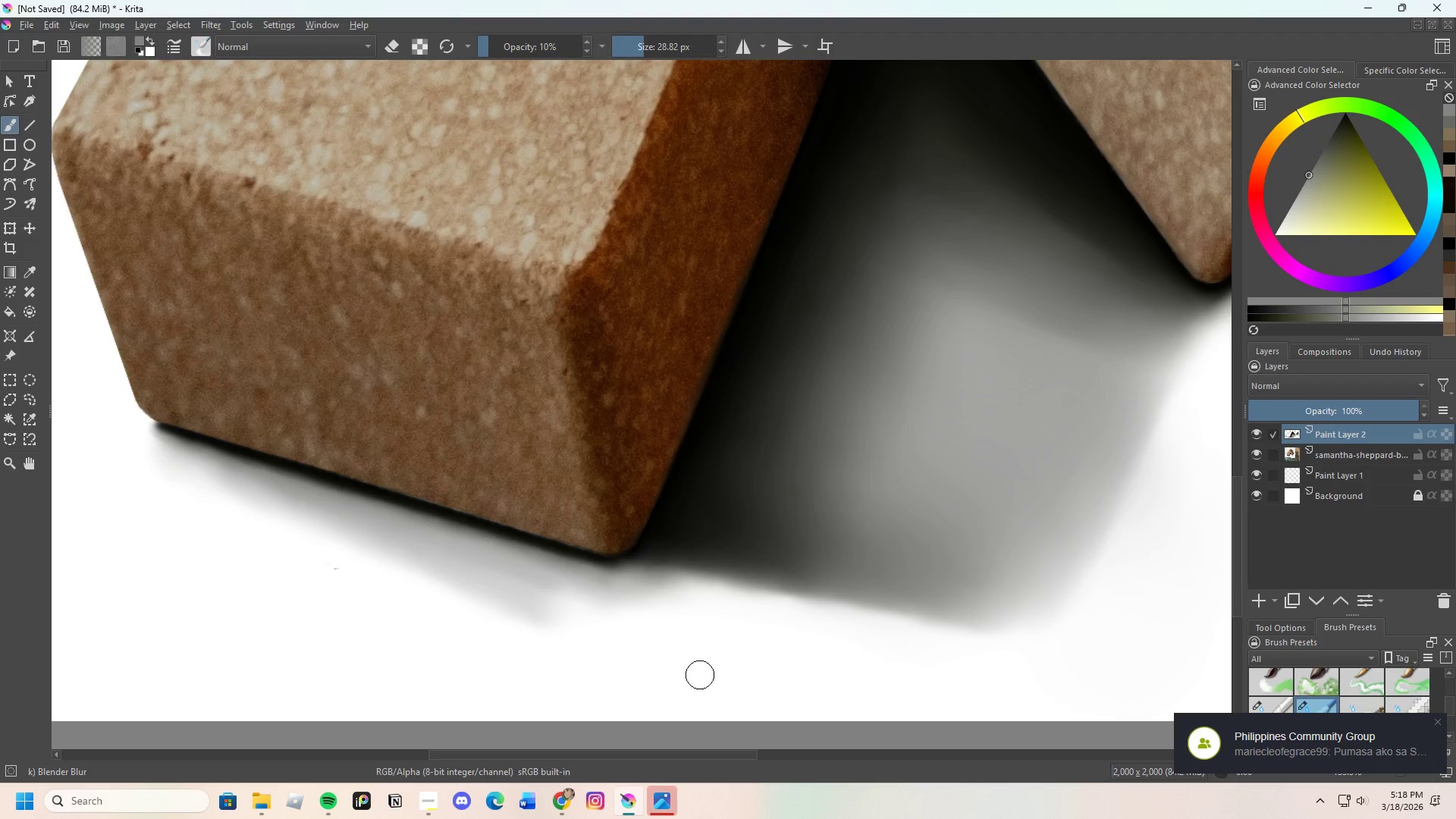 
scroll: coordinate [635, 604], scroll_direction: none, amount: 0.0
 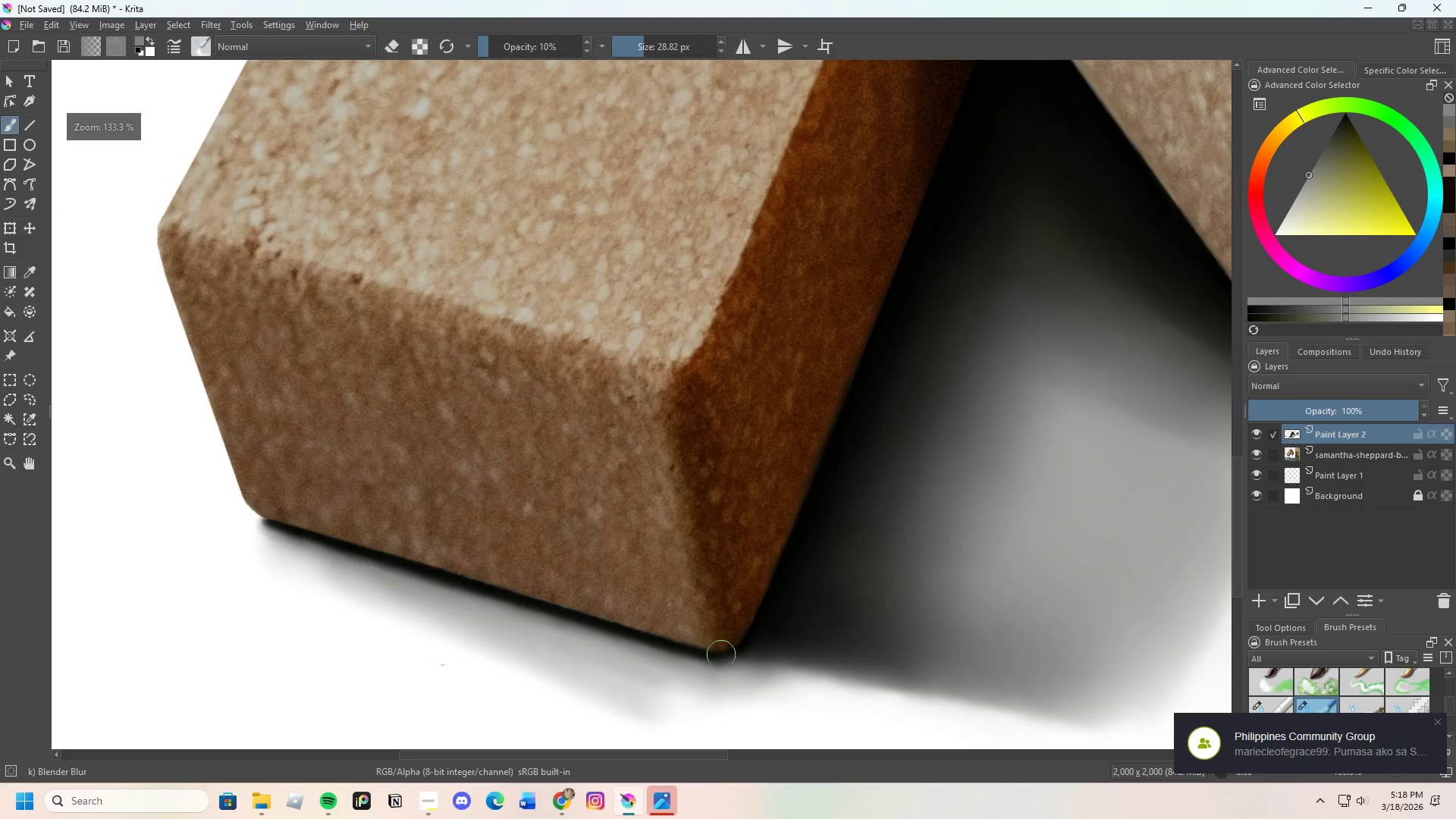 
scroll: coordinate [550, 607], scroll_direction: up, amount: 1.0
 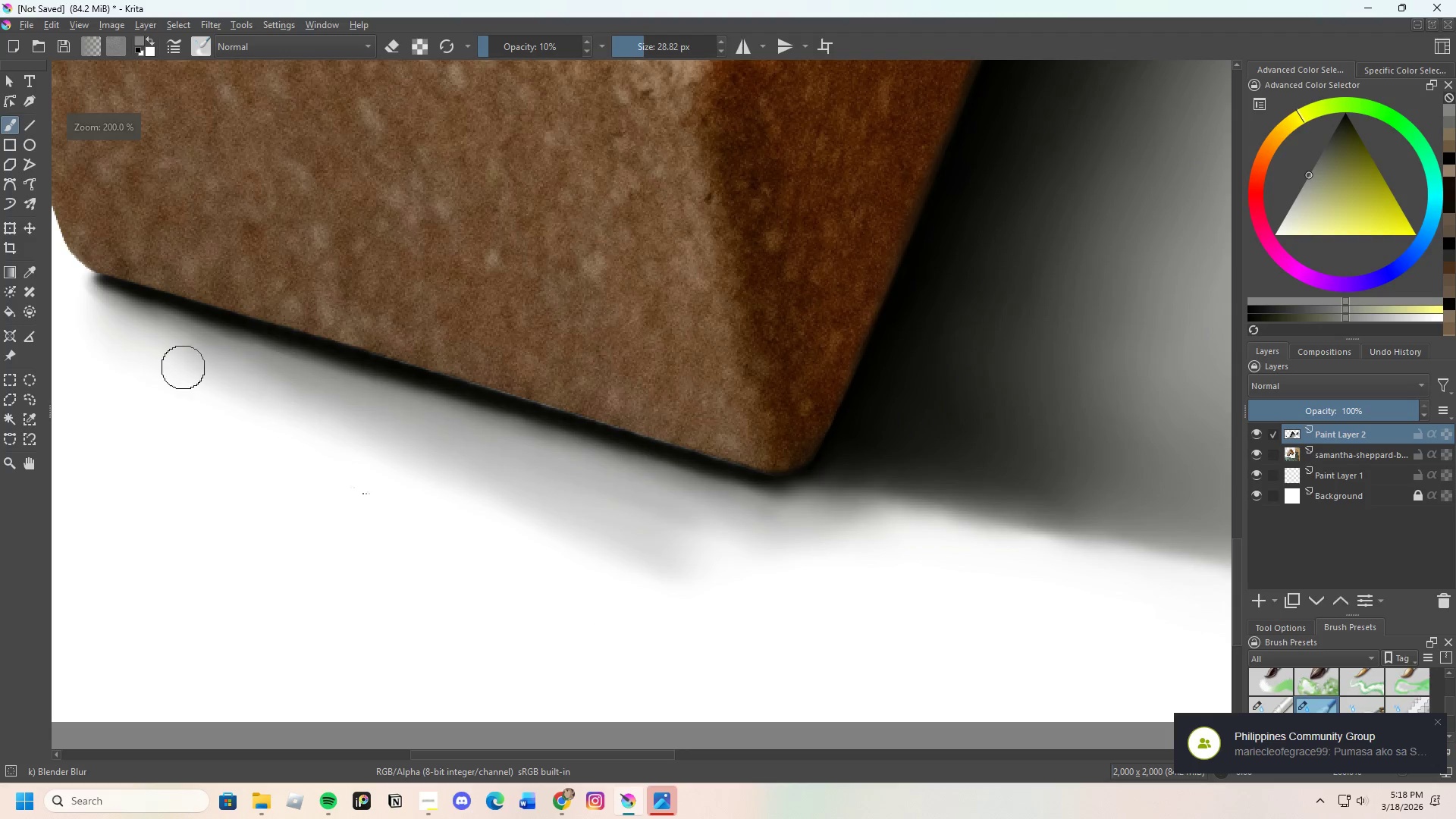 
left_click_drag(start_coordinate=[99, 325], to_coordinate=[163, 356])
 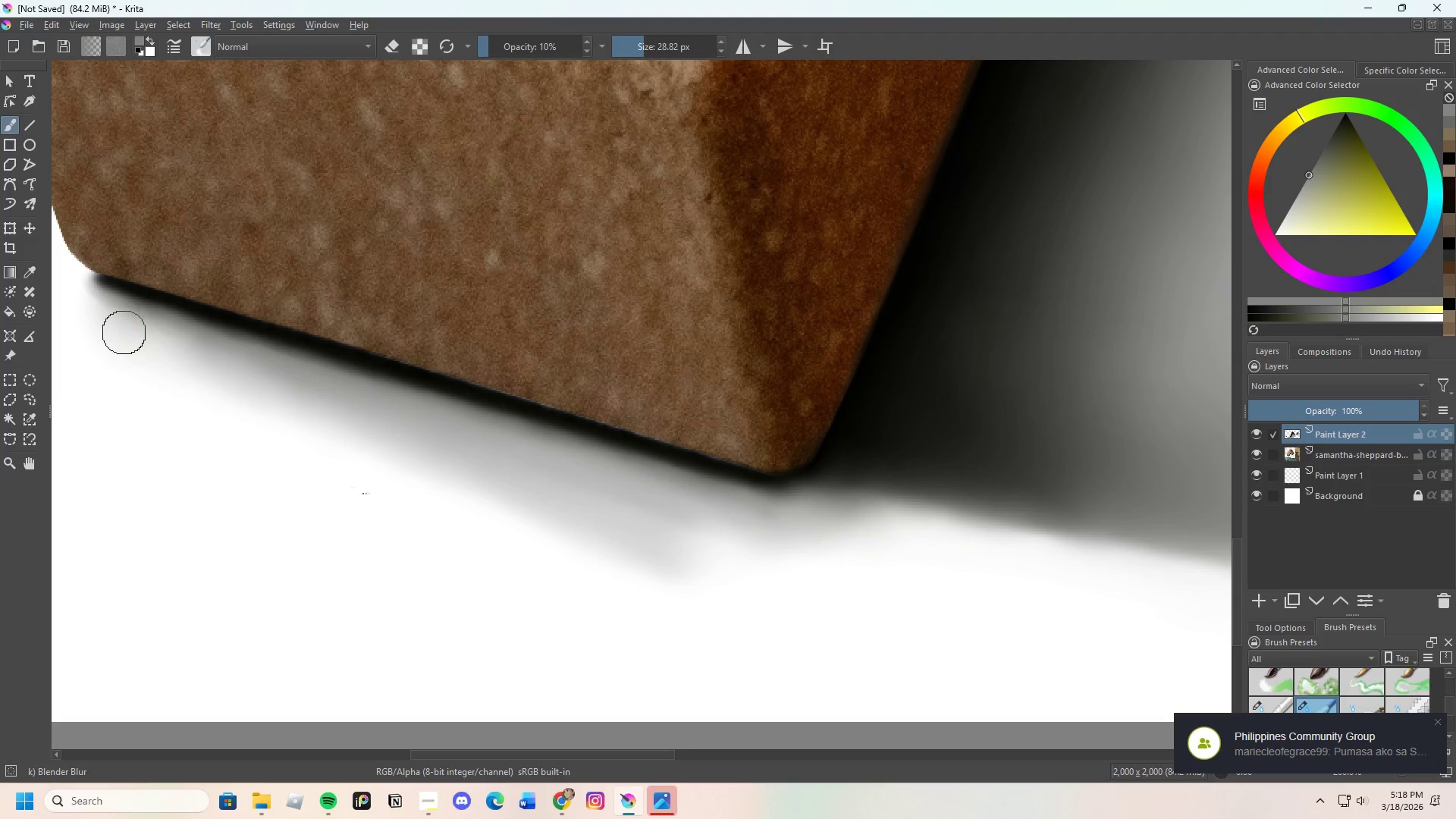 
left_click_drag(start_coordinate=[138, 340], to_coordinate=[168, 350])
 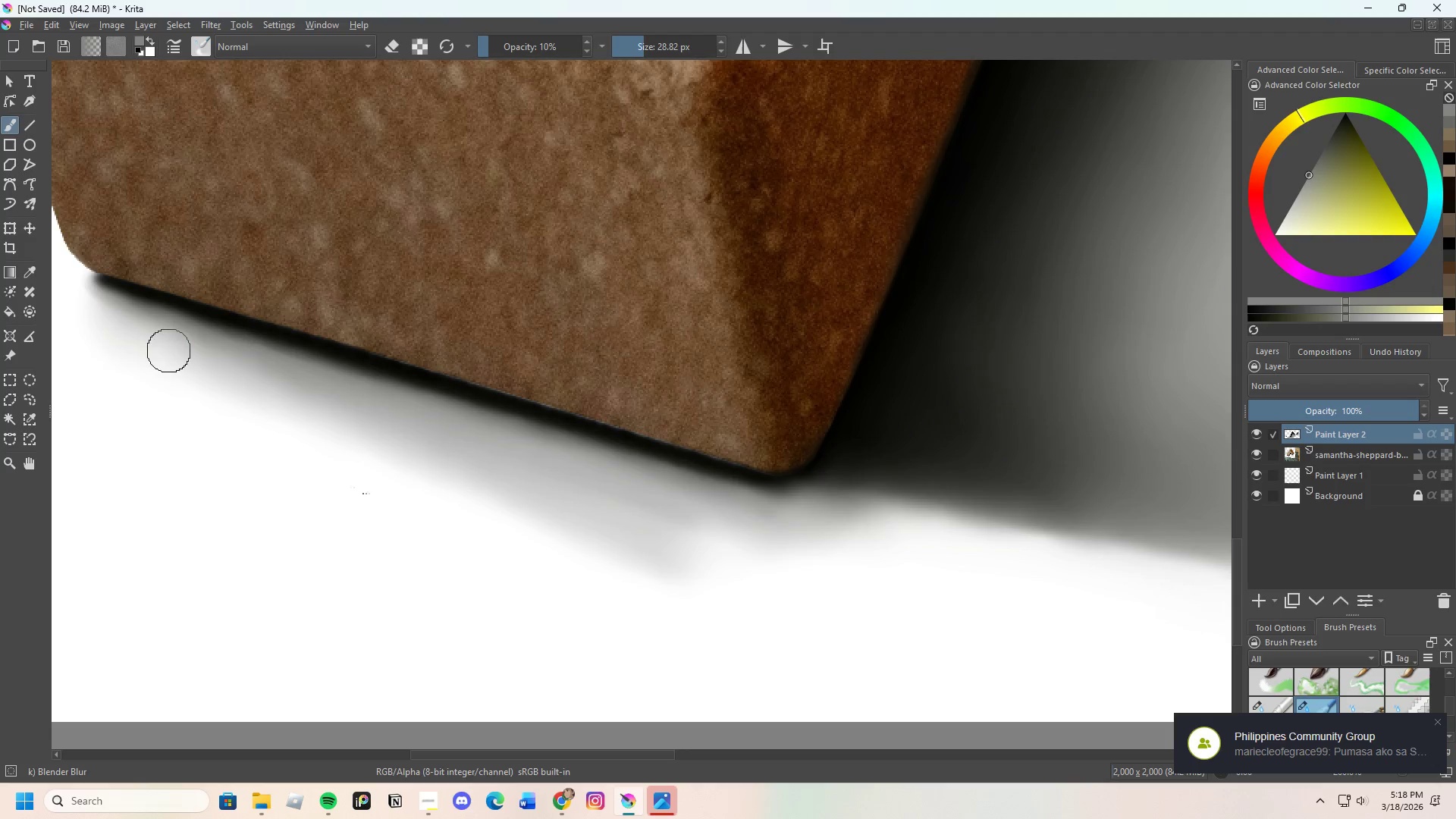 
left_click_drag(start_coordinate=[178, 357], to_coordinate=[206, 364])
 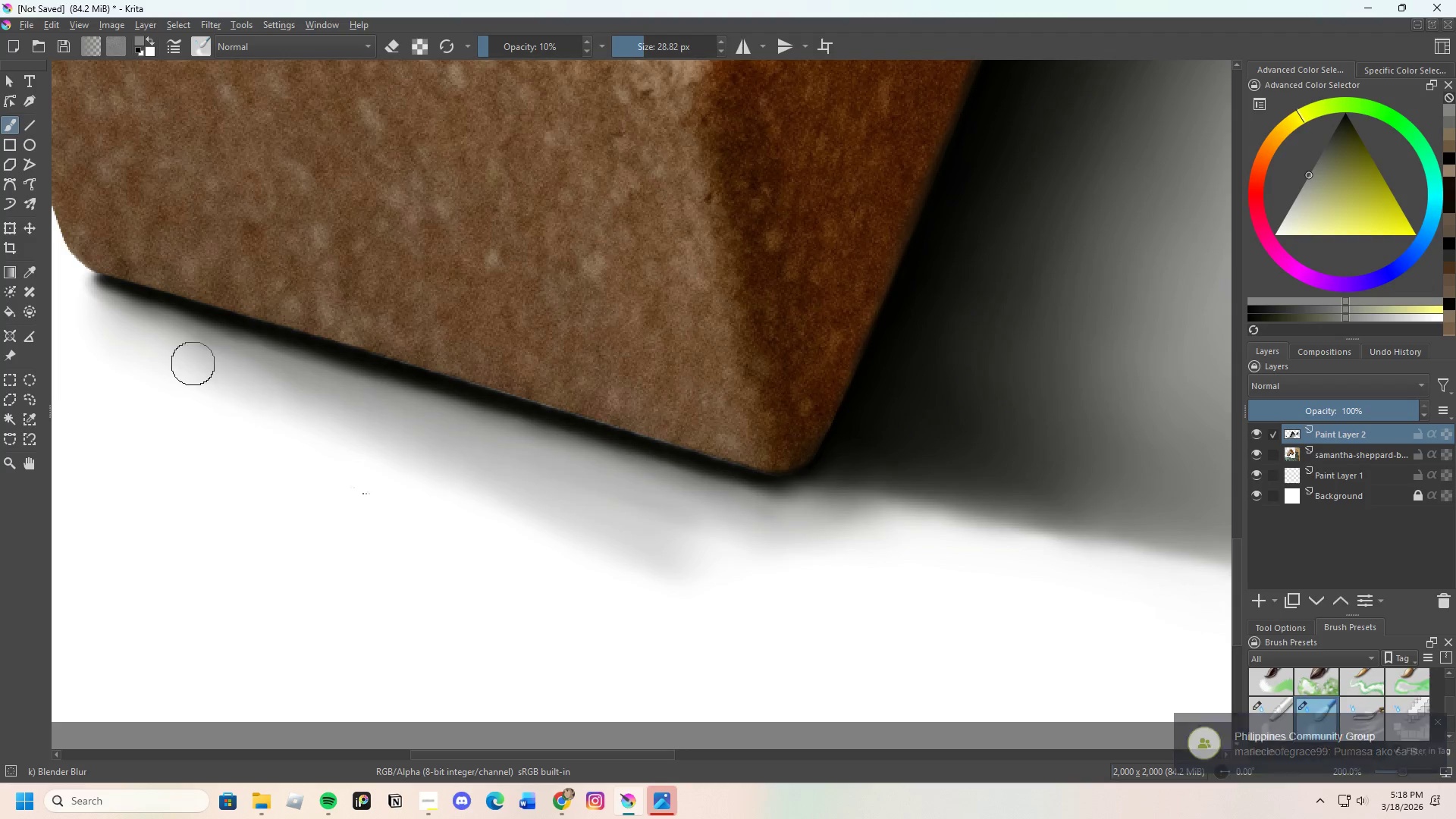 
left_click_drag(start_coordinate=[193, 363], to_coordinate=[242, 391])
 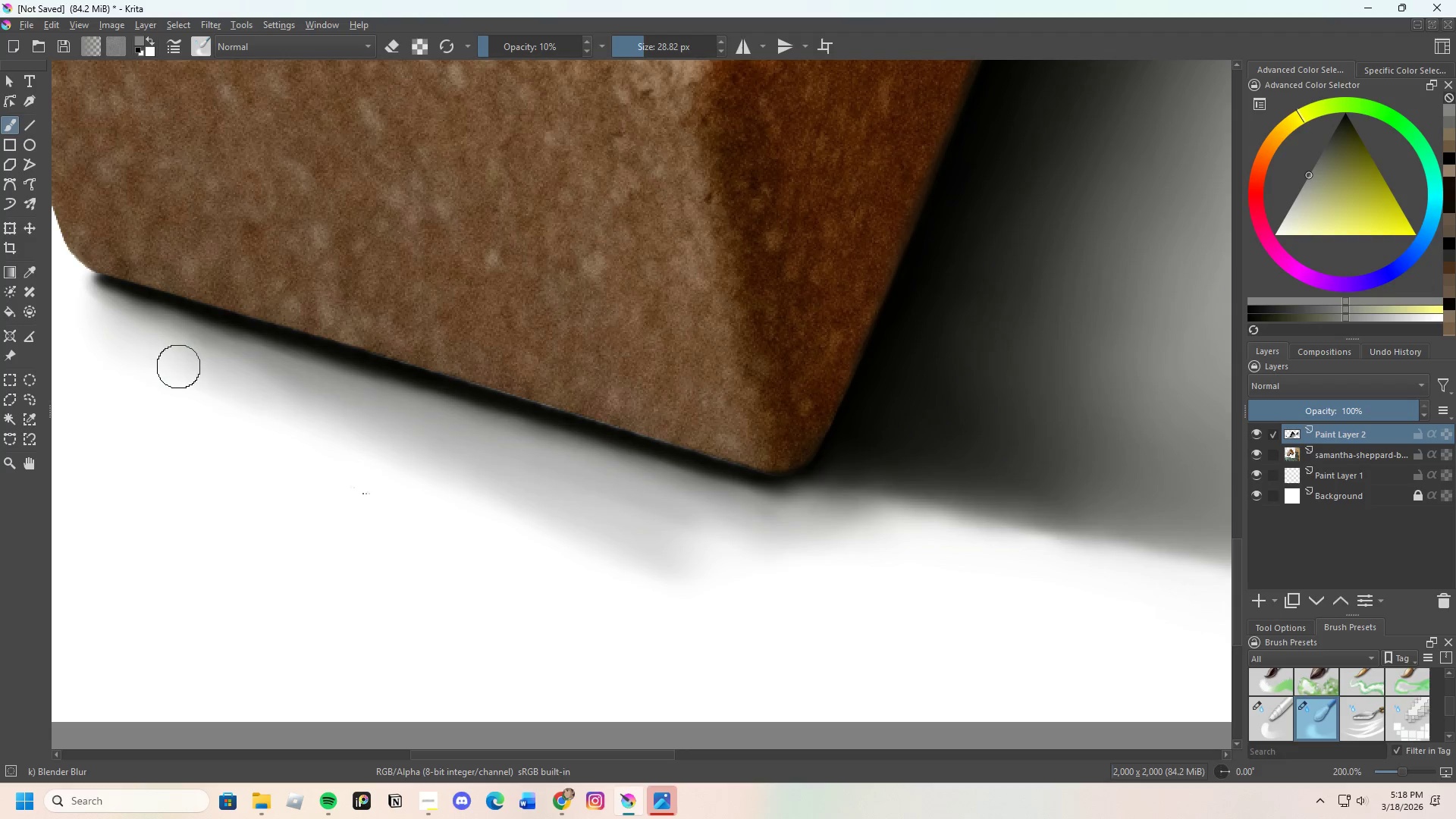 
left_click_drag(start_coordinate=[223, 384], to_coordinate=[364, 438])
 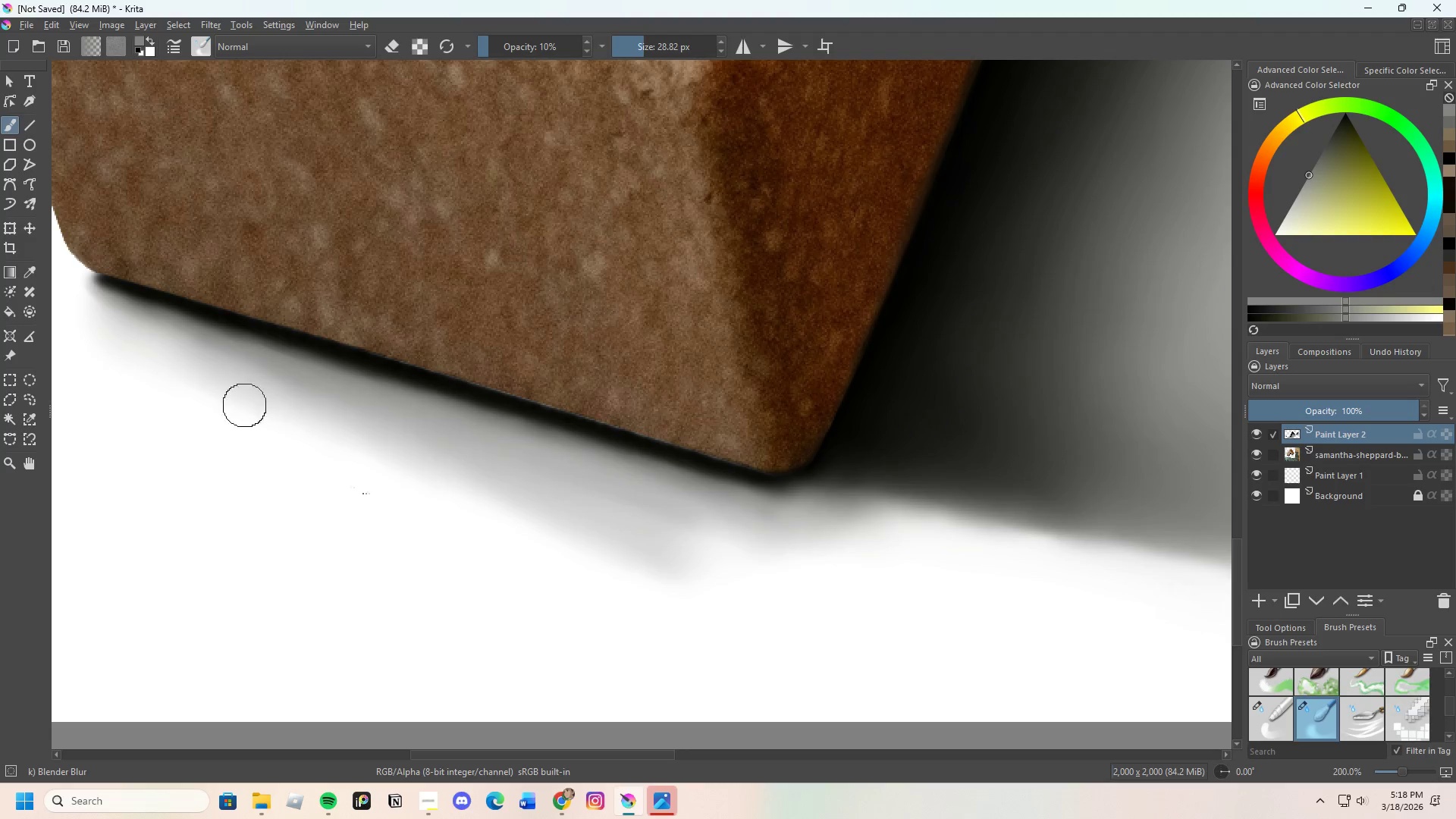 
left_click_drag(start_coordinate=[255, 422], to_coordinate=[621, 549])
 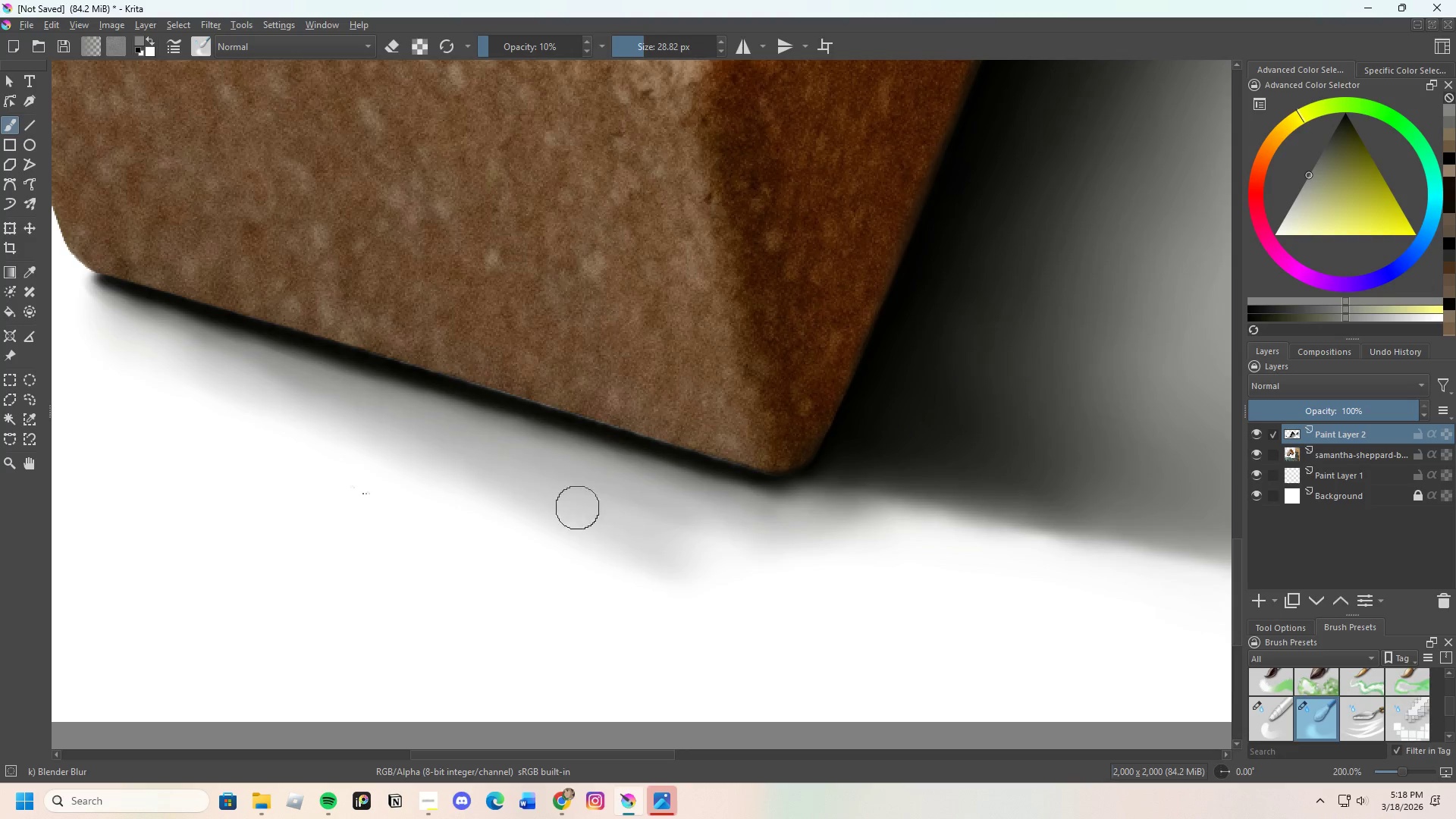 
scroll: coordinate [416, 449], scroll_direction: none, amount: 0.0
 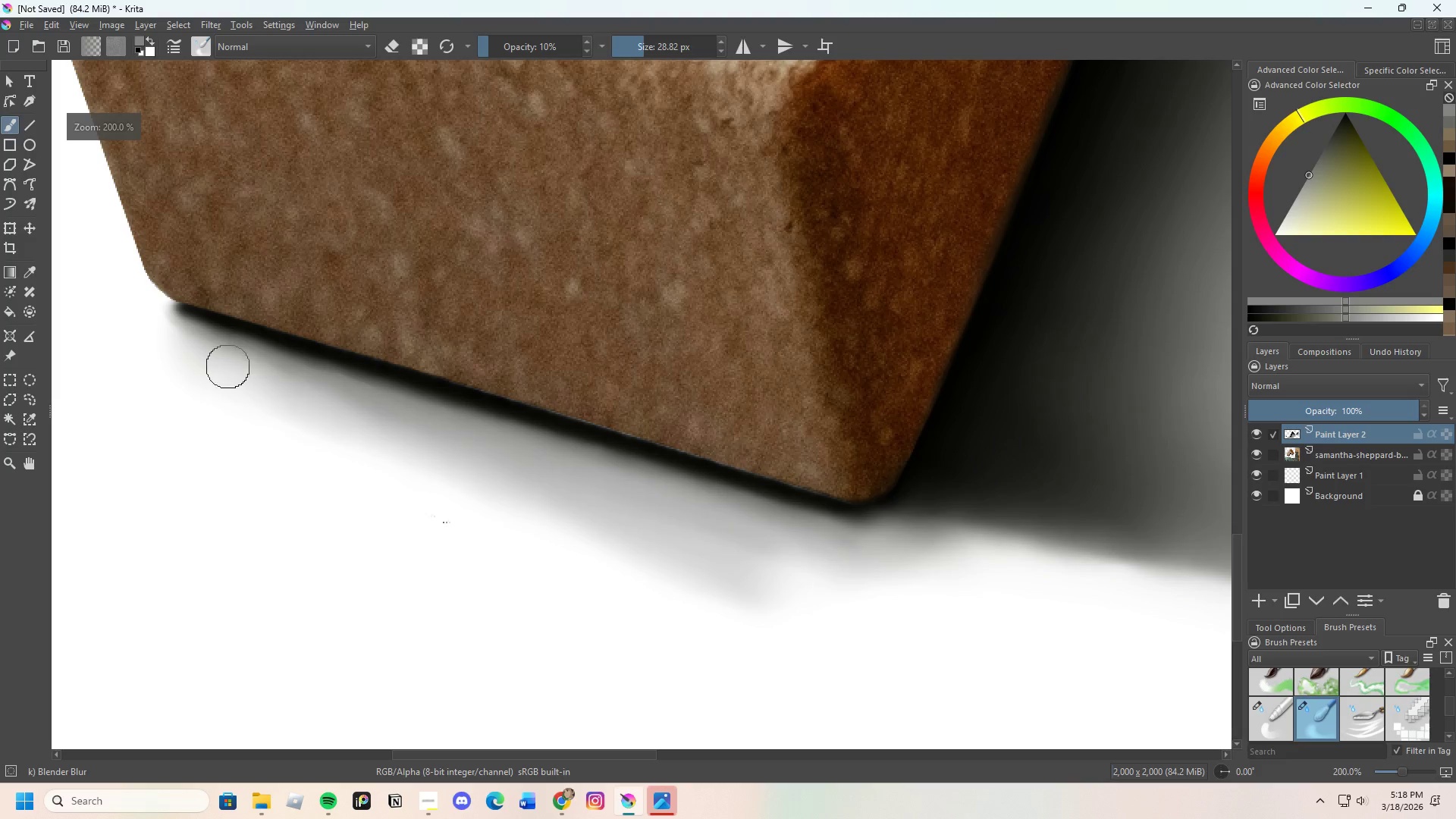 
left_click_drag(start_coordinate=[229, 357], to_coordinate=[305, 397])
 